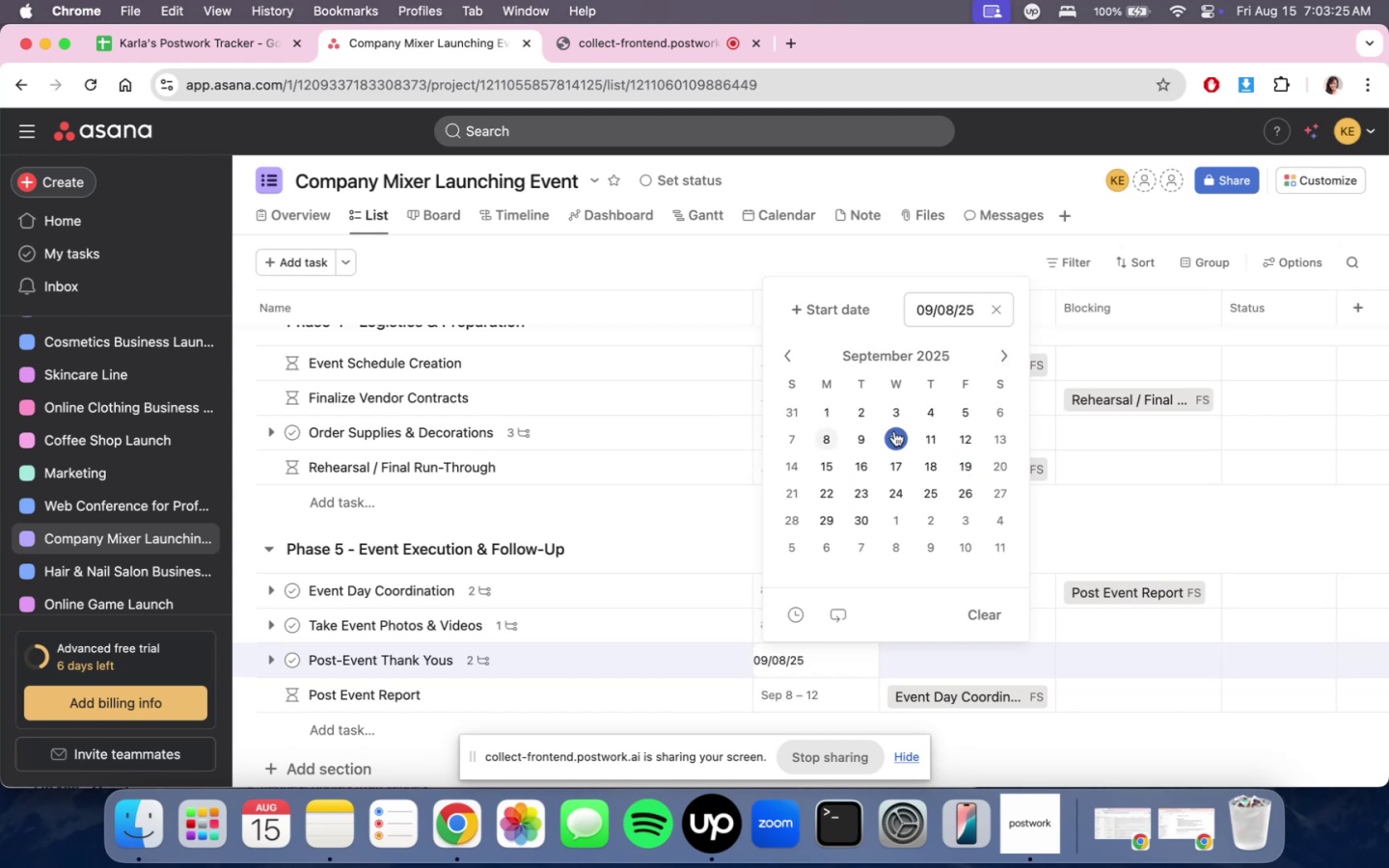 
double_click([891, 434])
 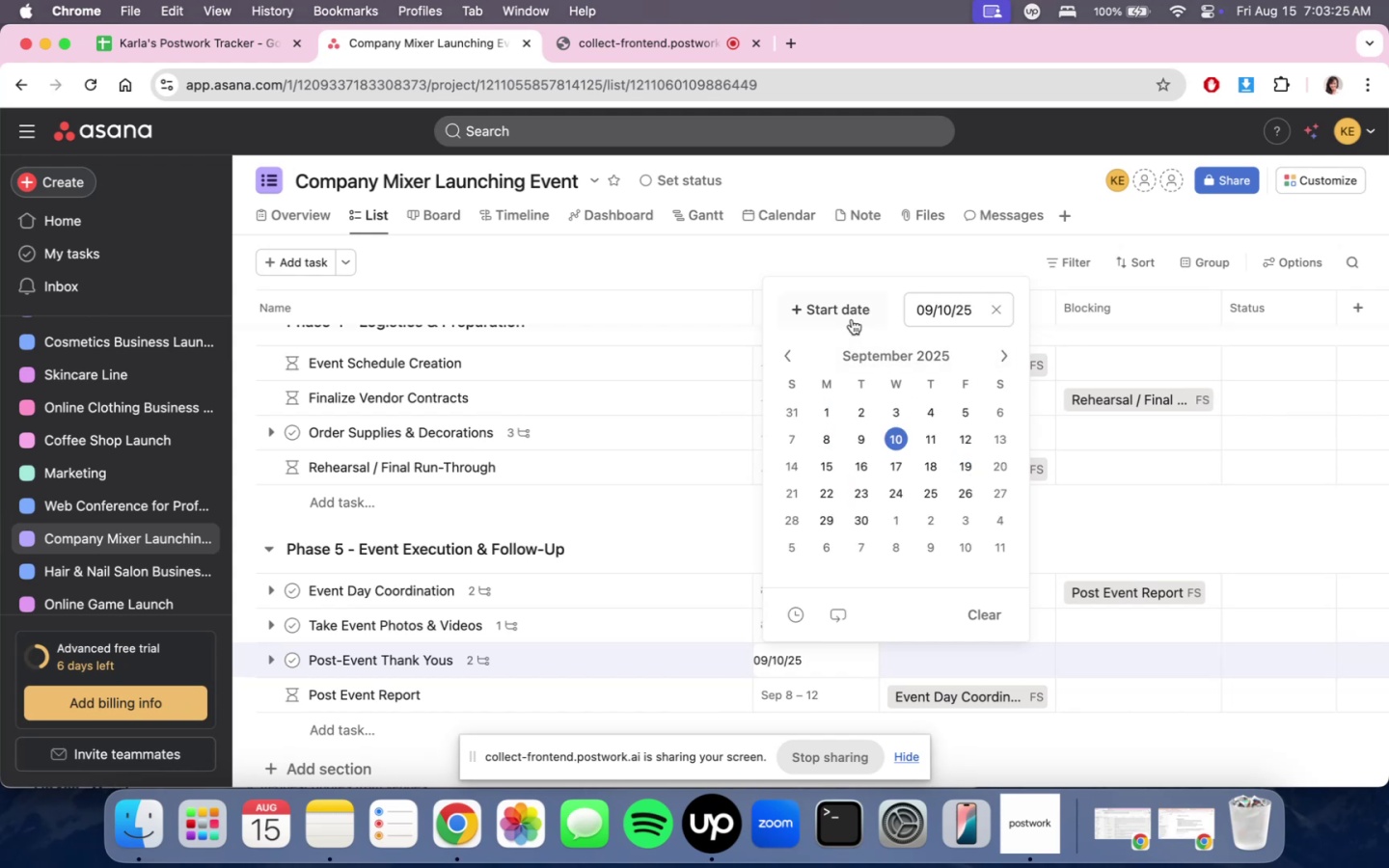 
triple_click([852, 319])
 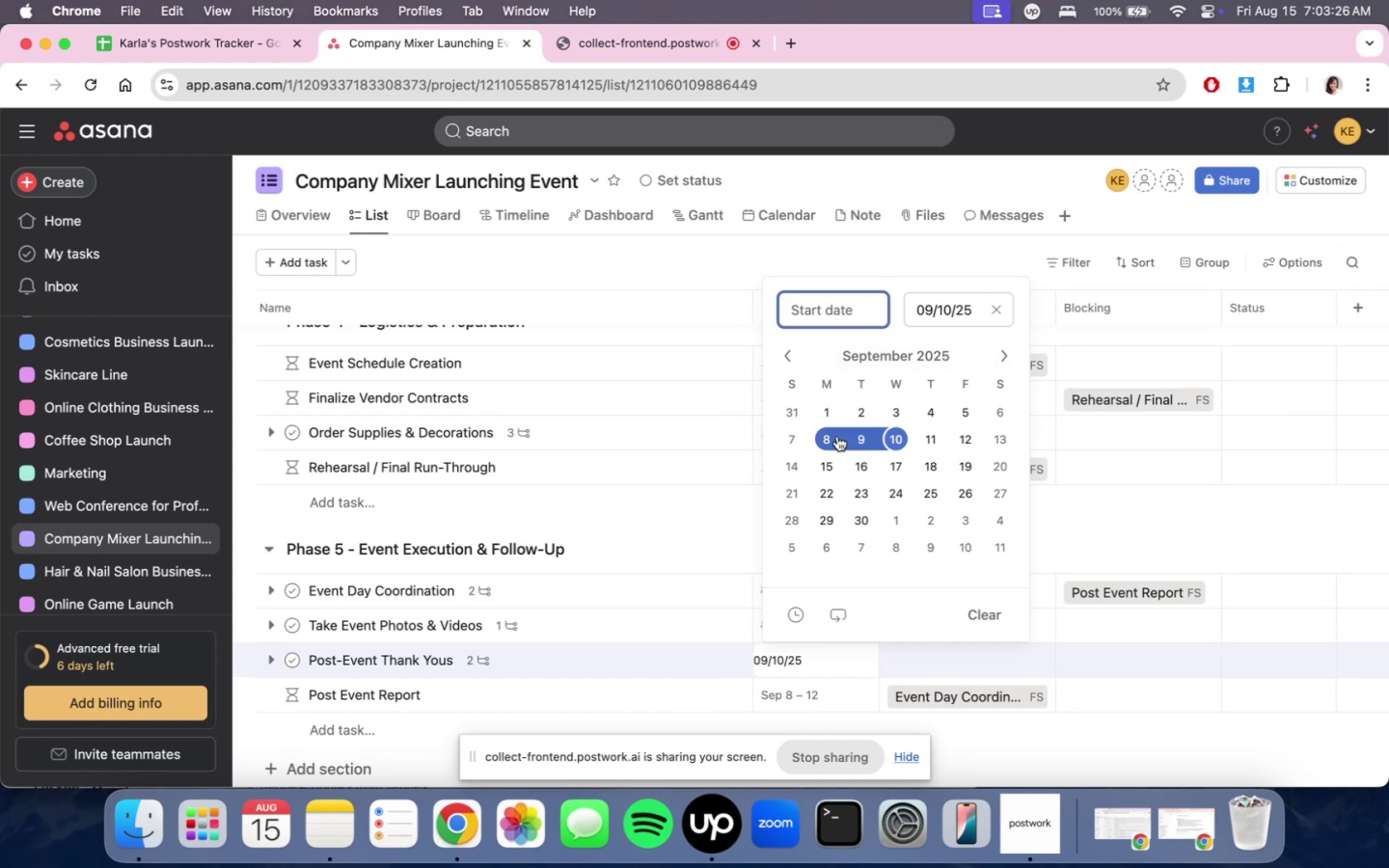 
left_click([835, 437])
 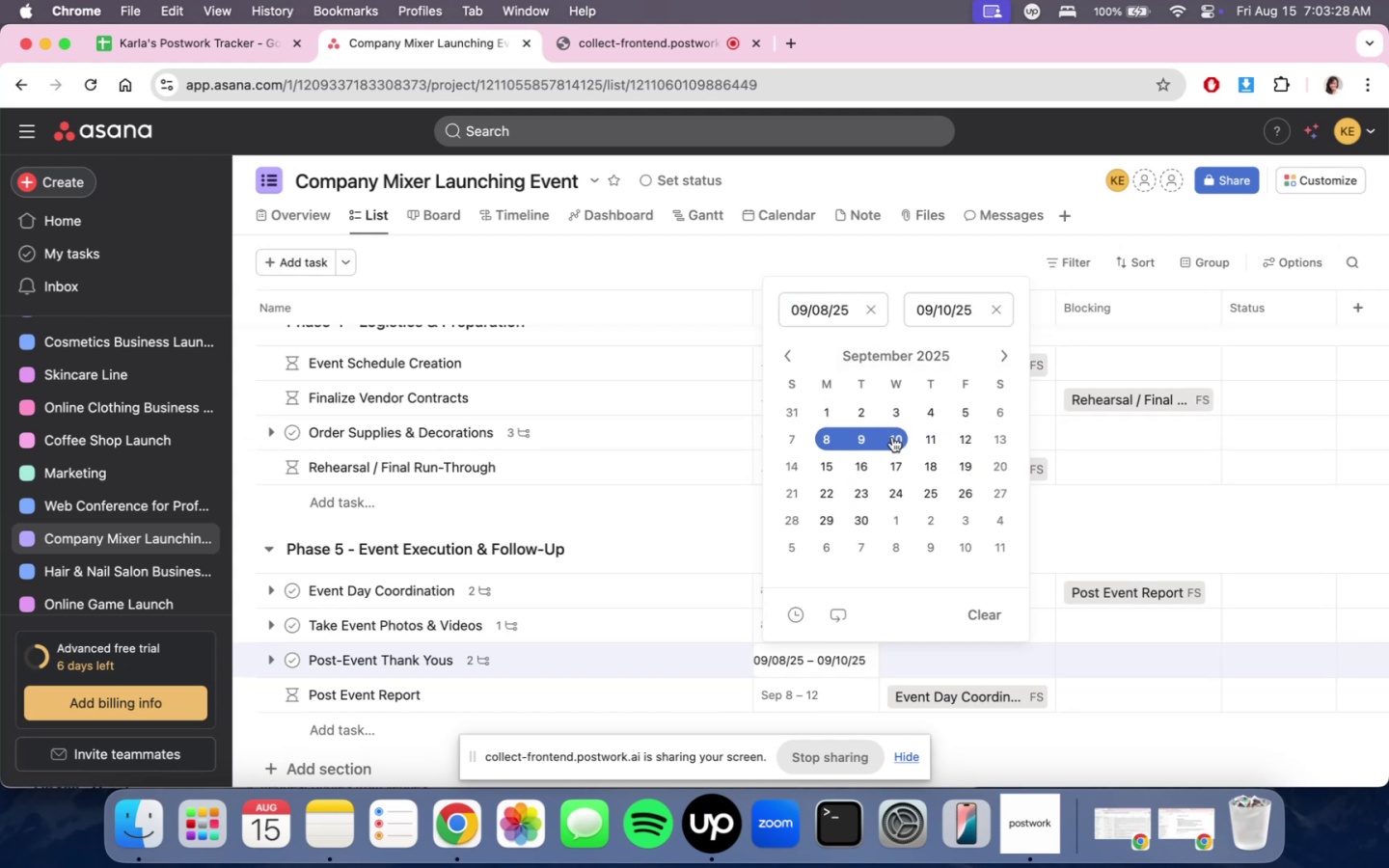 
left_click([860, 439])
 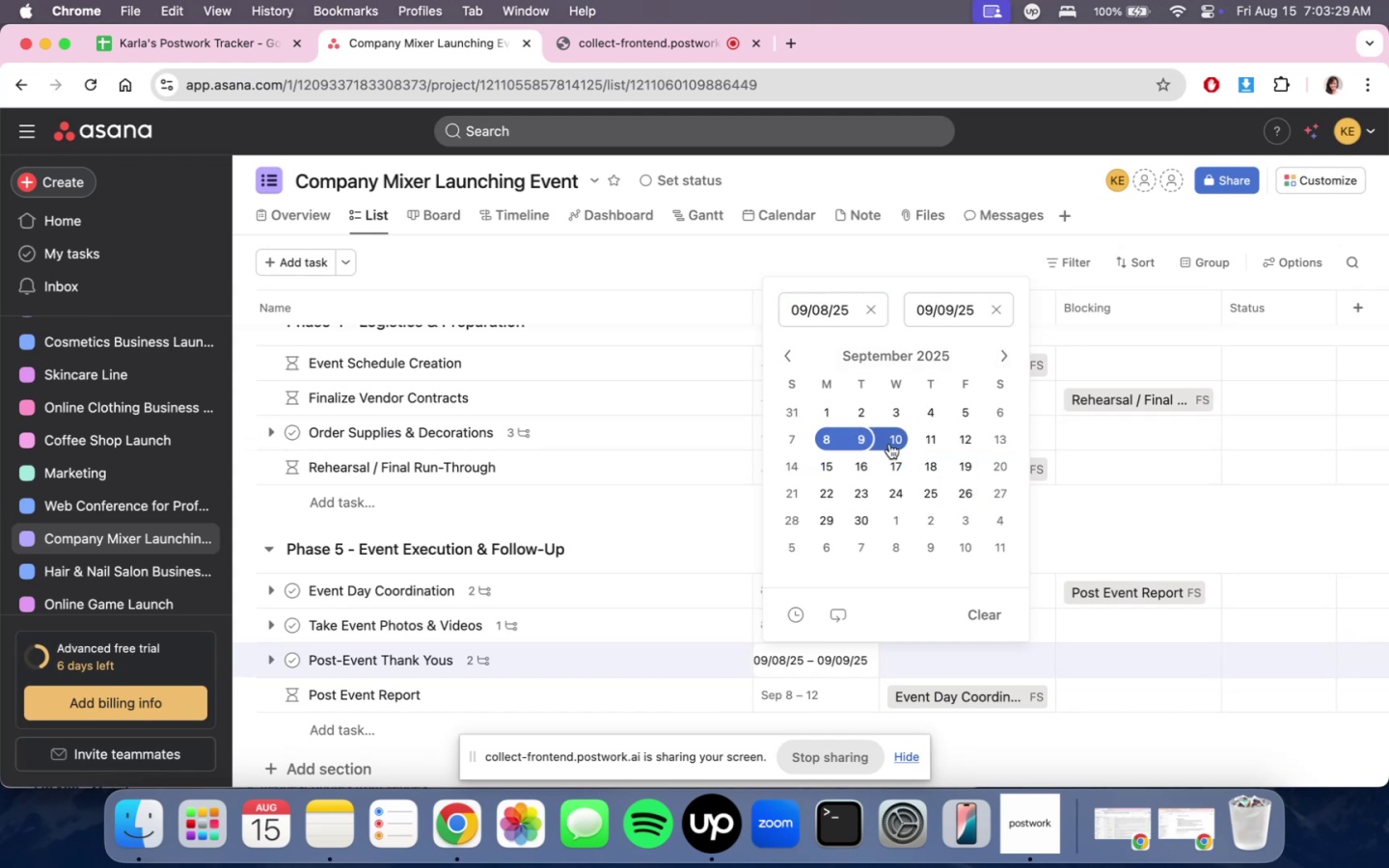 
left_click([886, 443])
 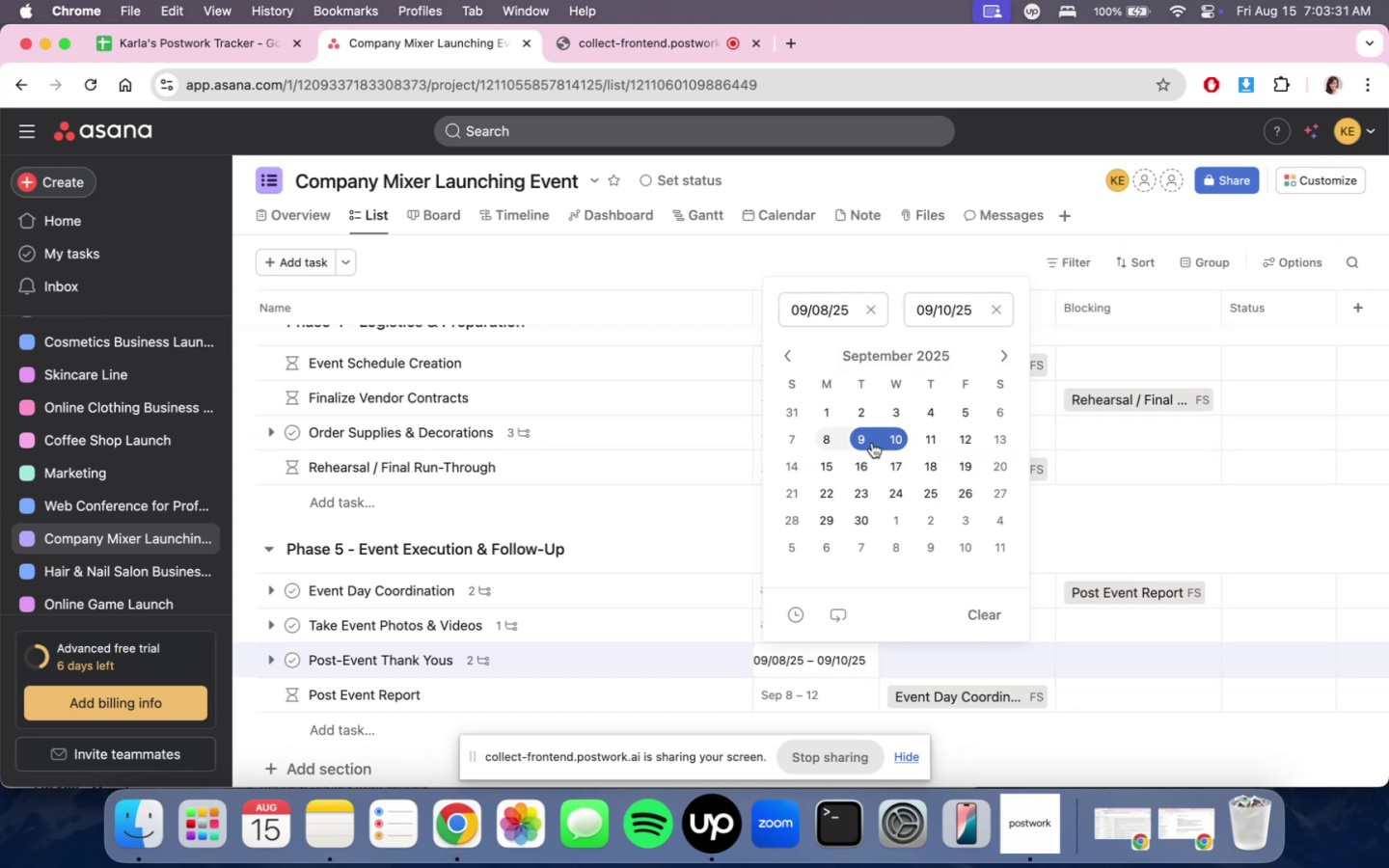 
left_click([826, 440])
 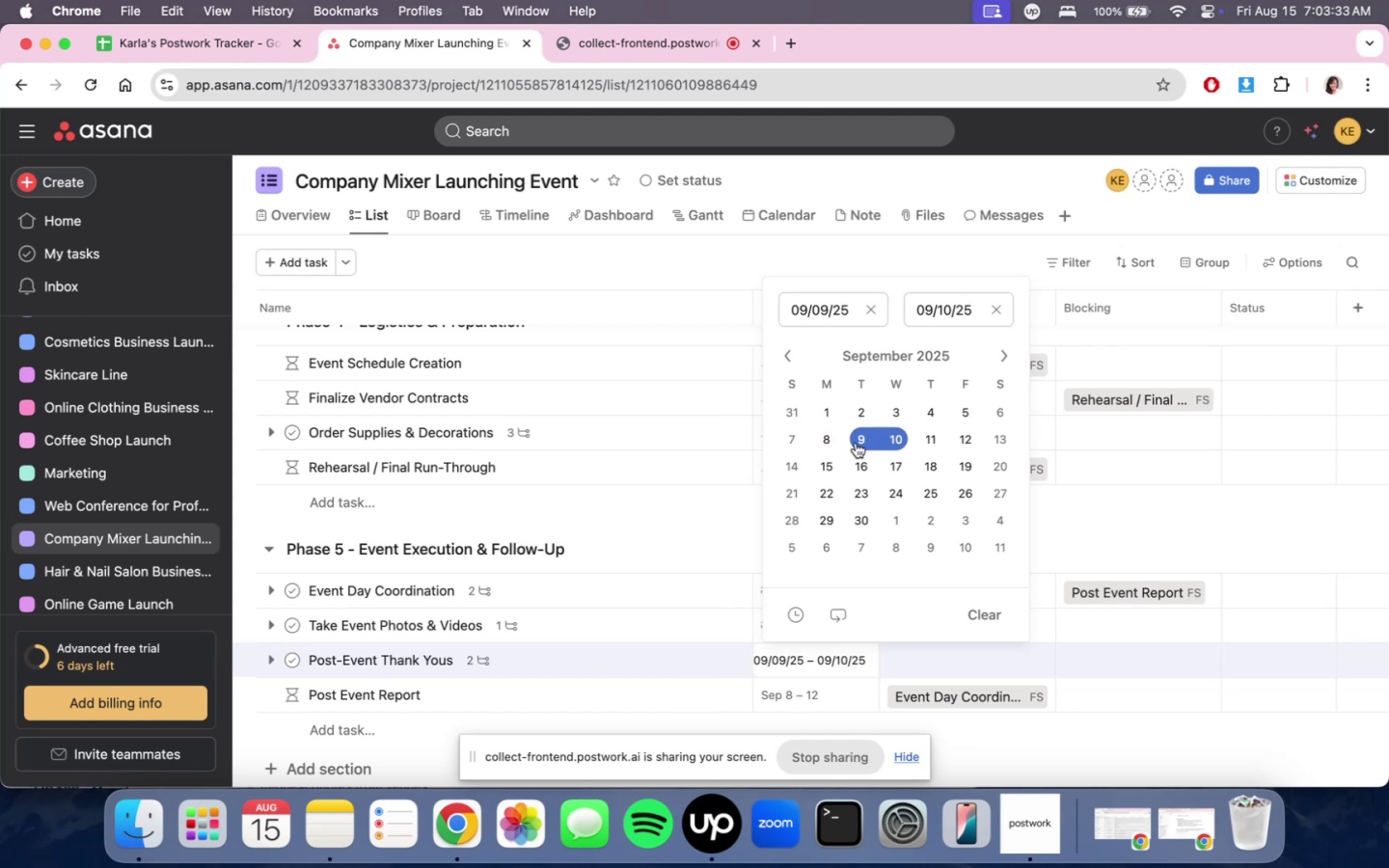 
double_click([834, 442])
 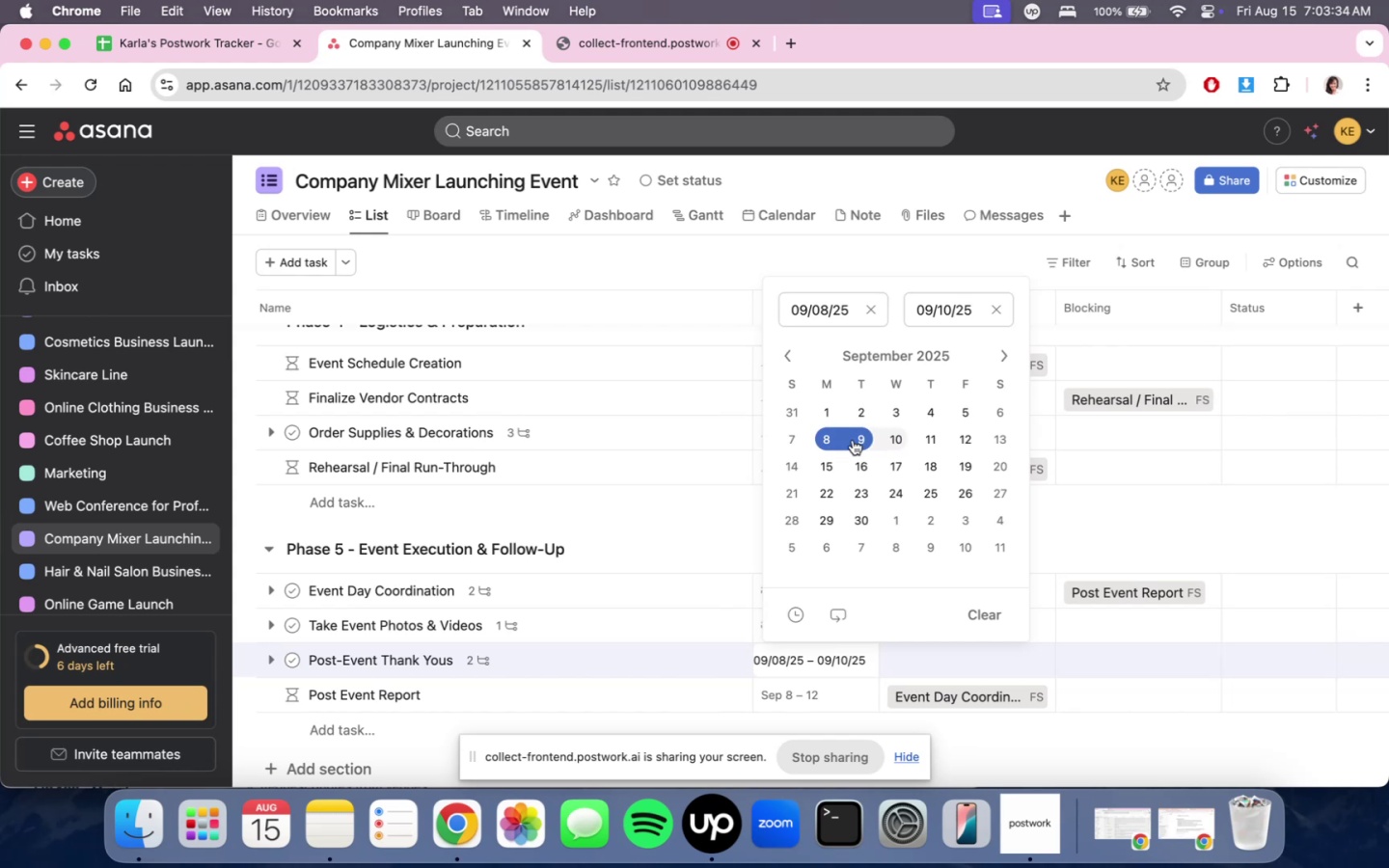 
triple_click([857, 440])
 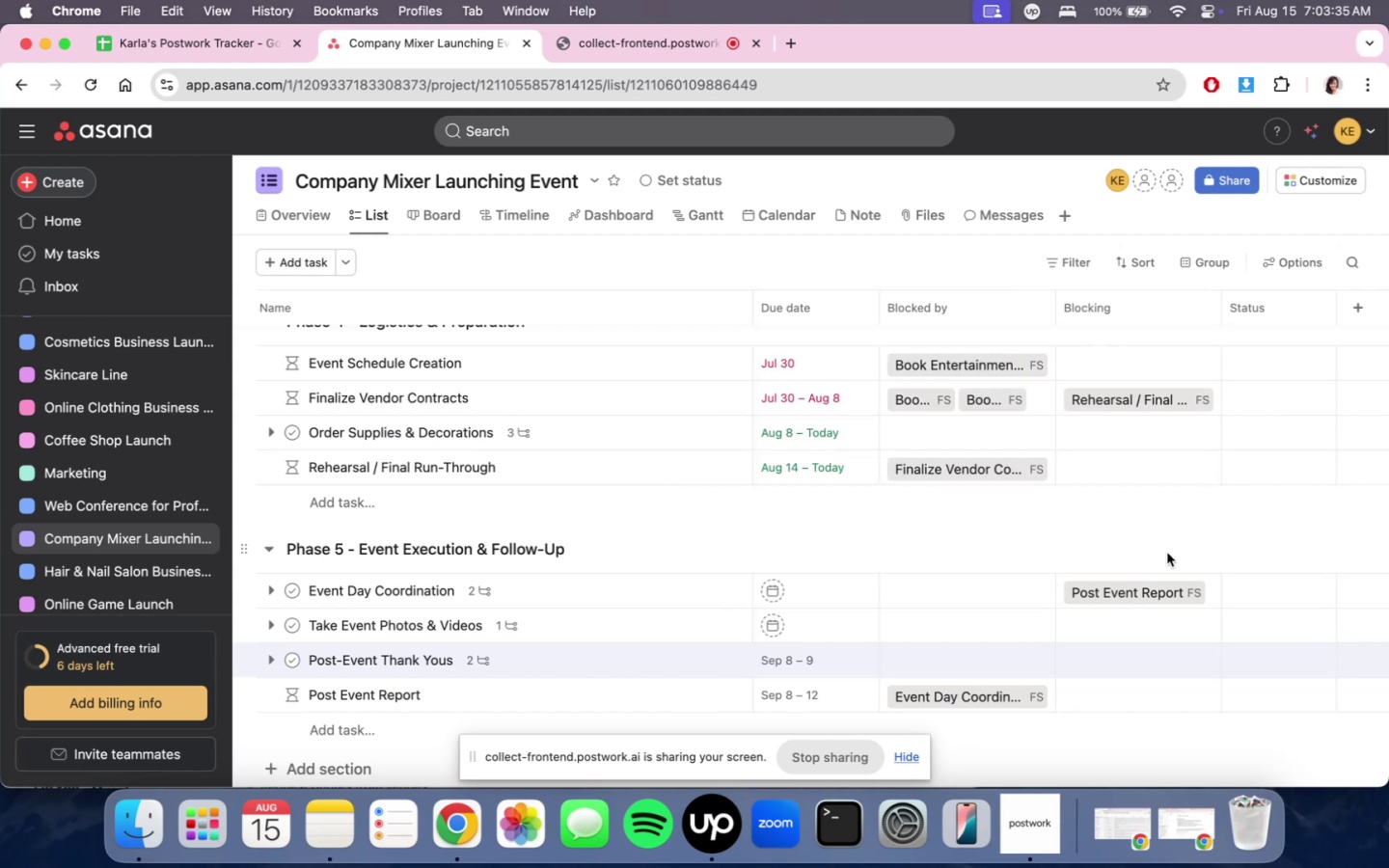 
scroll: coordinate [994, 583], scroll_direction: down, amount: 3.0
 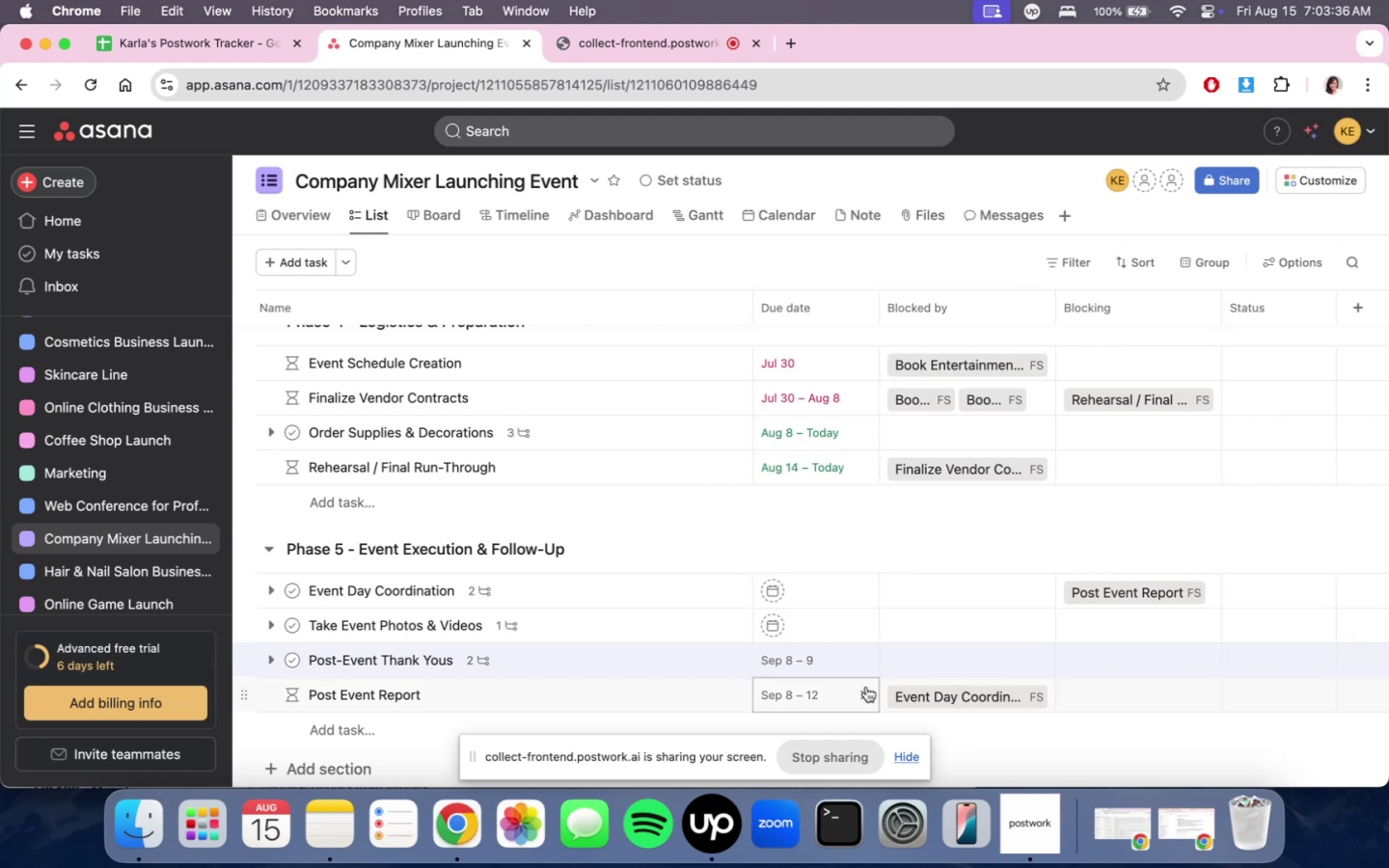 
left_click([856, 691])
 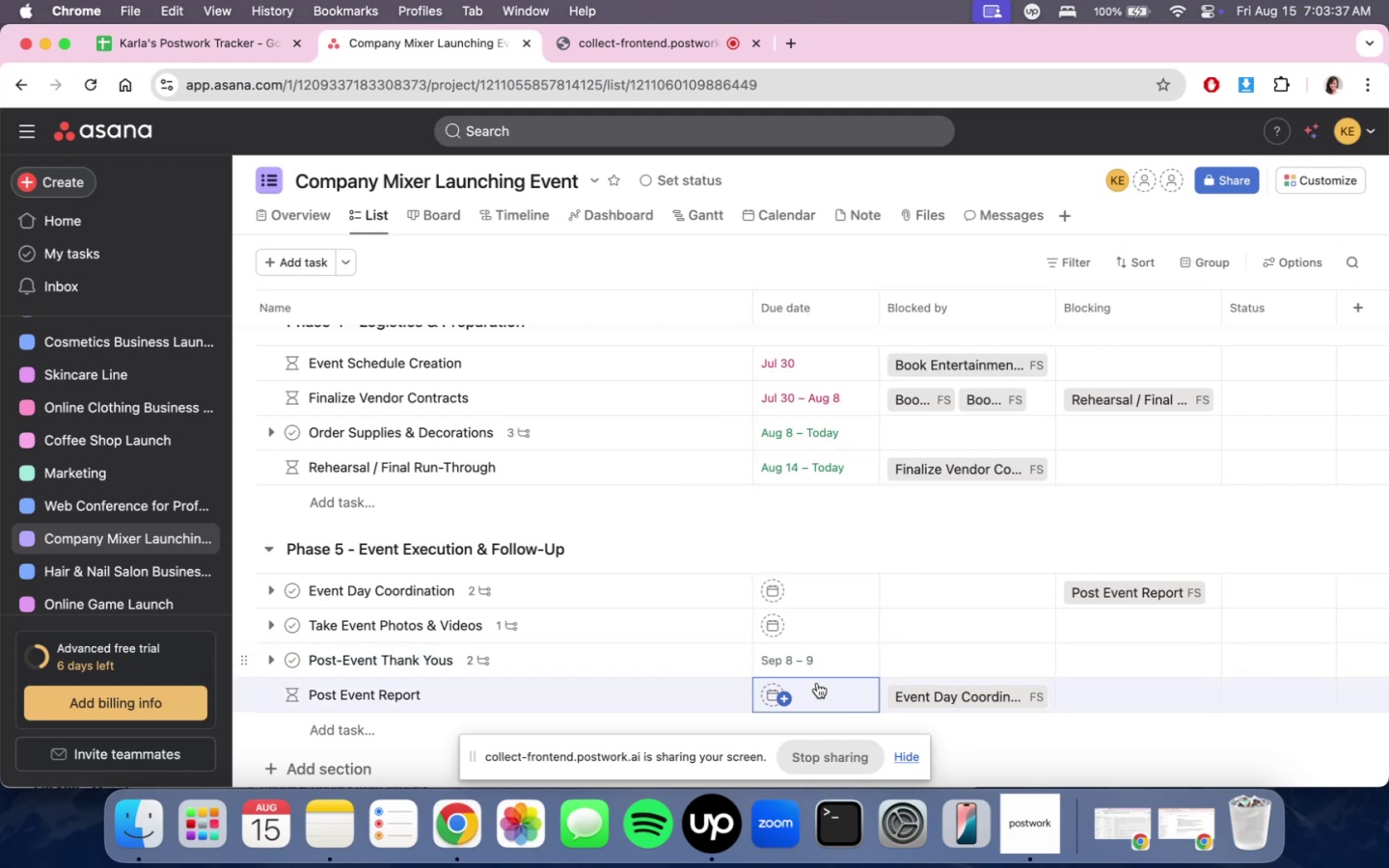 
double_click([815, 689])
 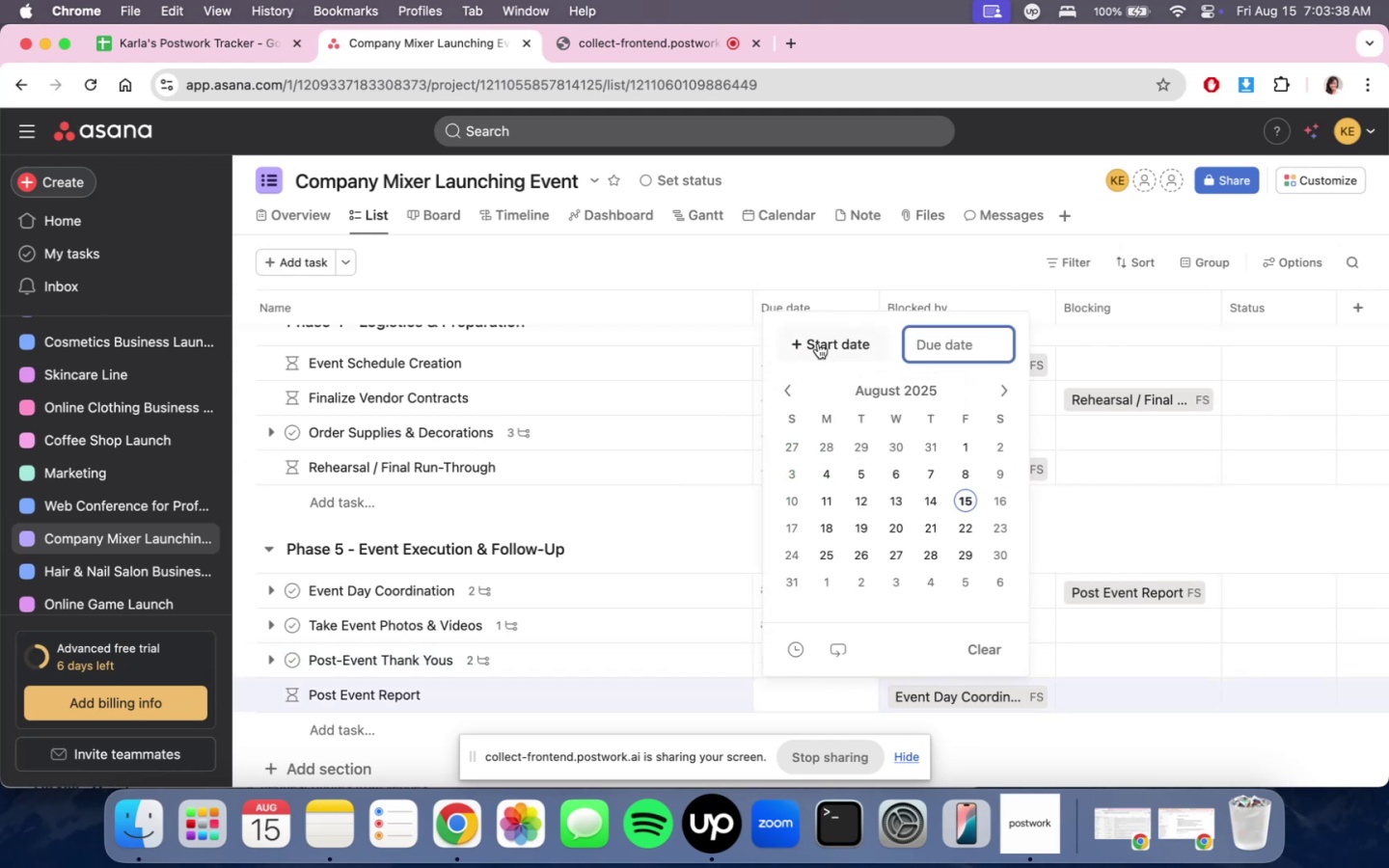 
left_click([817, 338])
 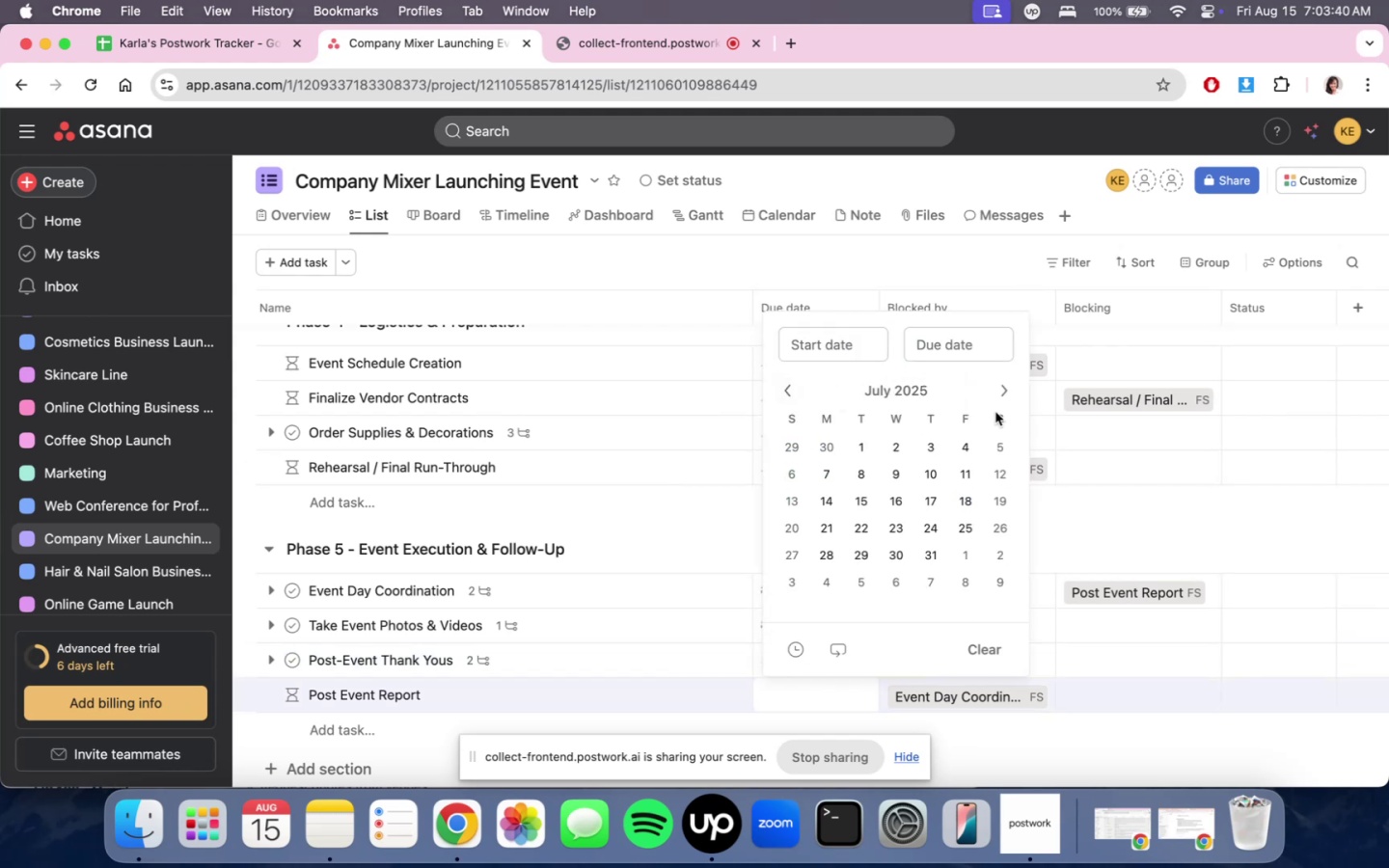 
double_click([998, 393])
 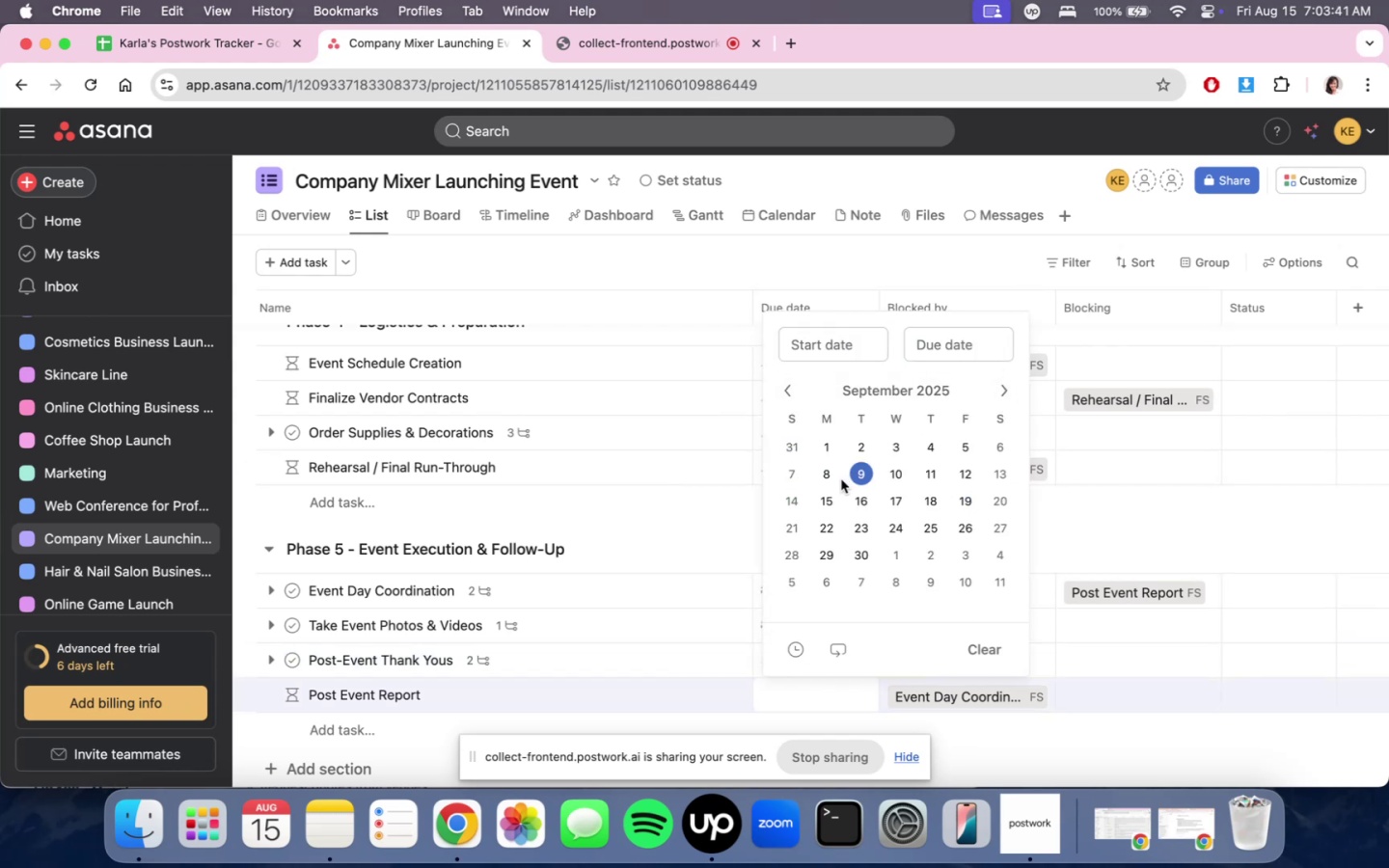 
left_click([836, 475])
 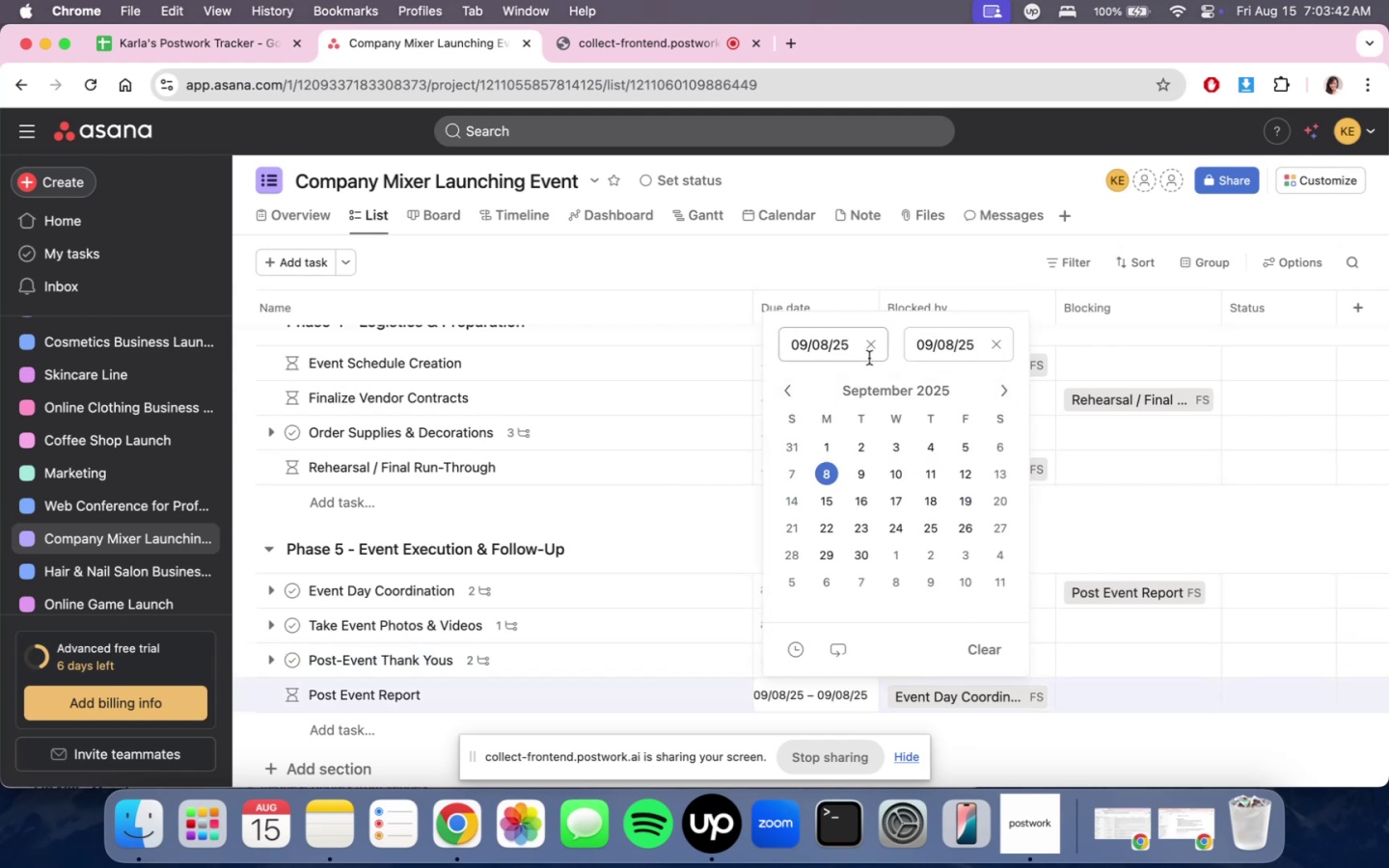 
double_click([863, 352])
 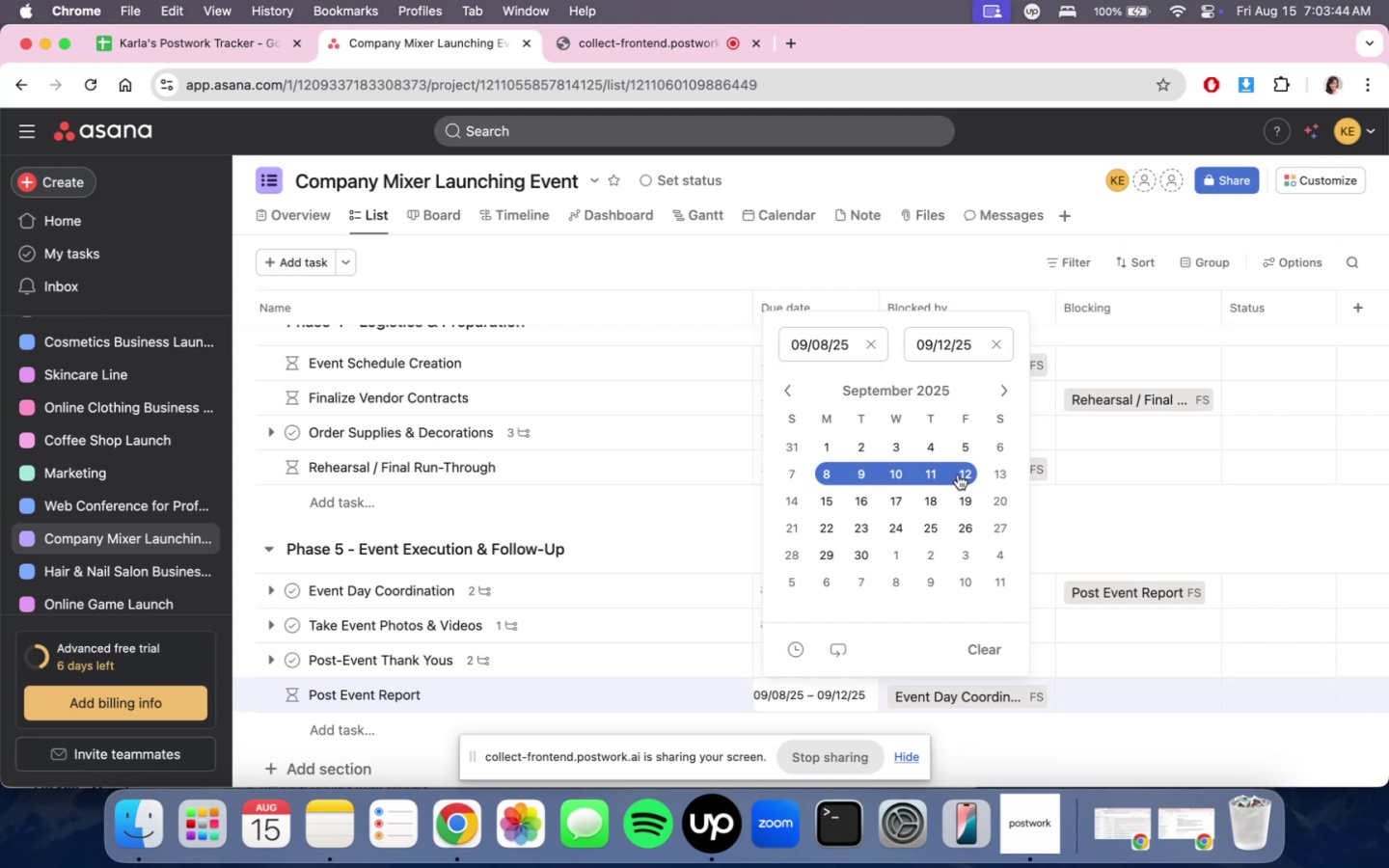 
double_click([1174, 528])
 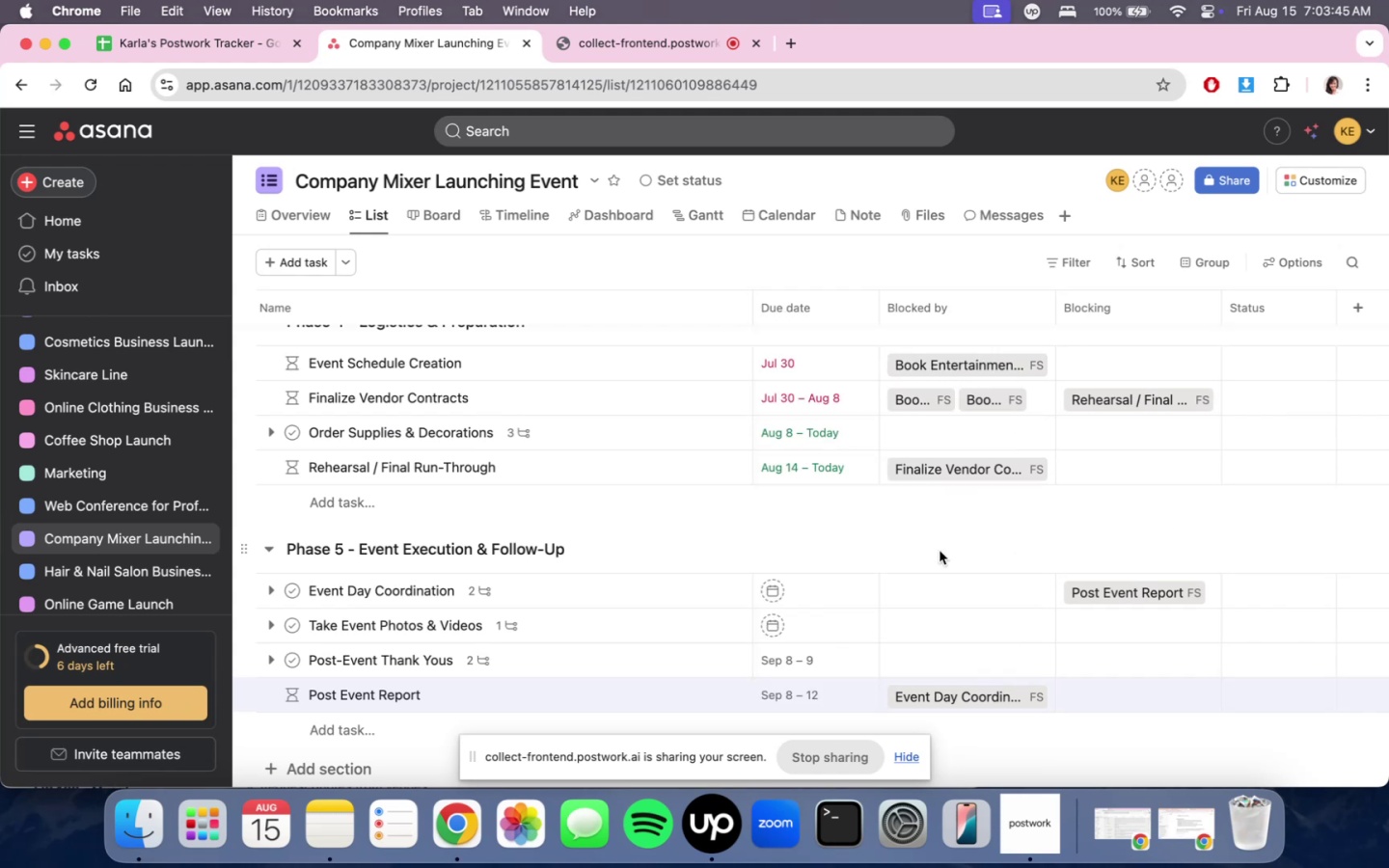 
scroll: coordinate [848, 588], scroll_direction: down, amount: 3.0
 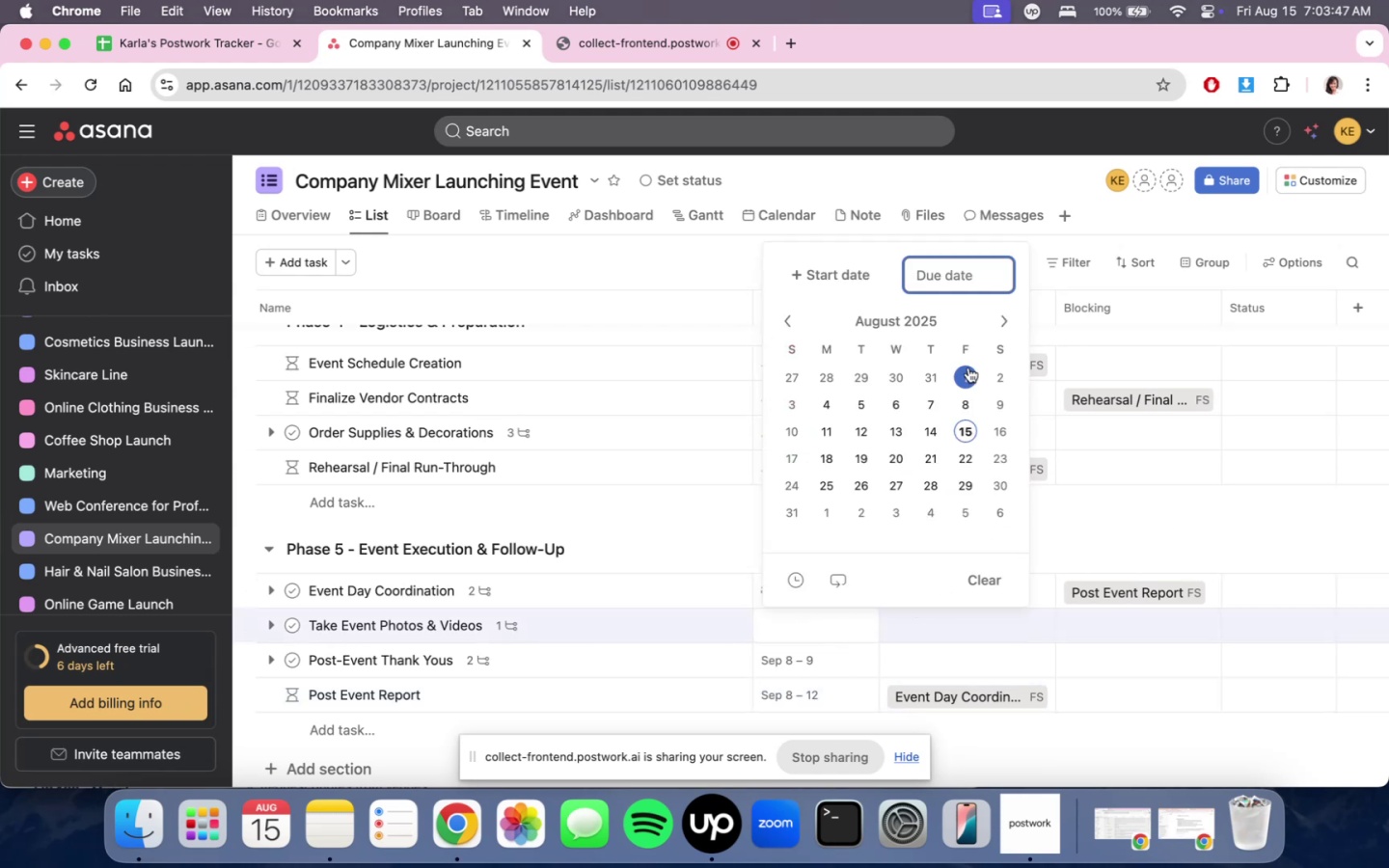 
left_click([1004, 325])
 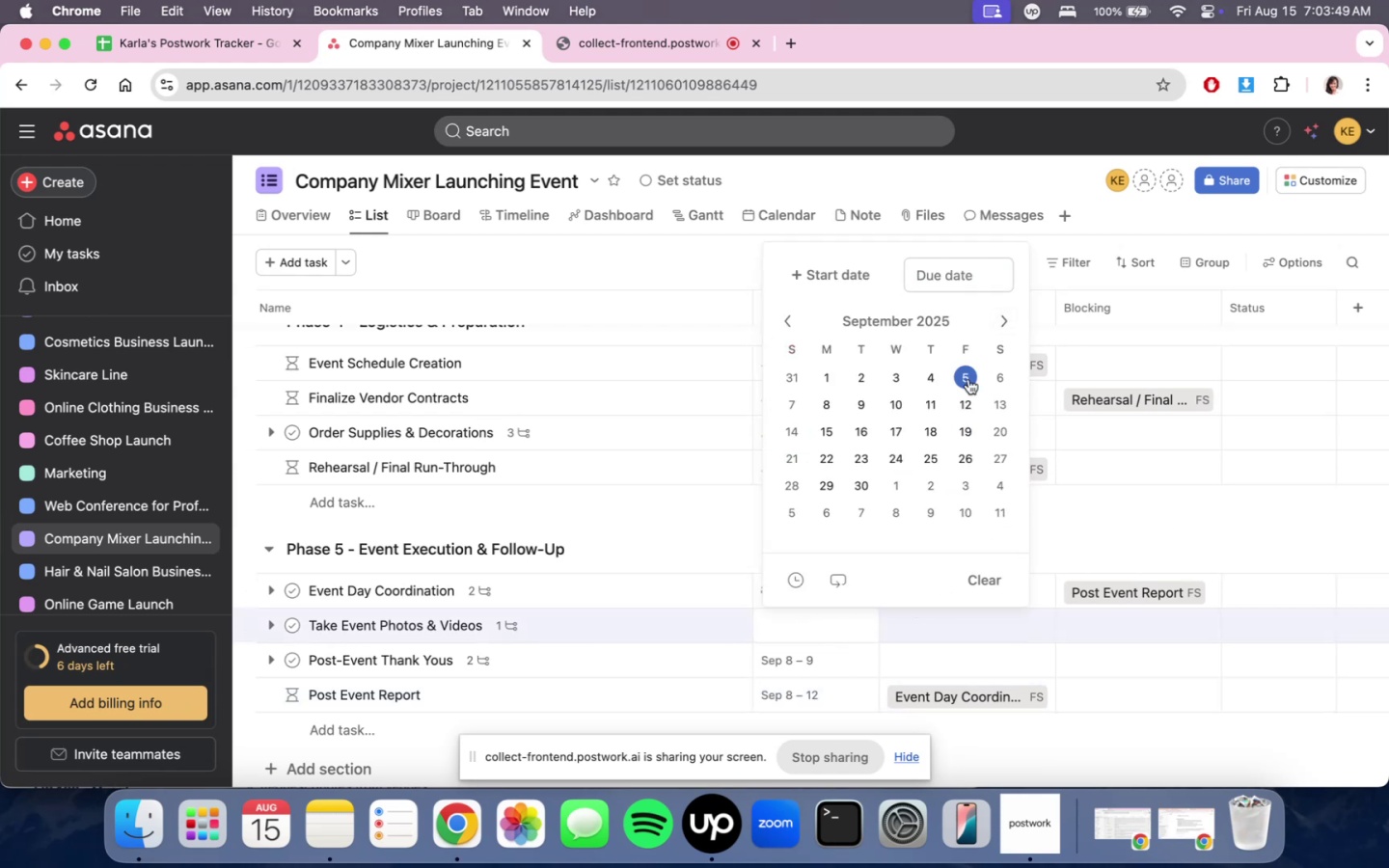 
left_click([965, 368])
 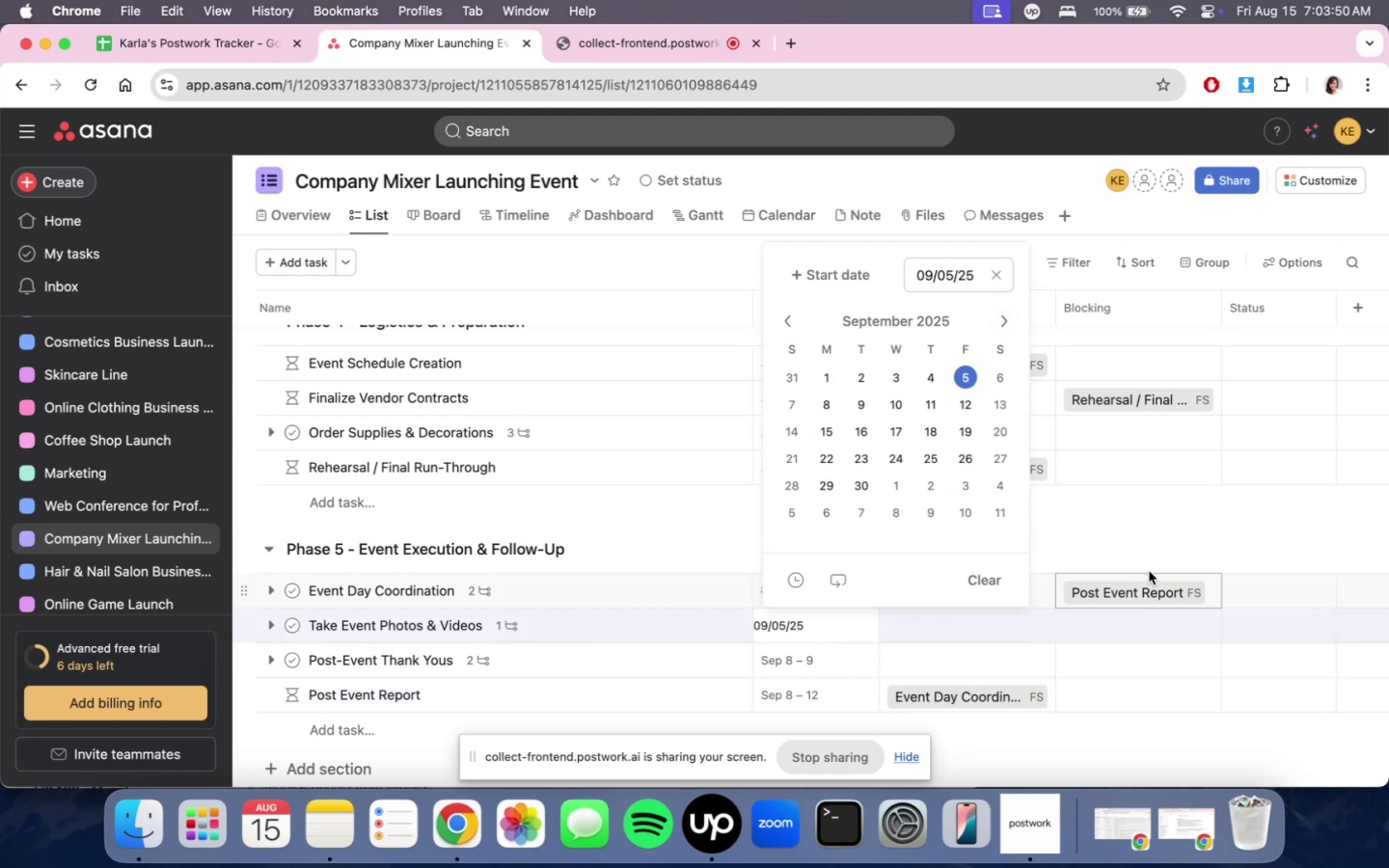 
left_click([1141, 523])
 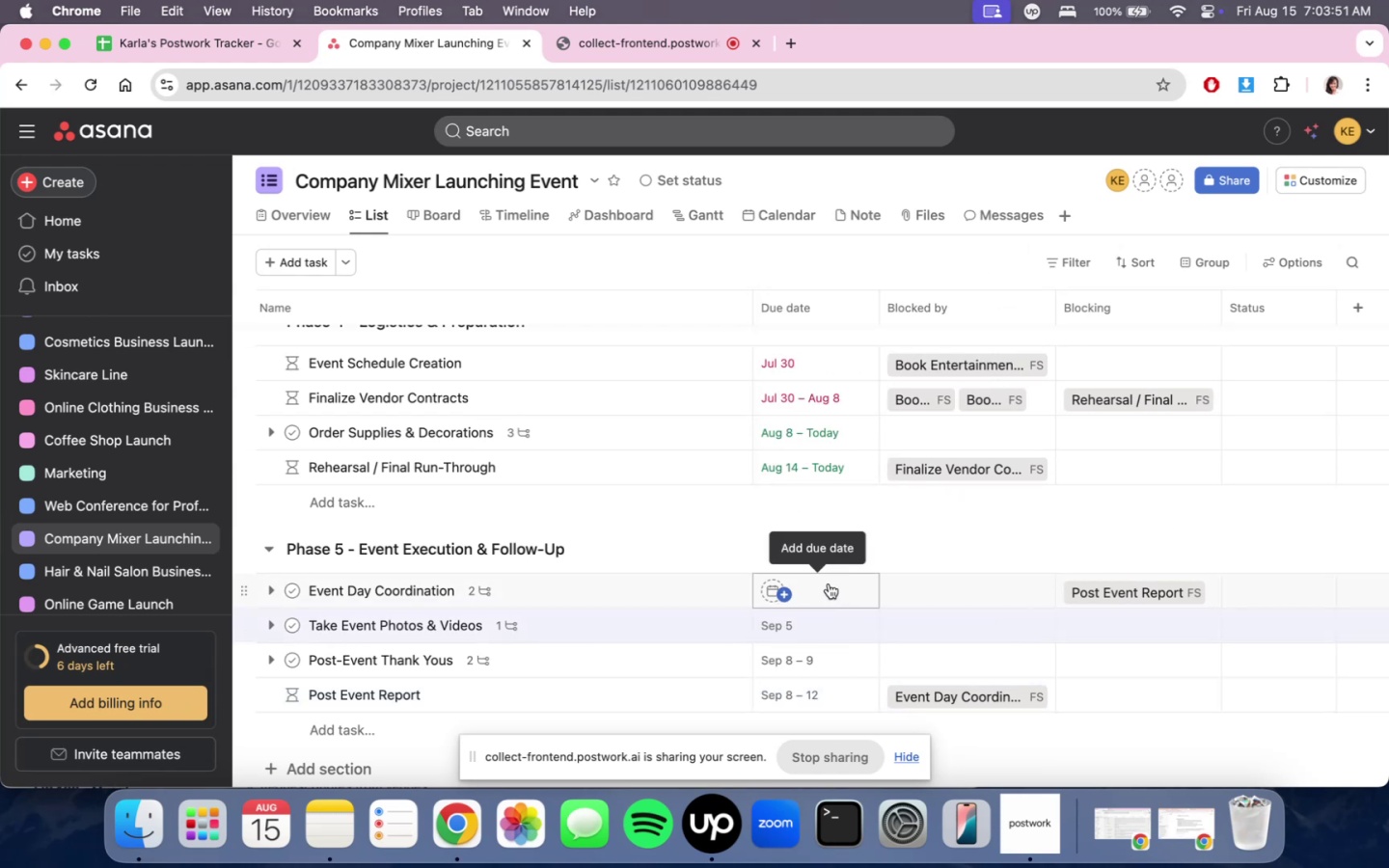 
left_click([829, 583])
 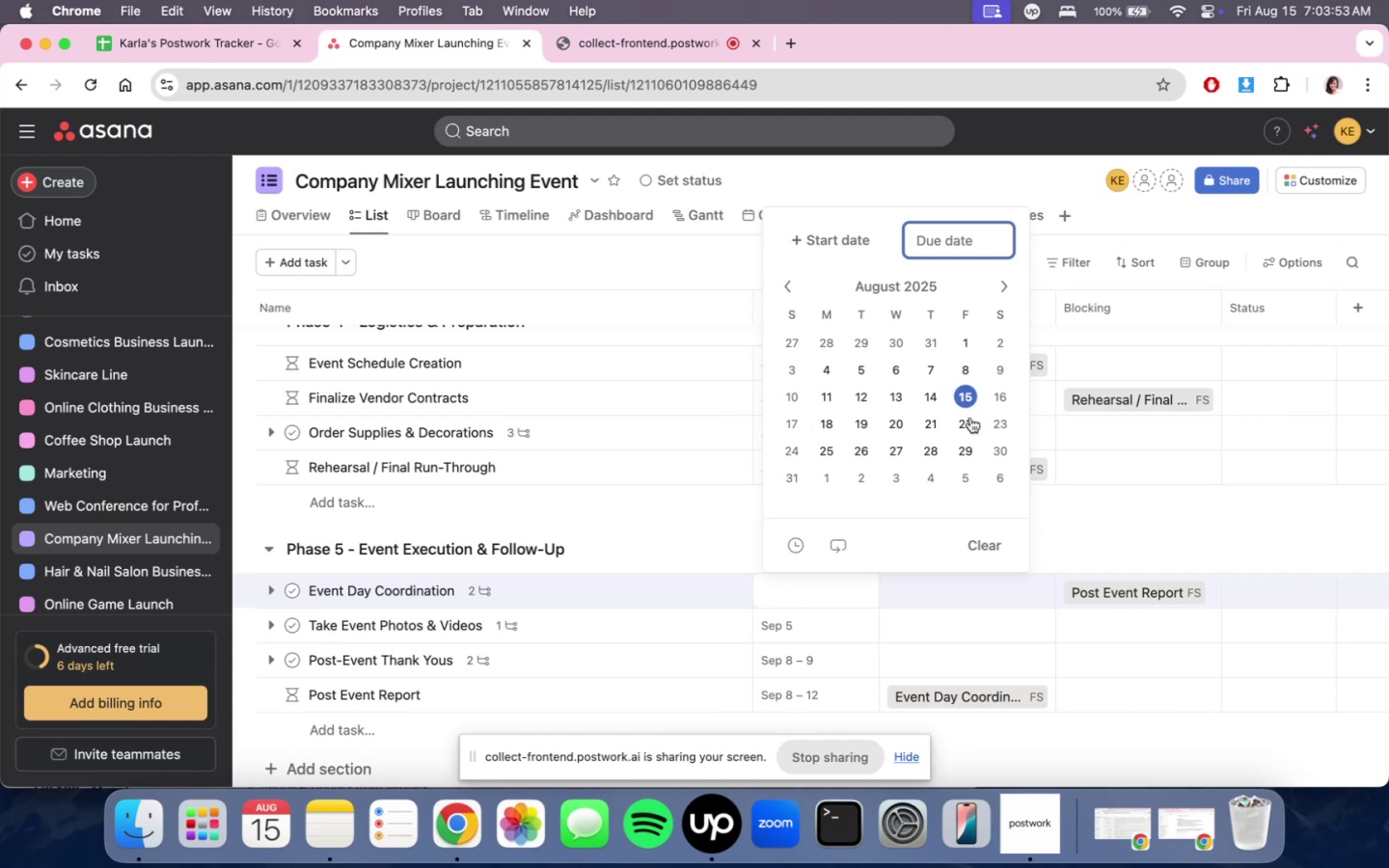 
left_click([962, 487])
 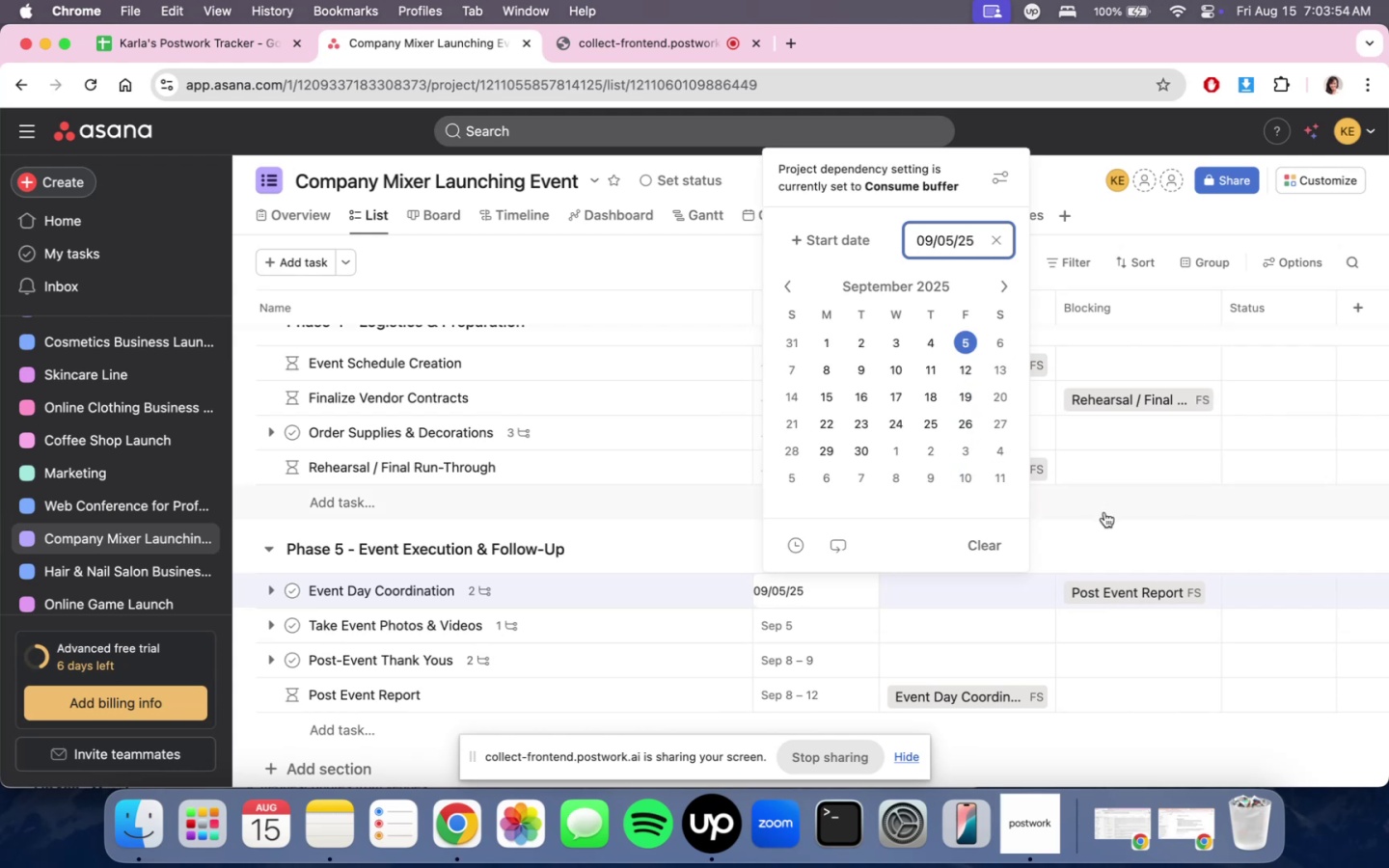 
left_click([1103, 529])
 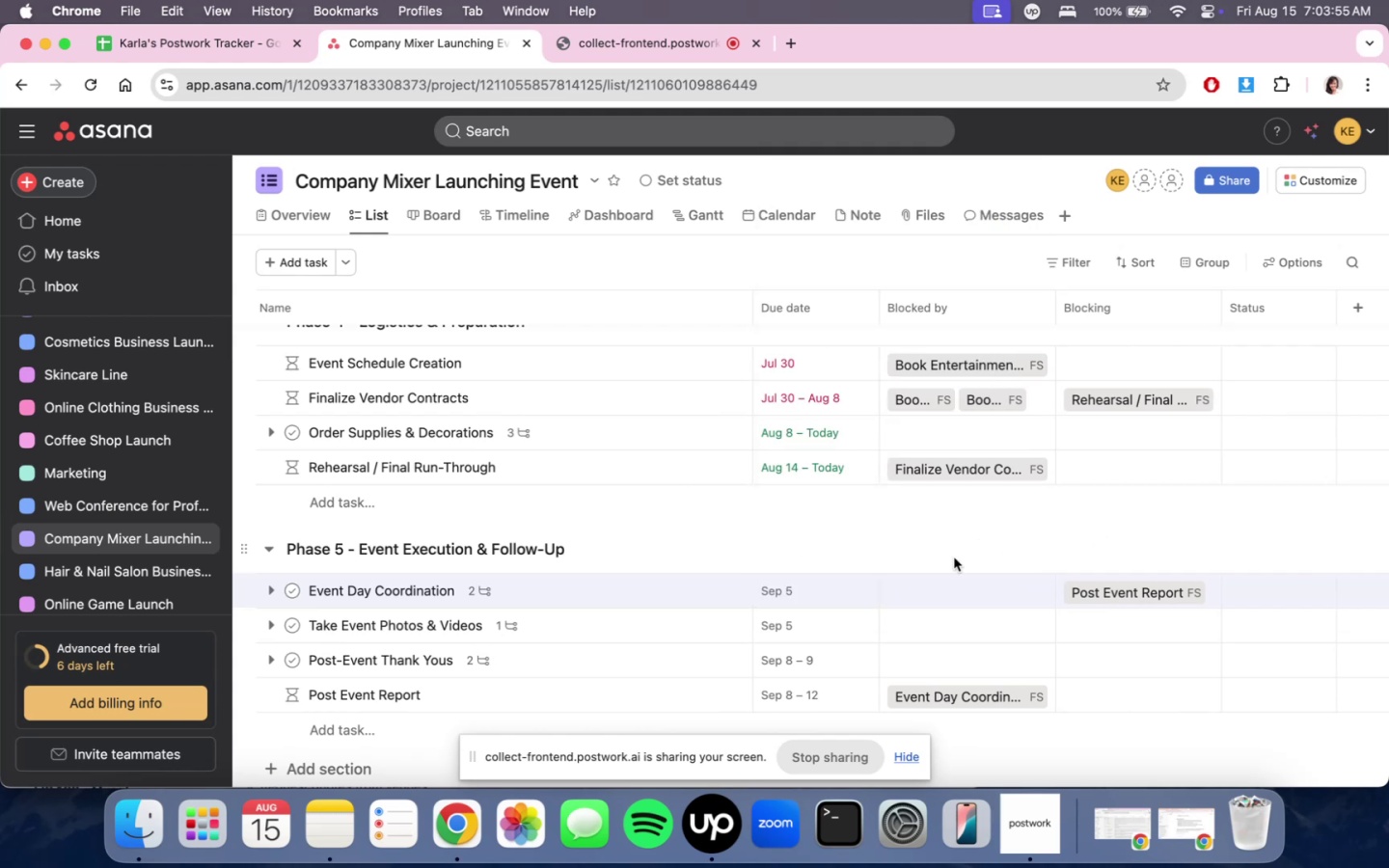 
scroll: coordinate [938, 664], scroll_direction: up, amount: 8.0
 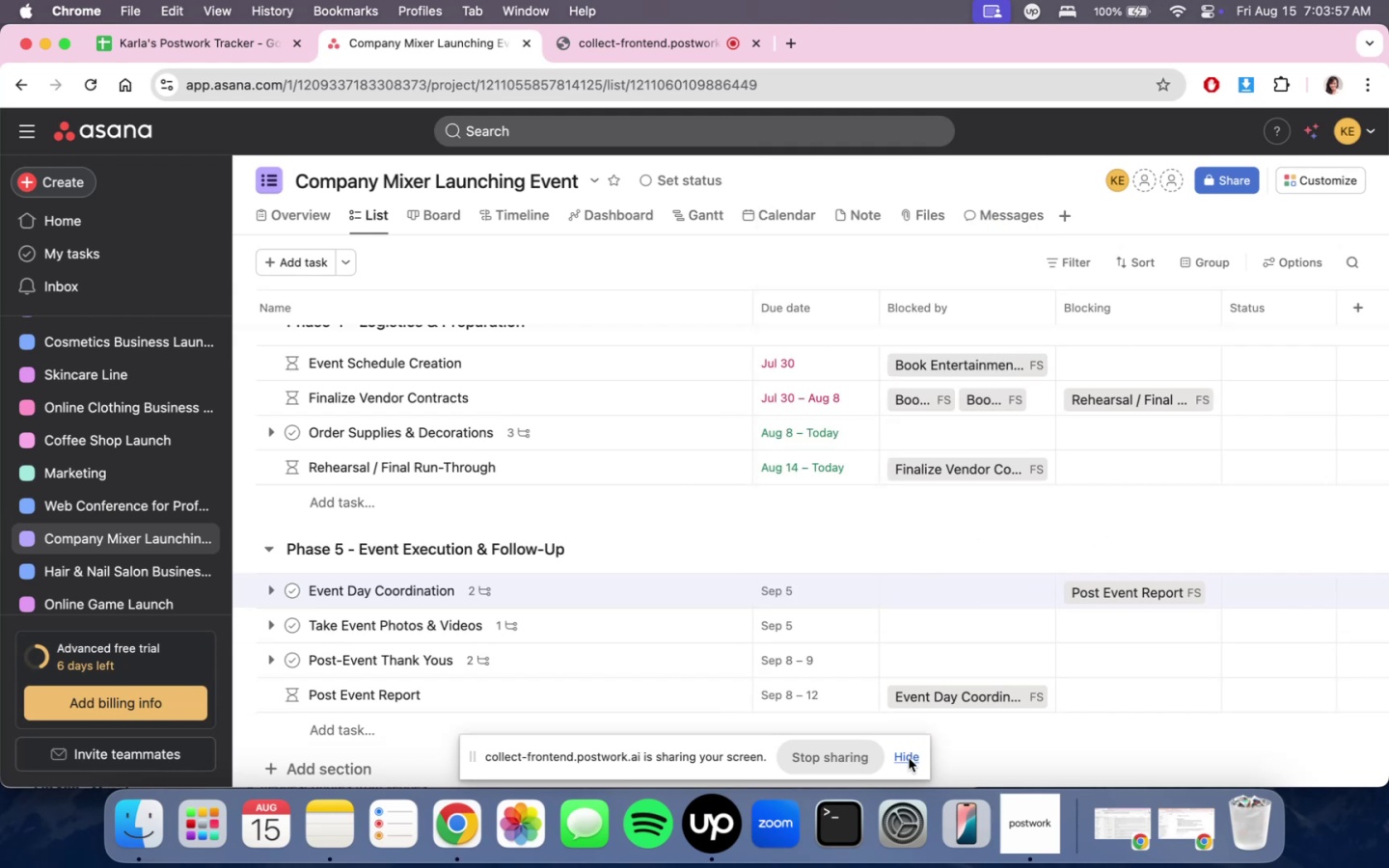 
left_click([909, 755])
 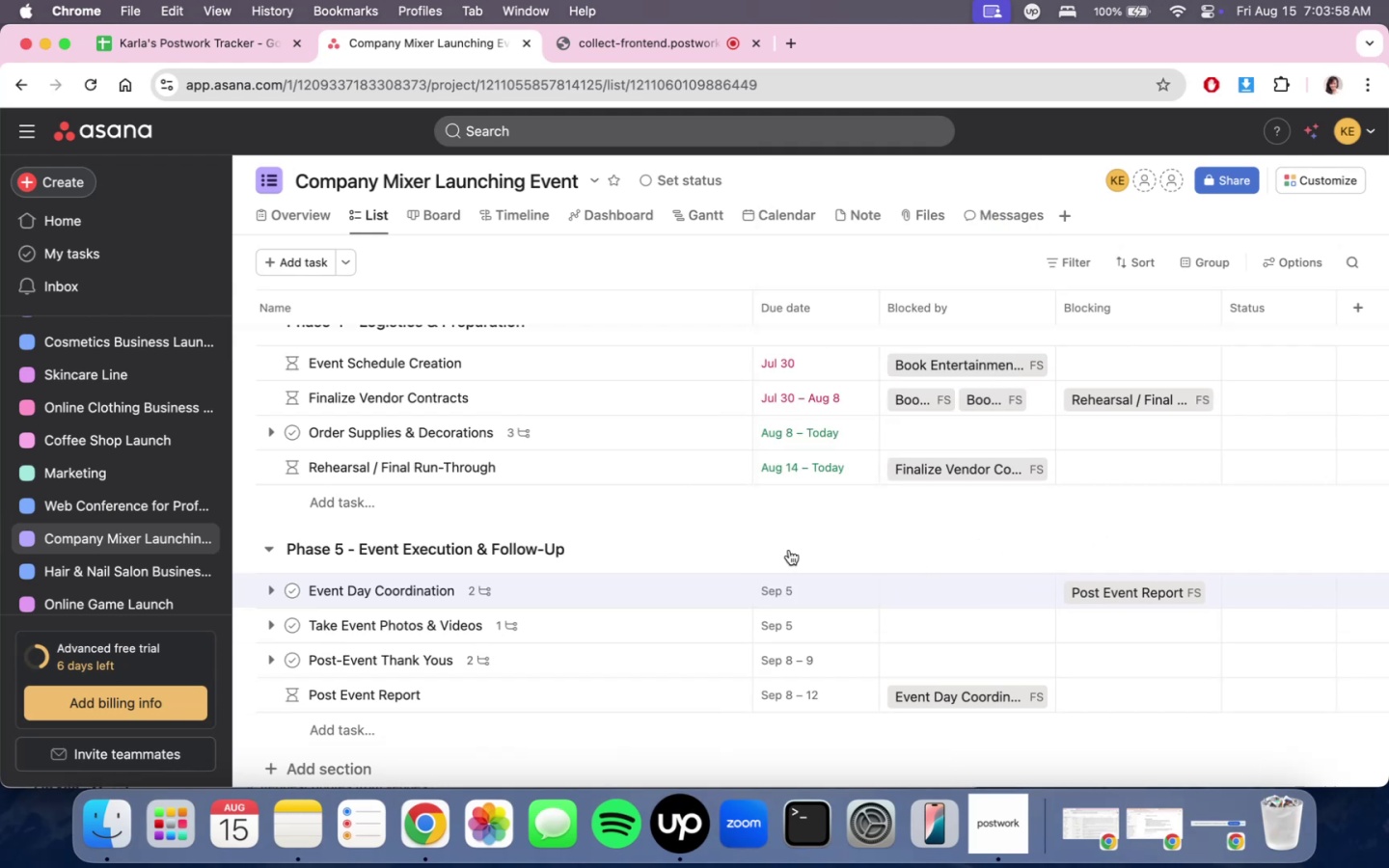 
scroll: coordinate [777, 614], scroll_direction: down, amount: 7.0
 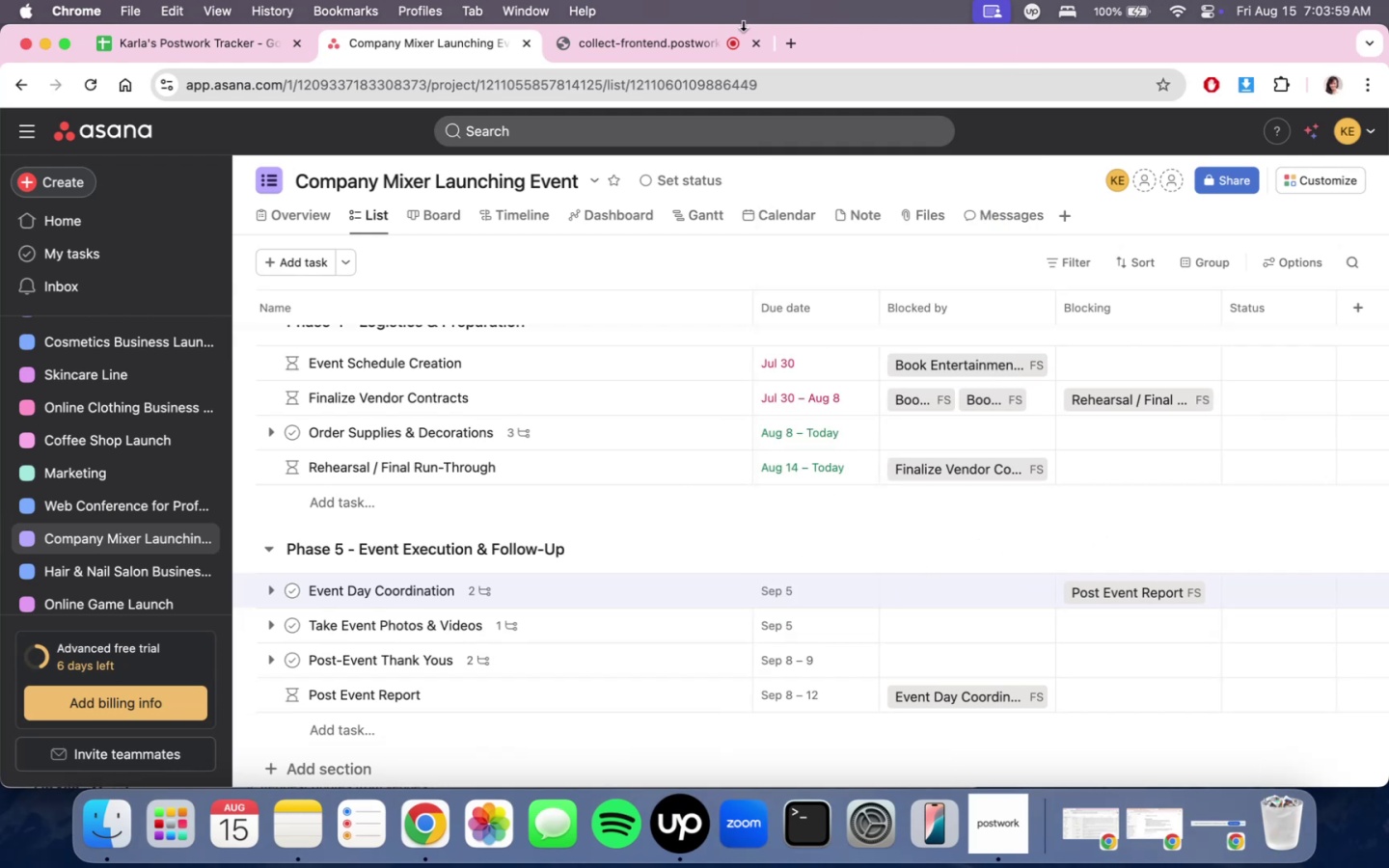 
left_click([640, 36])
 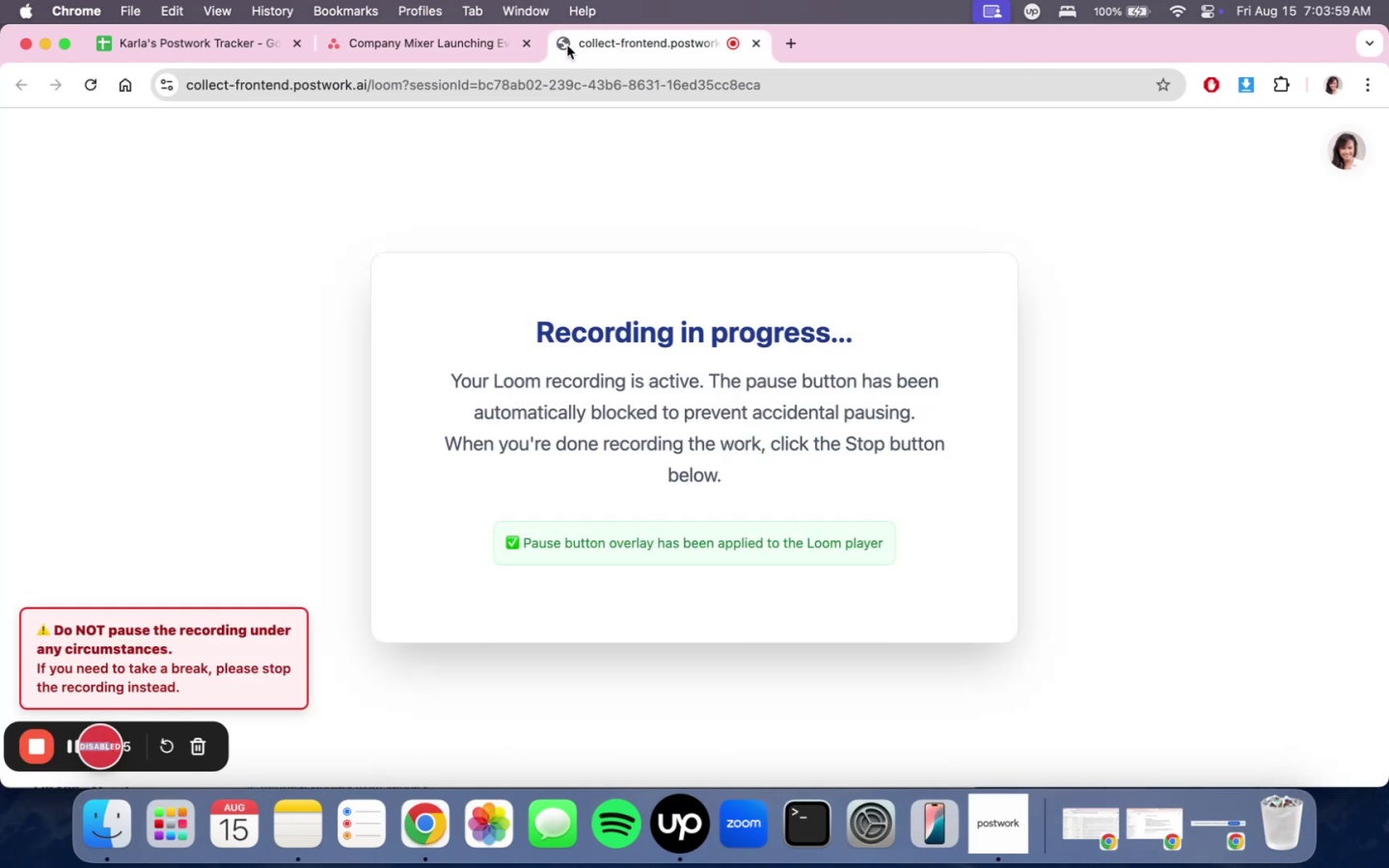 
mouse_move([414, 90])
 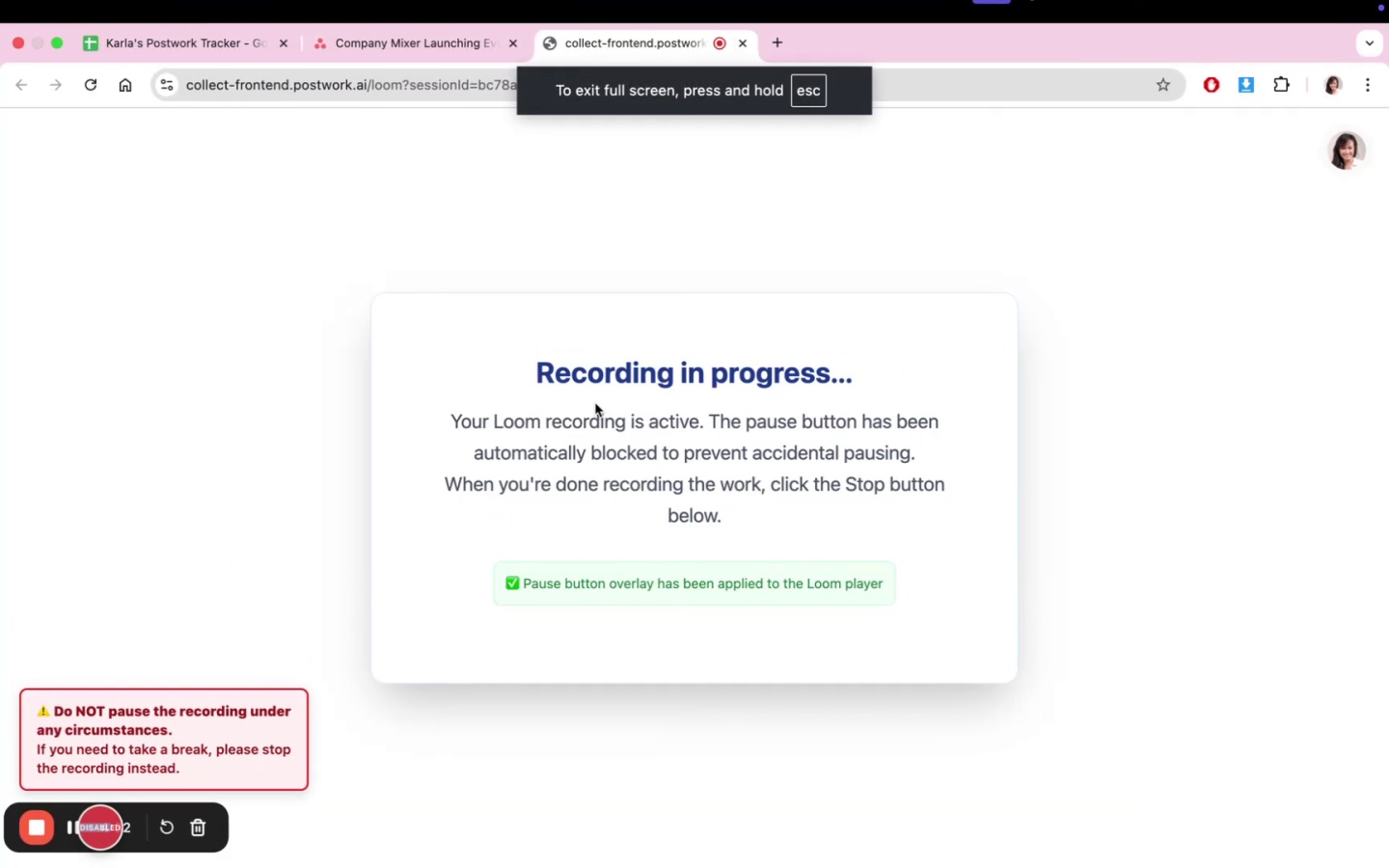 
wait(8.48)
 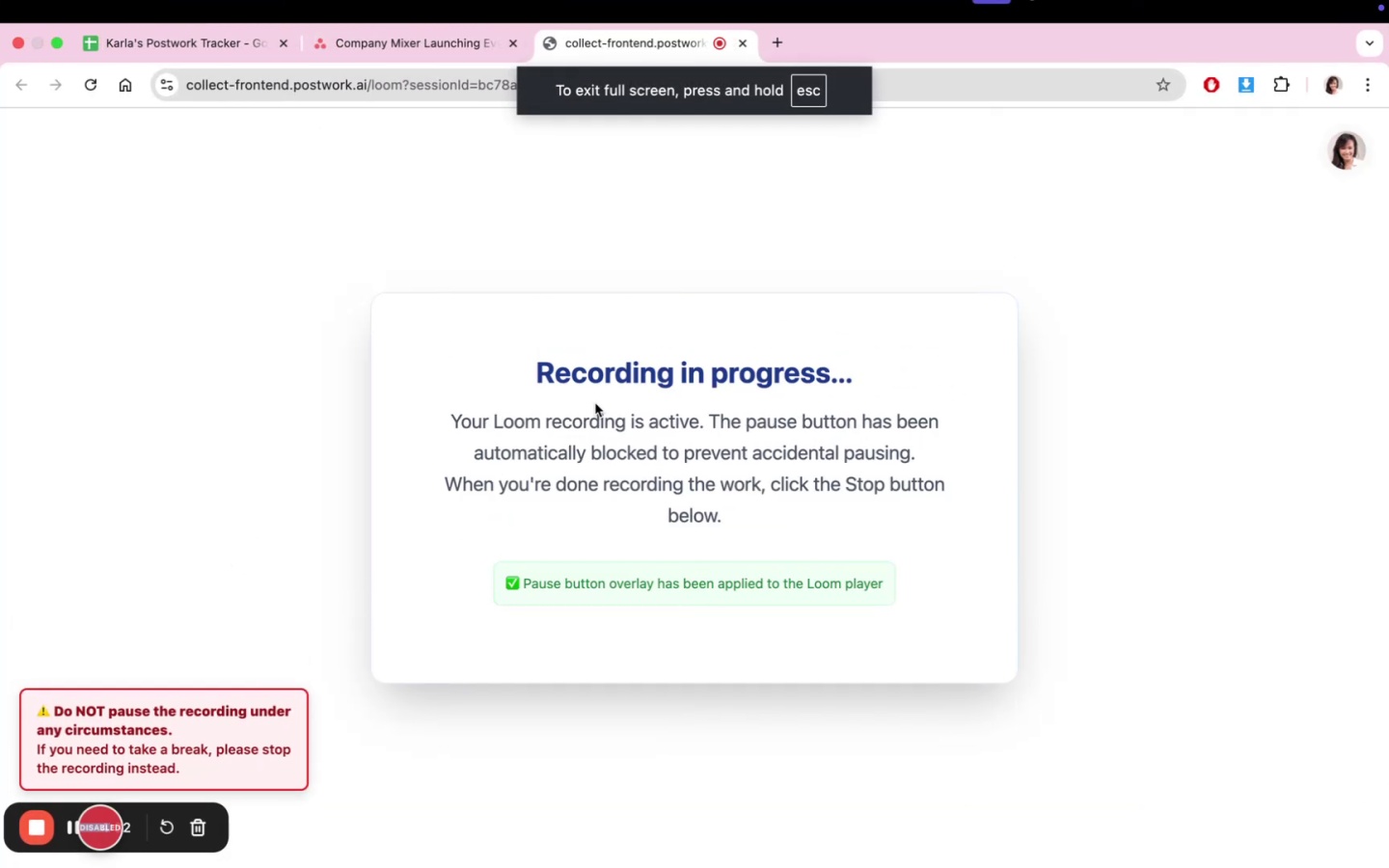 
left_click([360, 43])
 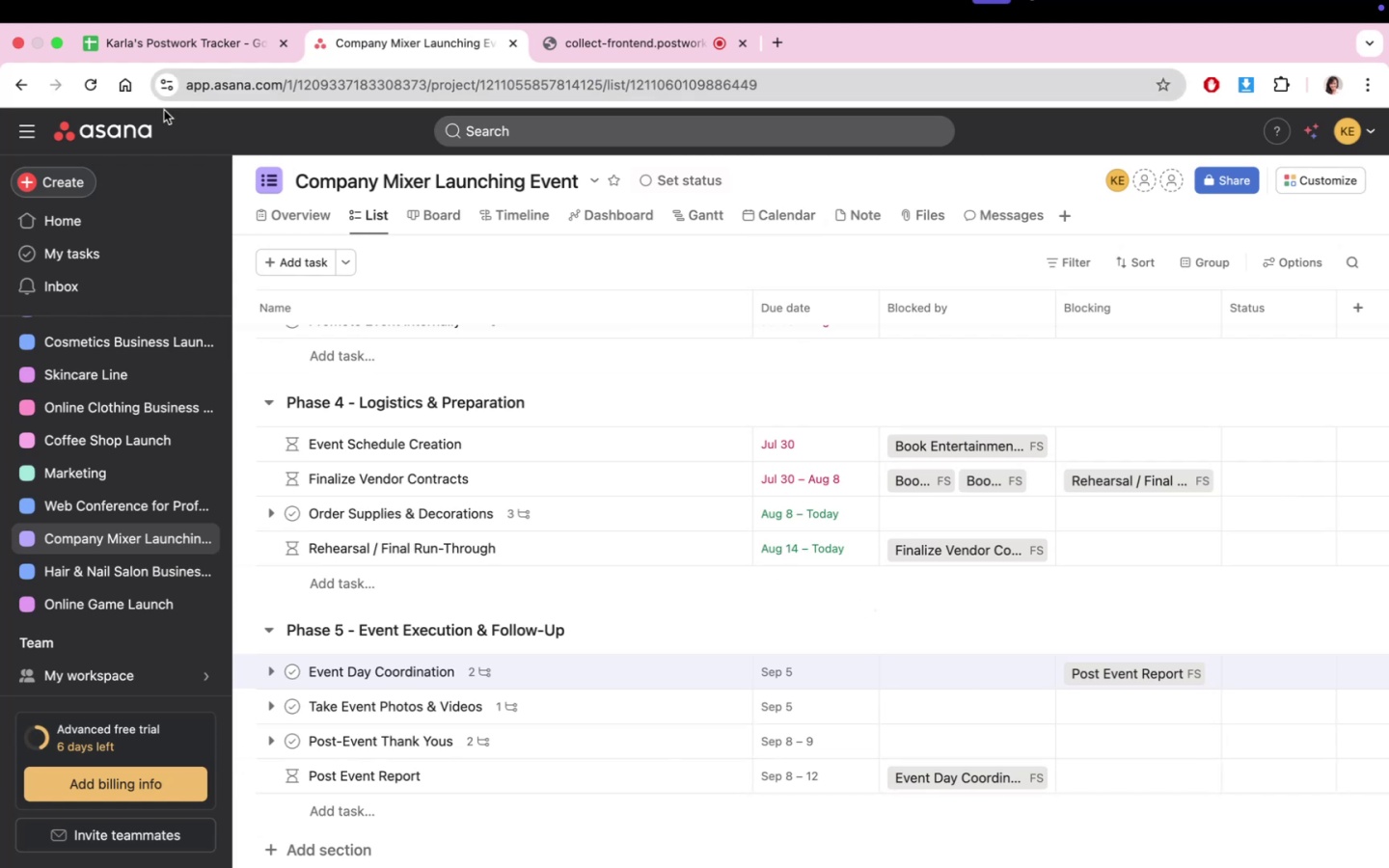 
left_click([56, 46])
 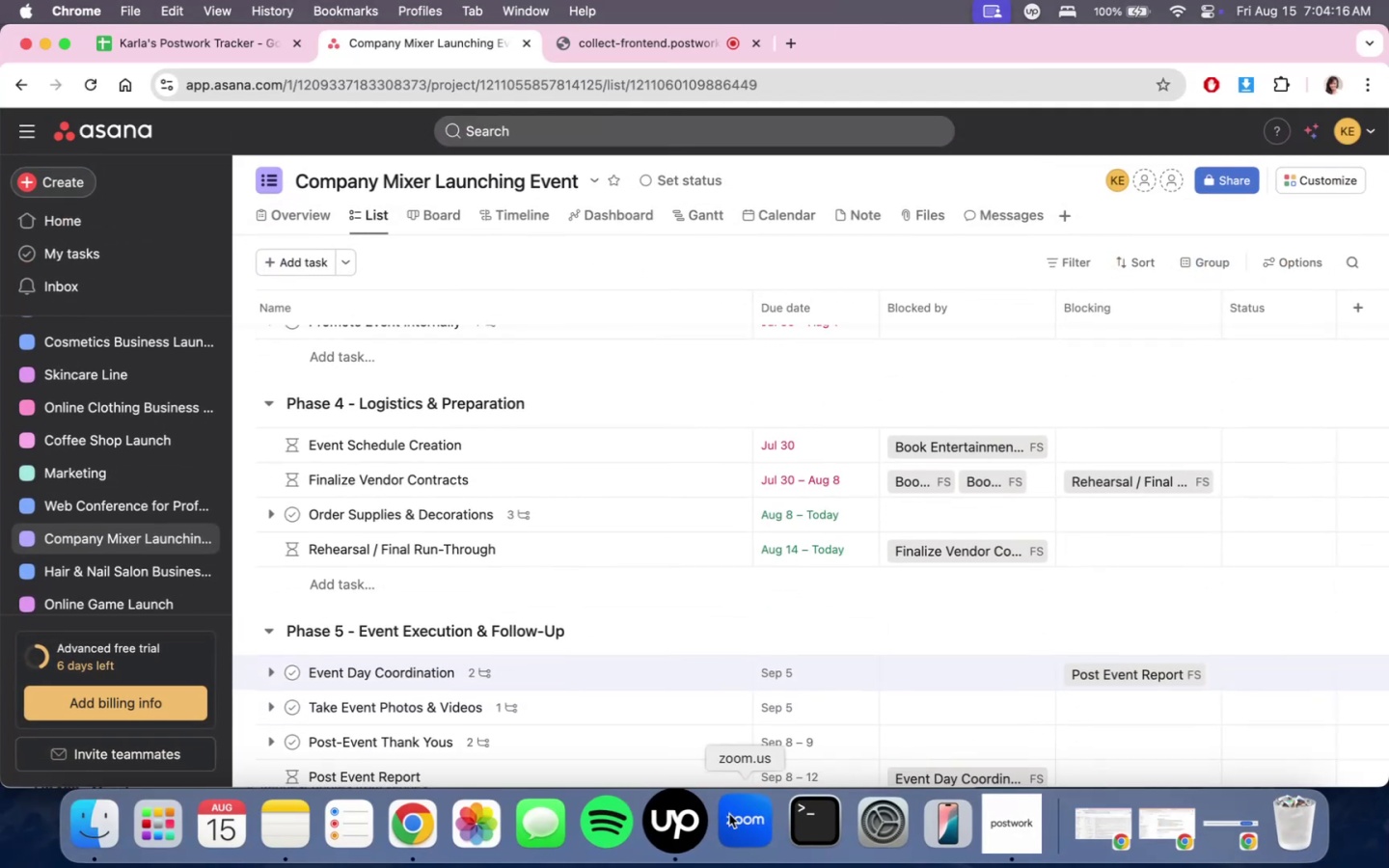 
left_click([680, 822])
 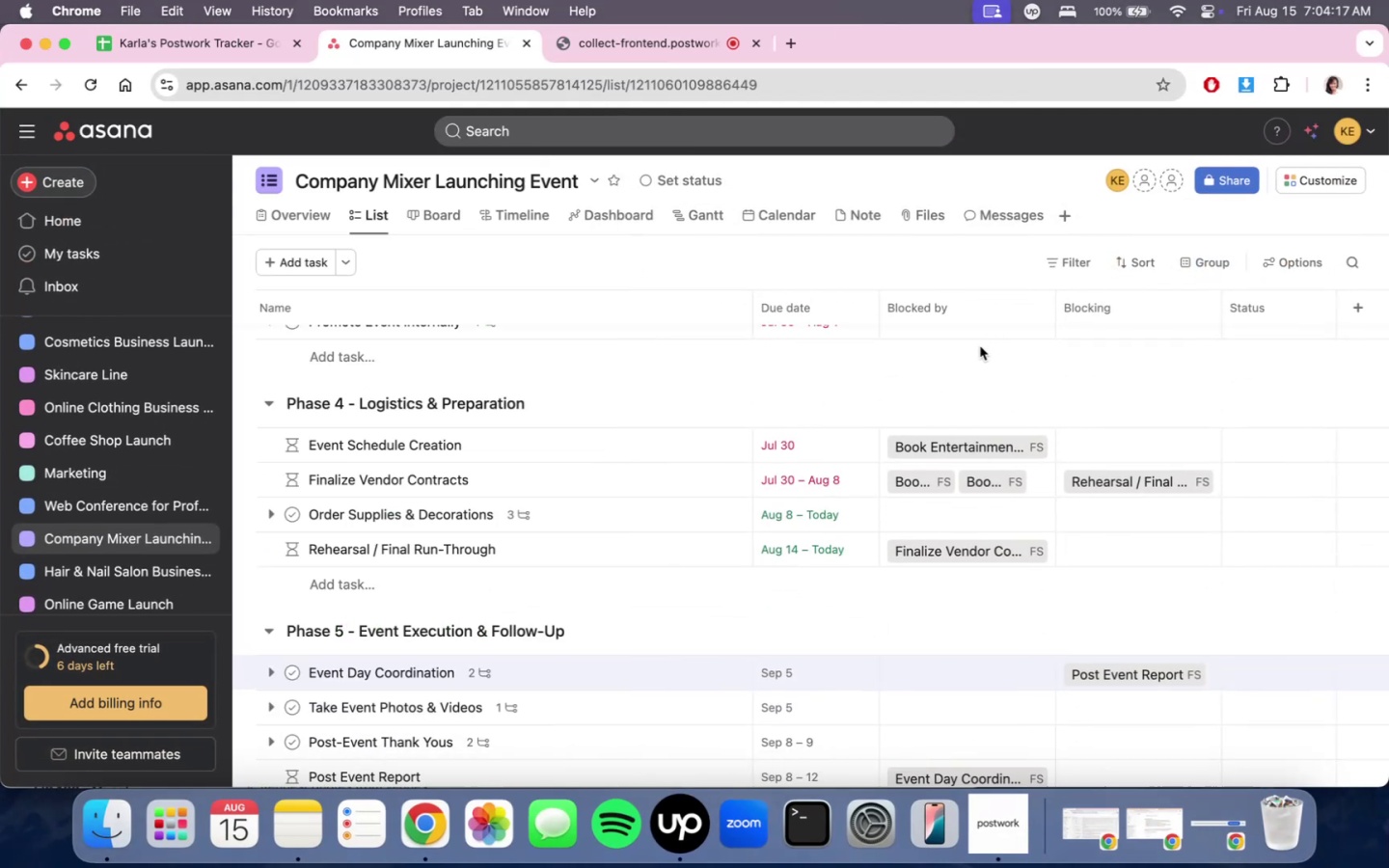 
scroll: coordinate [651, 691], scroll_direction: down, amount: 5.0
 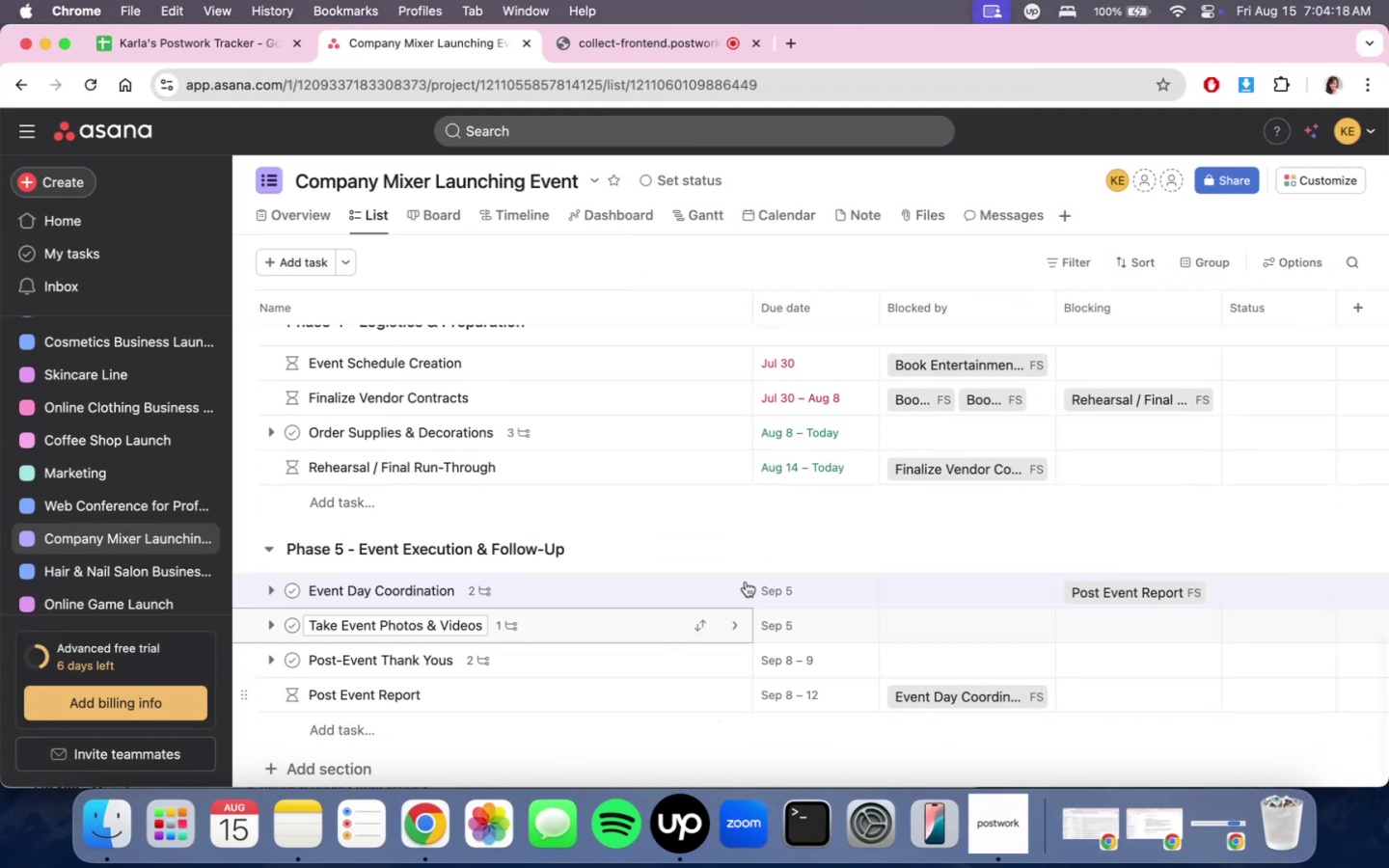 
scroll: coordinate [943, 555], scroll_direction: up, amount: 14.0
 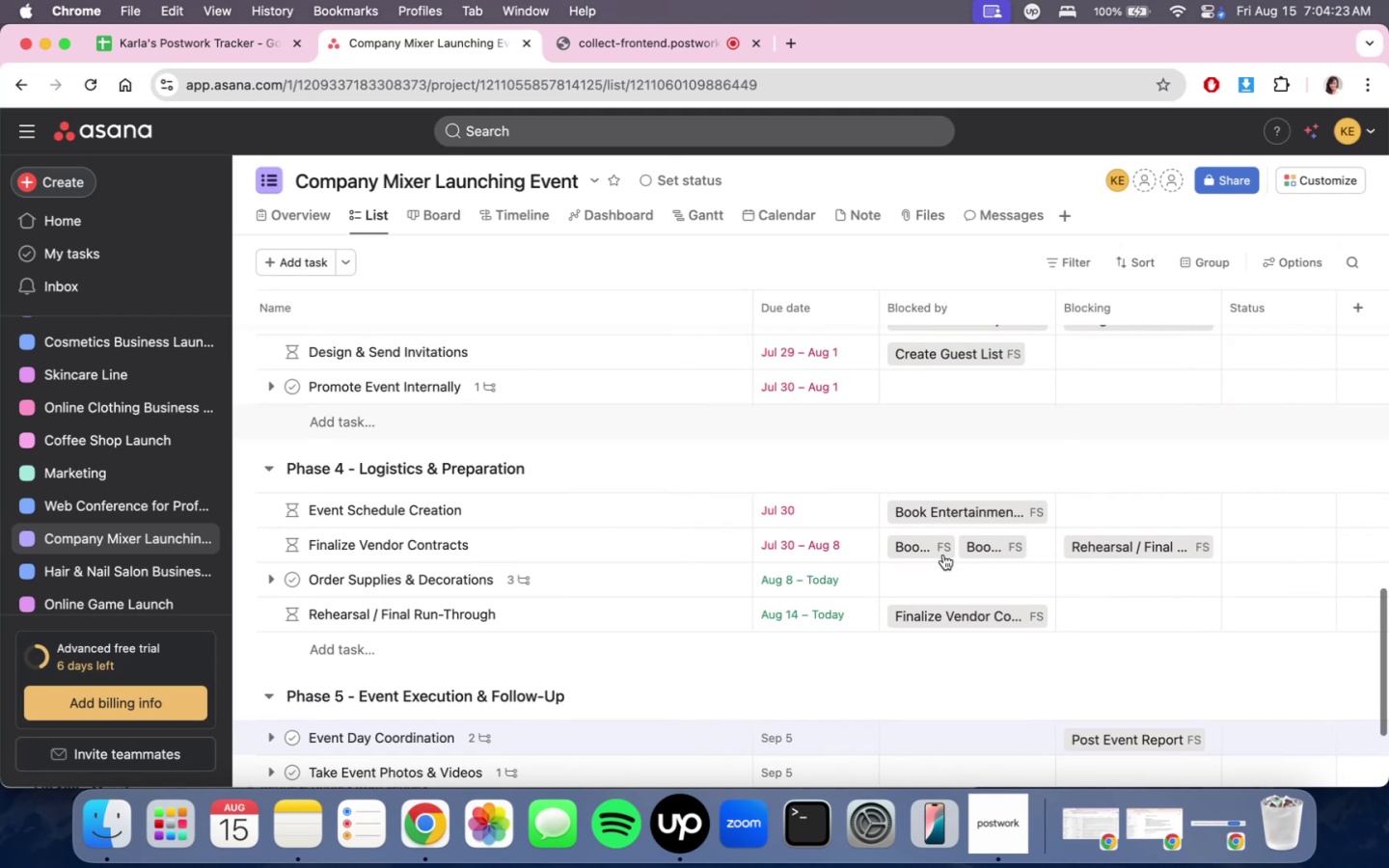 
scroll: coordinate [932, 566], scroll_direction: down, amount: 8.0
 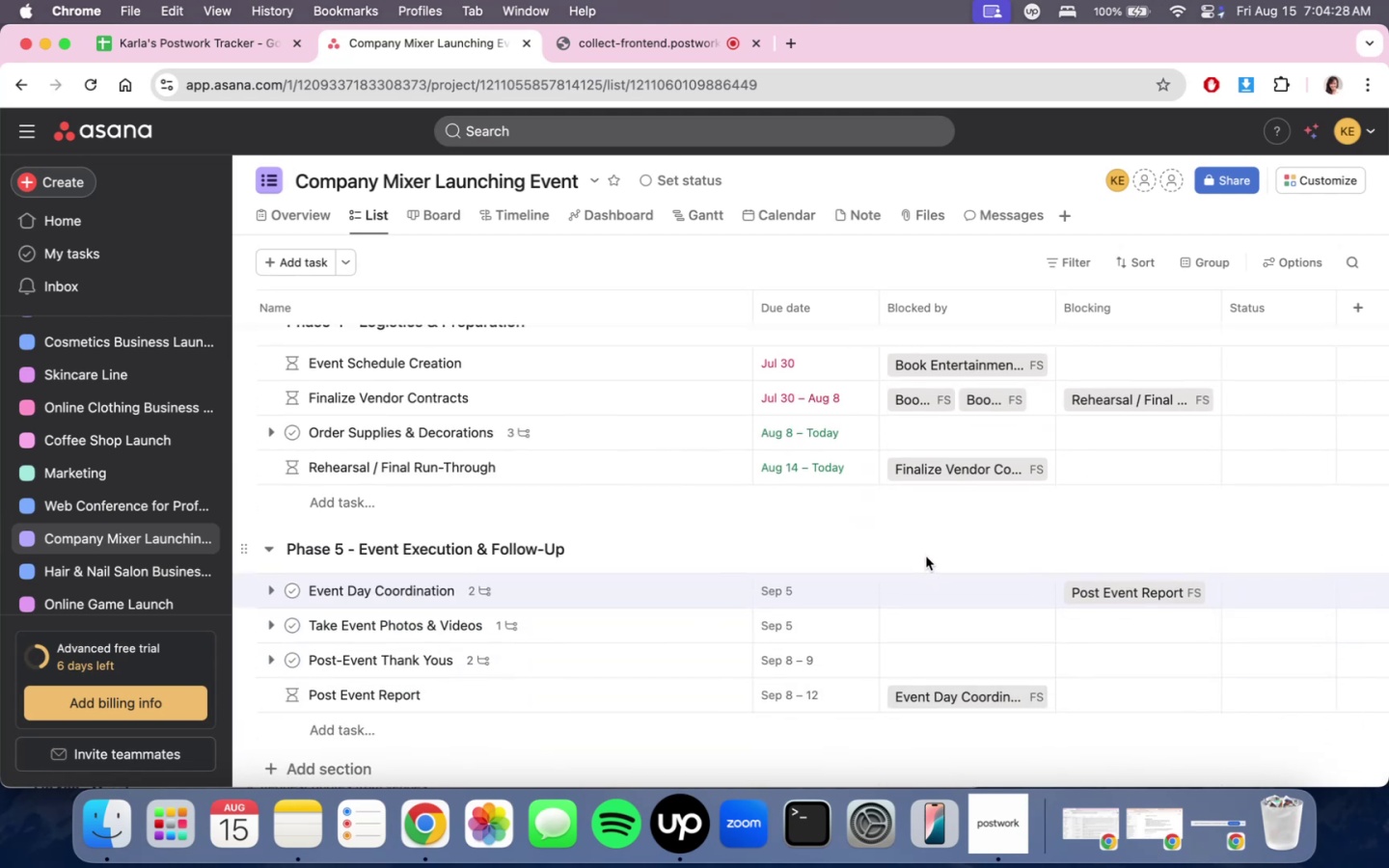 
wait(5.52)
 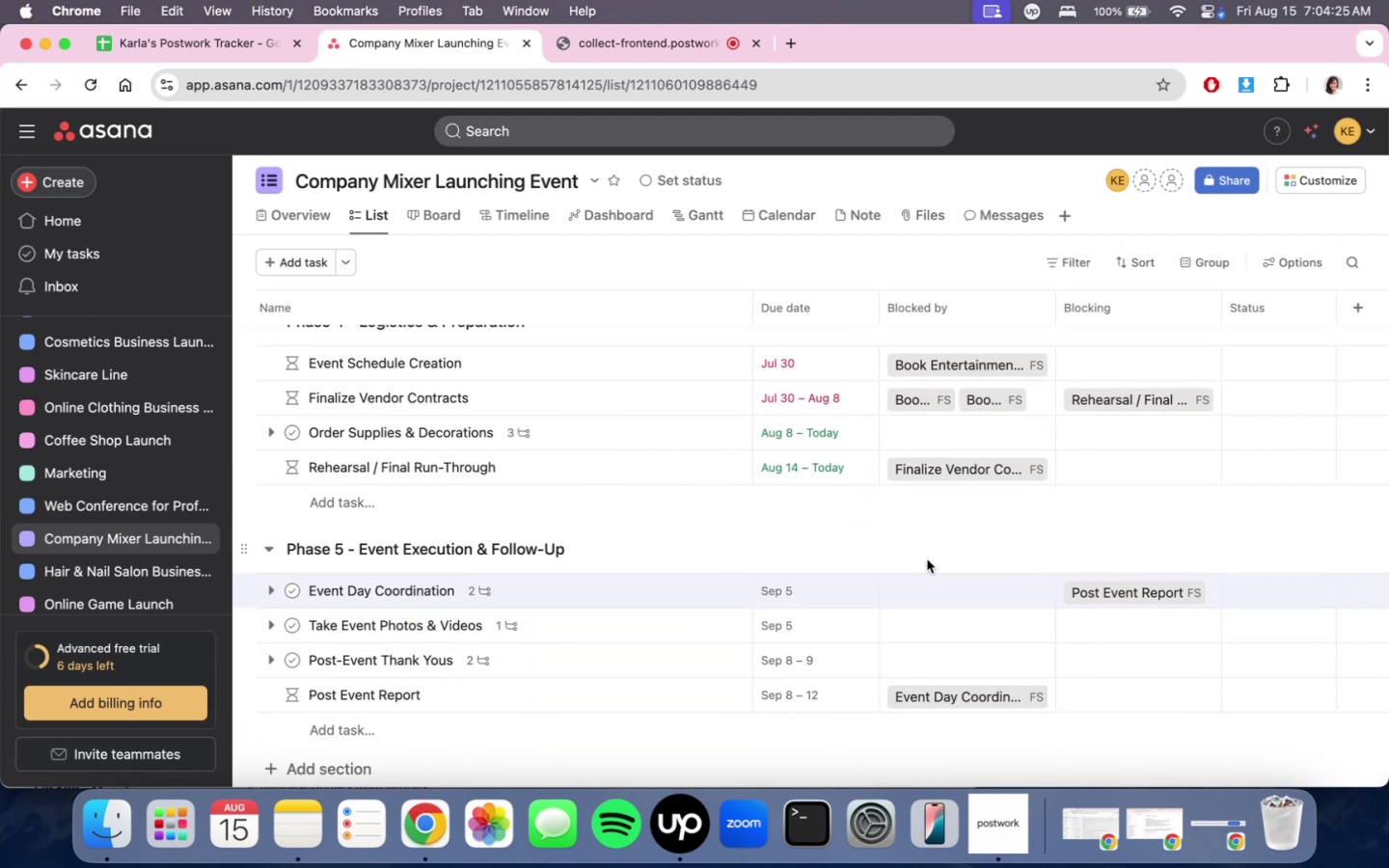 
scroll: coordinate [926, 556], scroll_direction: down, amount: 3.0
 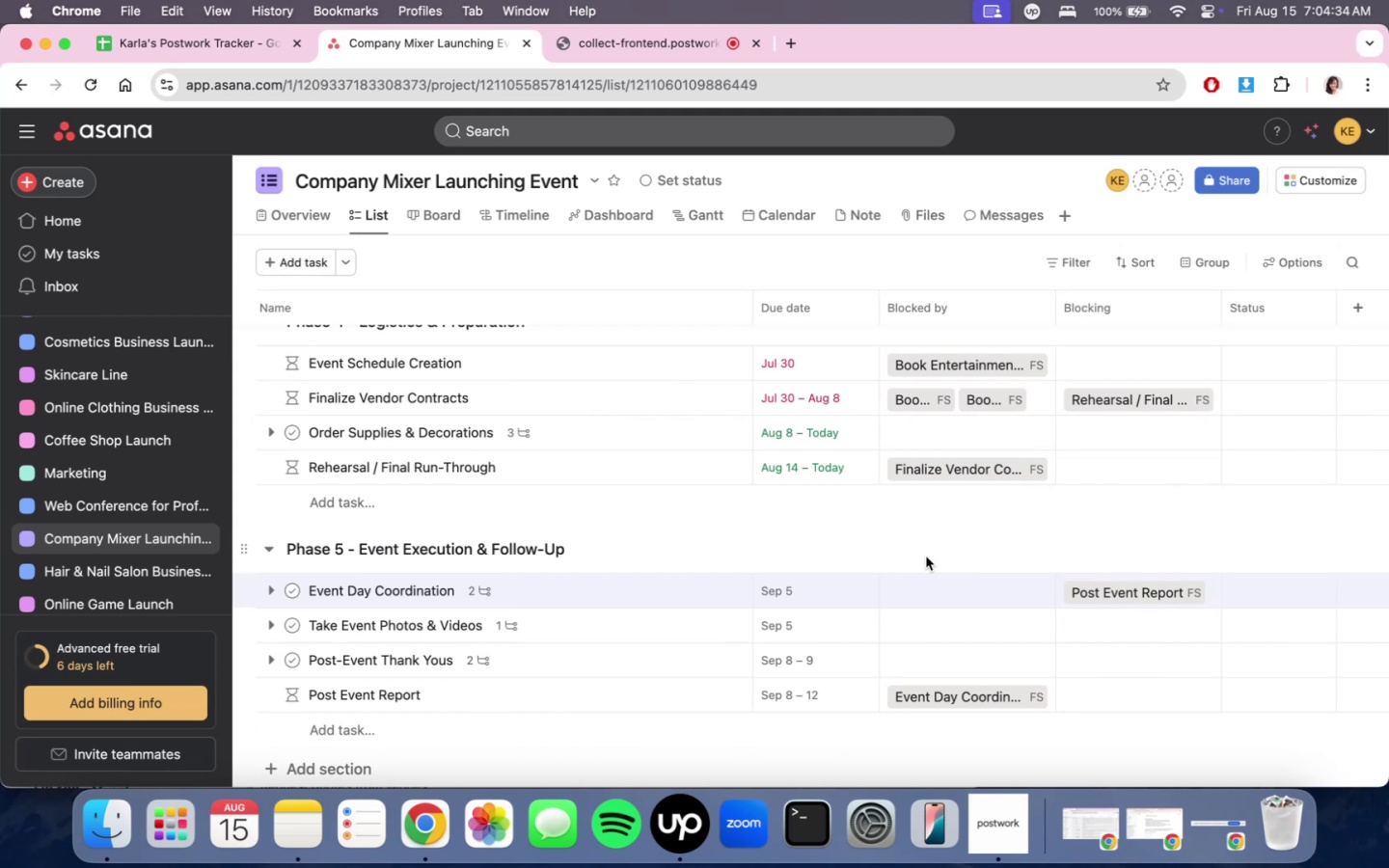 
wait(5.9)
 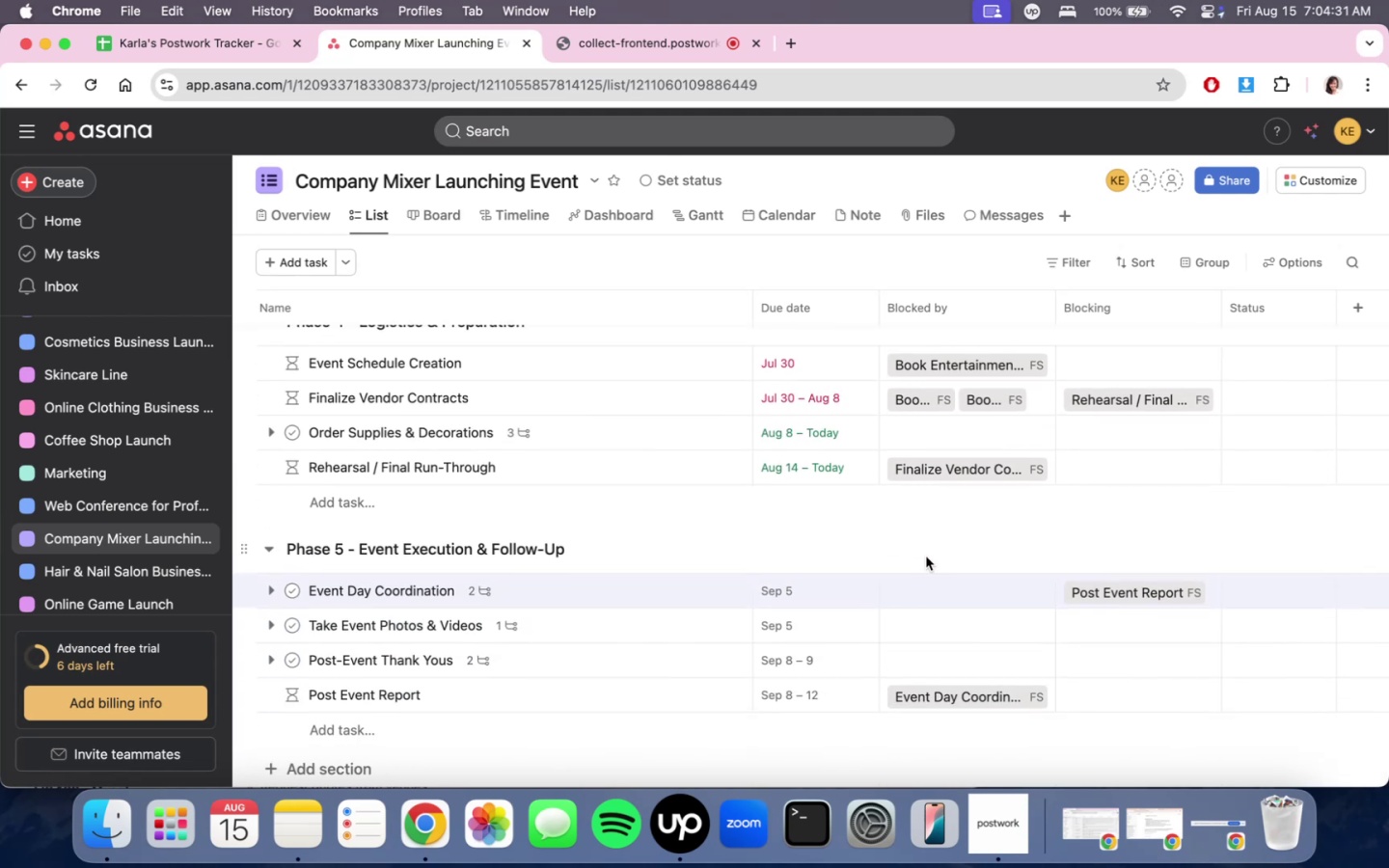 
scroll: coordinate [926, 556], scroll_direction: down, amount: 1.0
 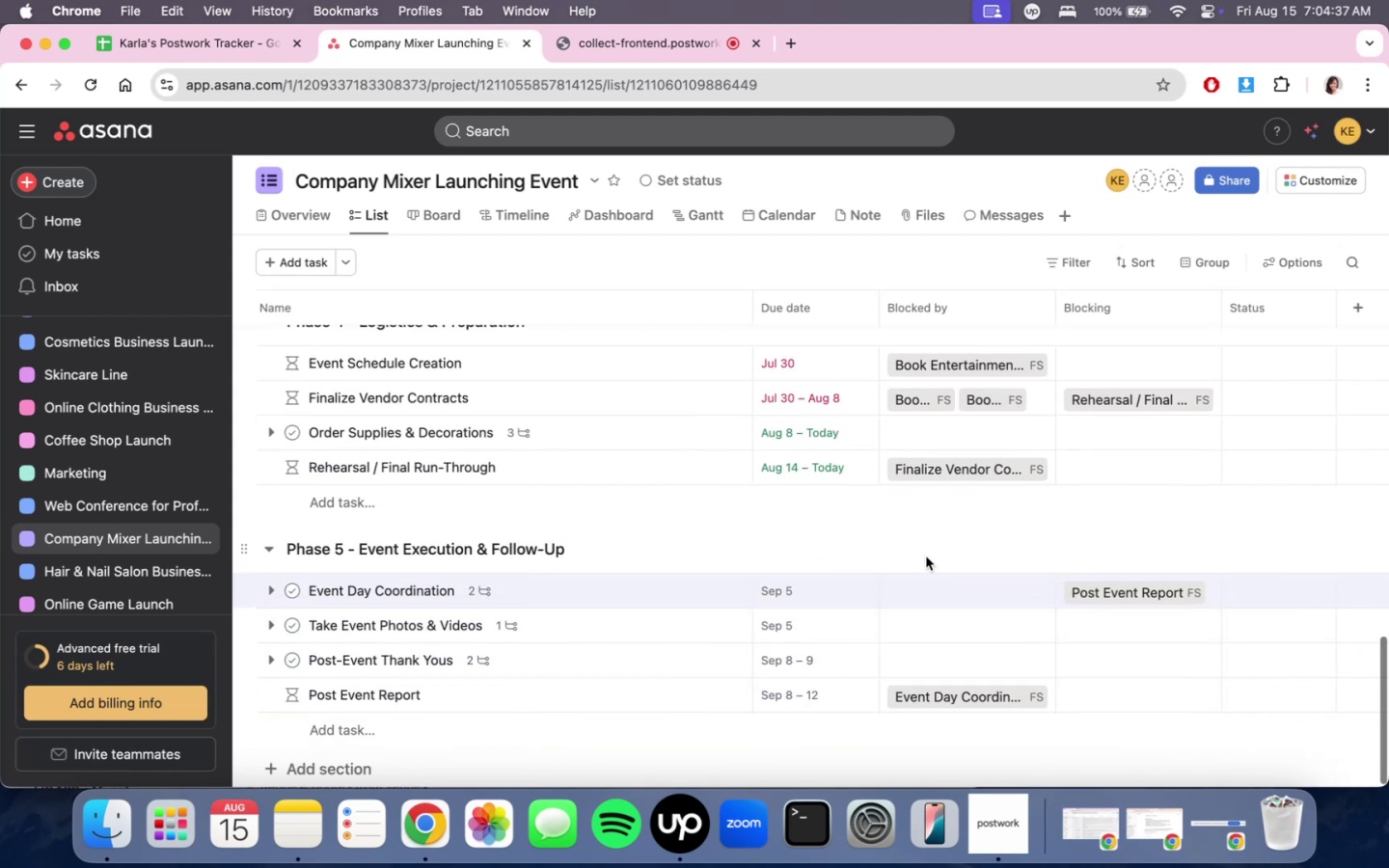 
scroll: coordinate [930, 537], scroll_direction: up, amount: 22.0
 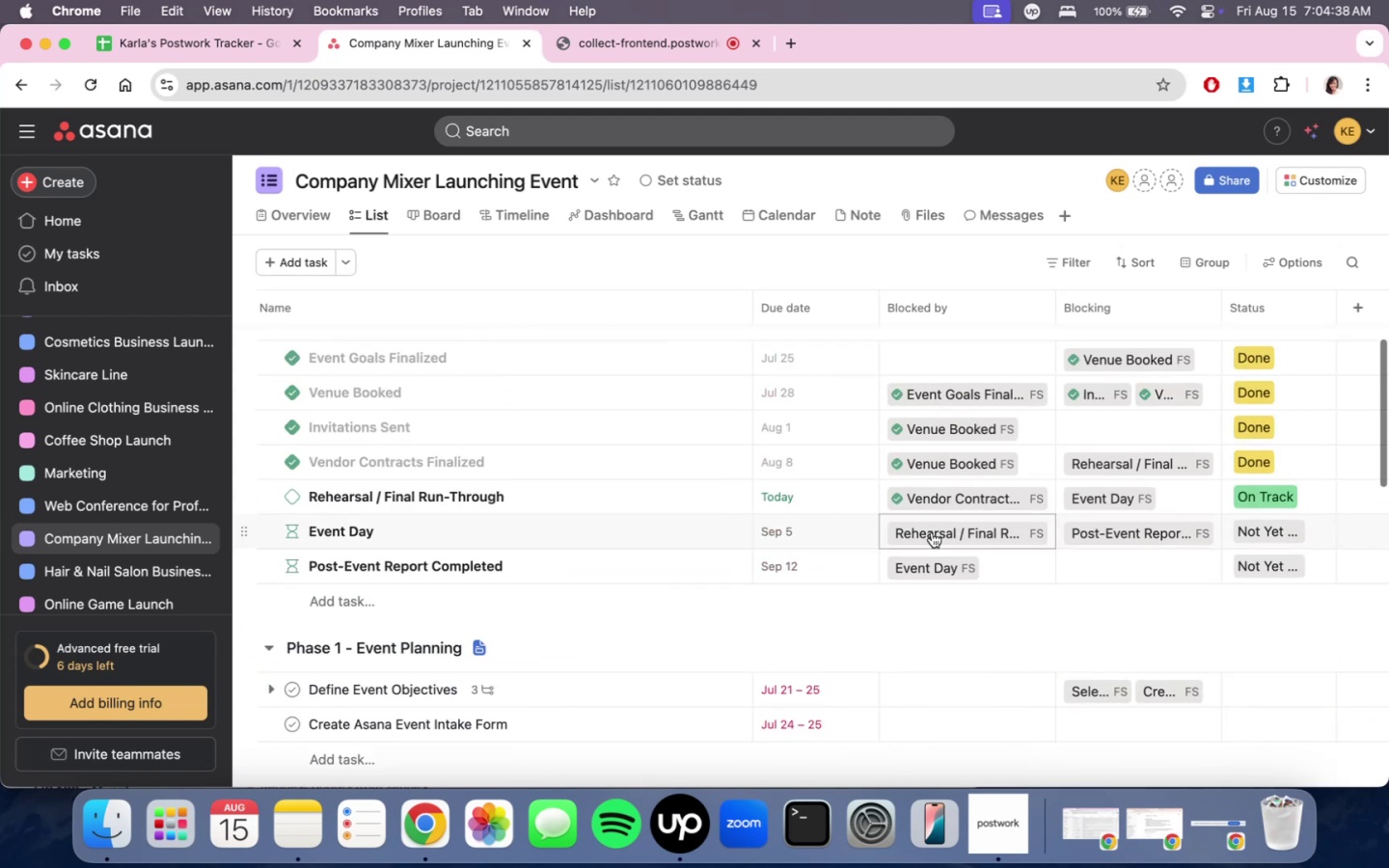 
scroll: coordinate [1239, 592], scroll_direction: down, amount: 5.0
 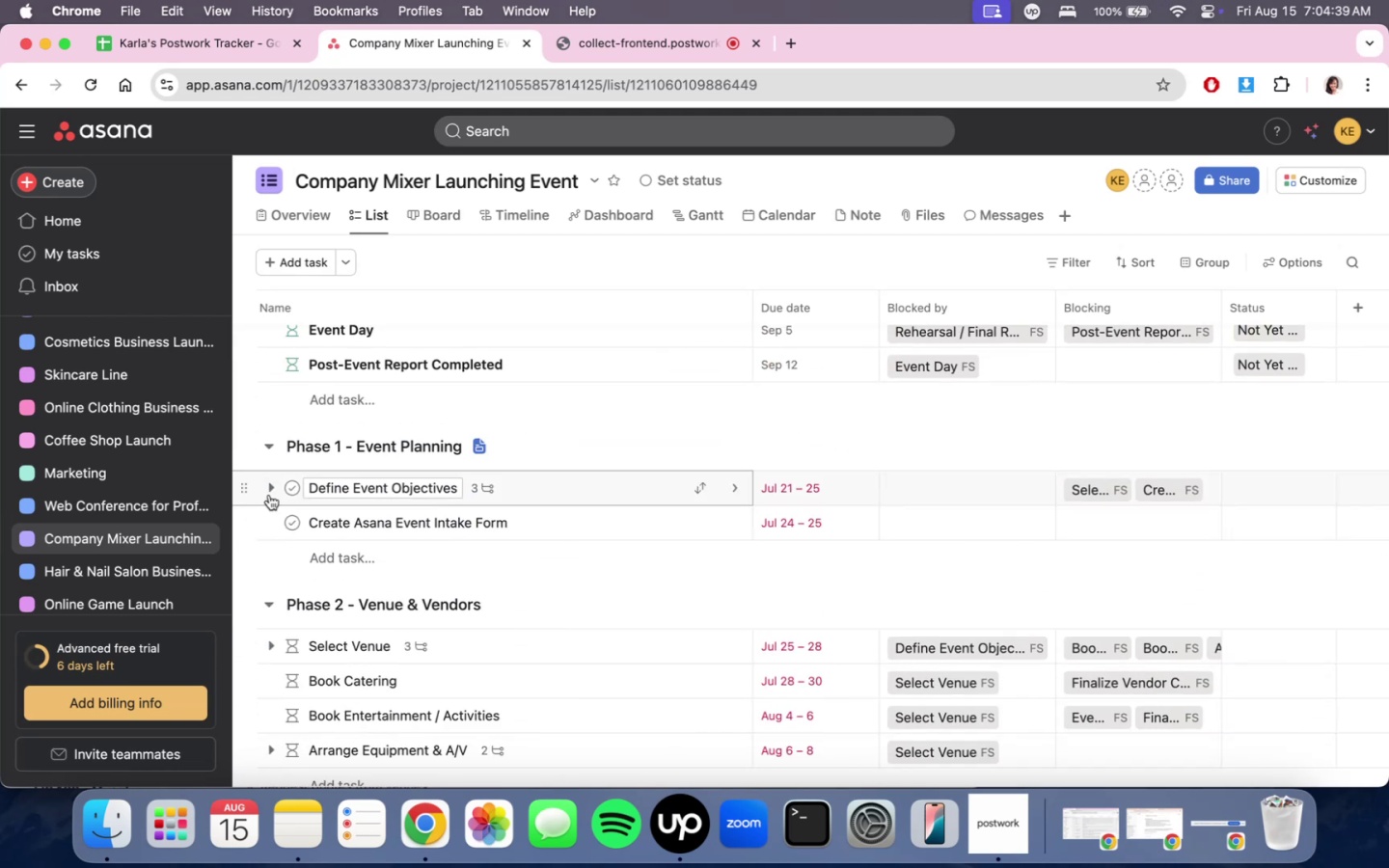 
left_click([292, 488])
 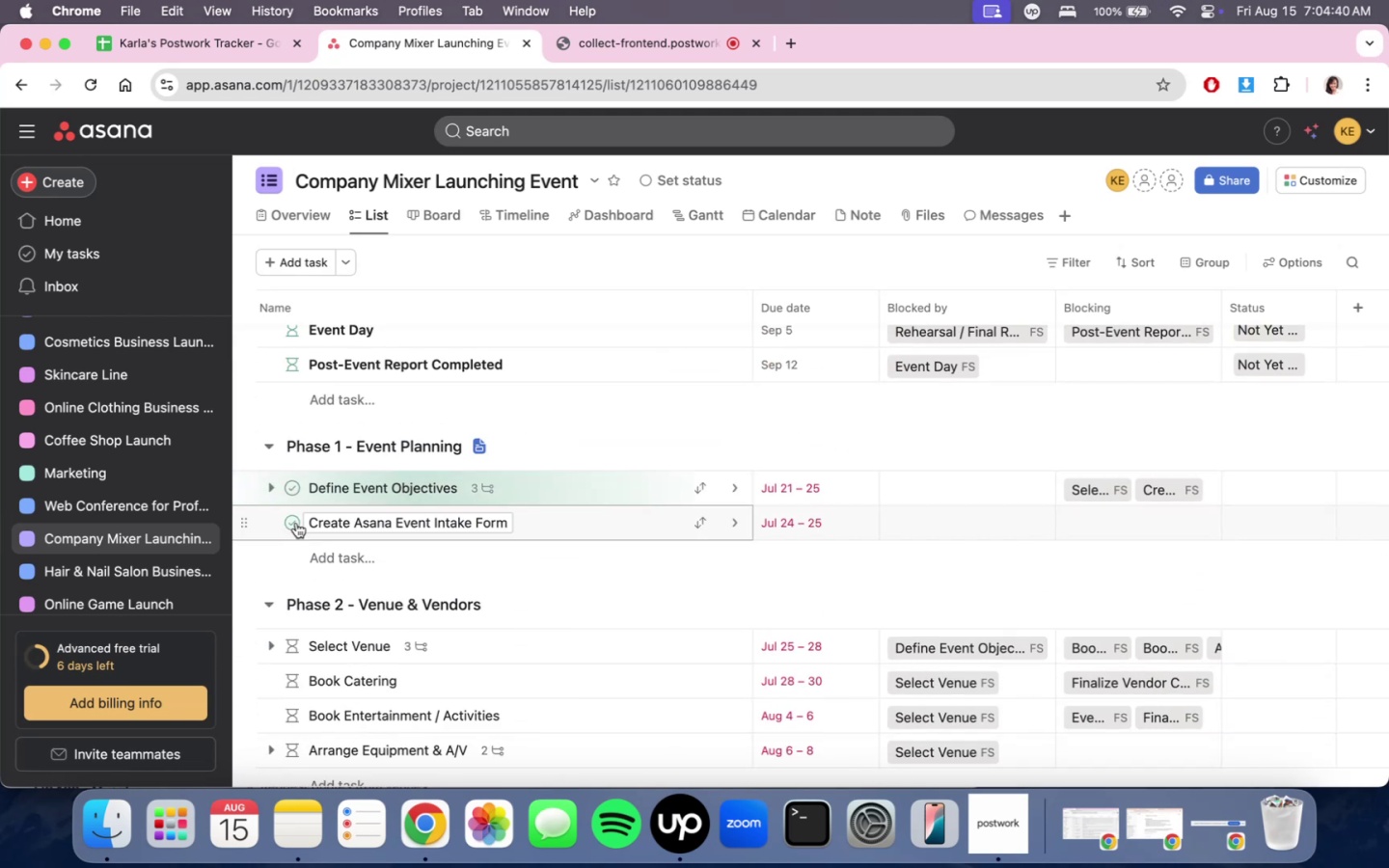 
double_click([296, 521])
 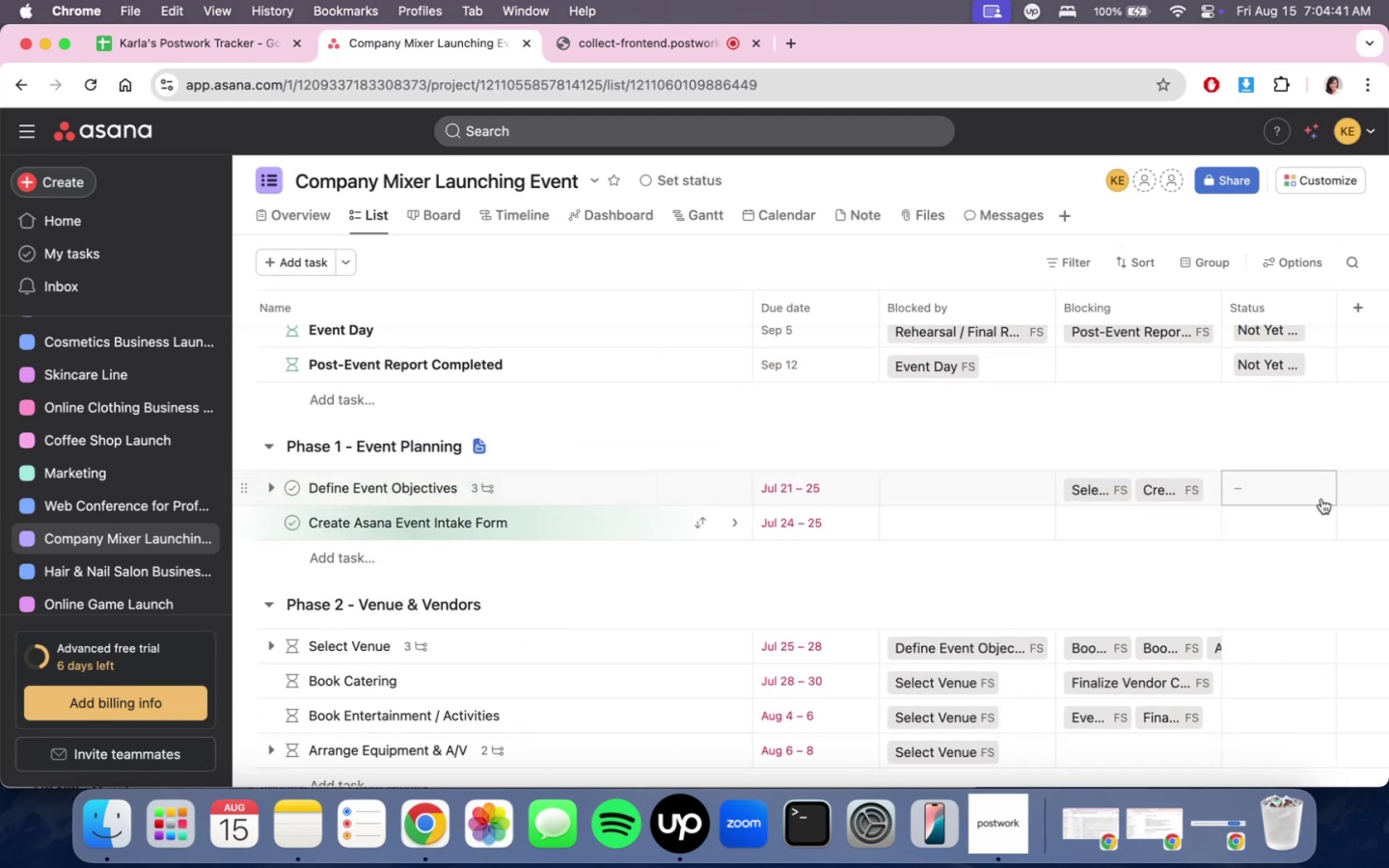 
left_click([1308, 497])
 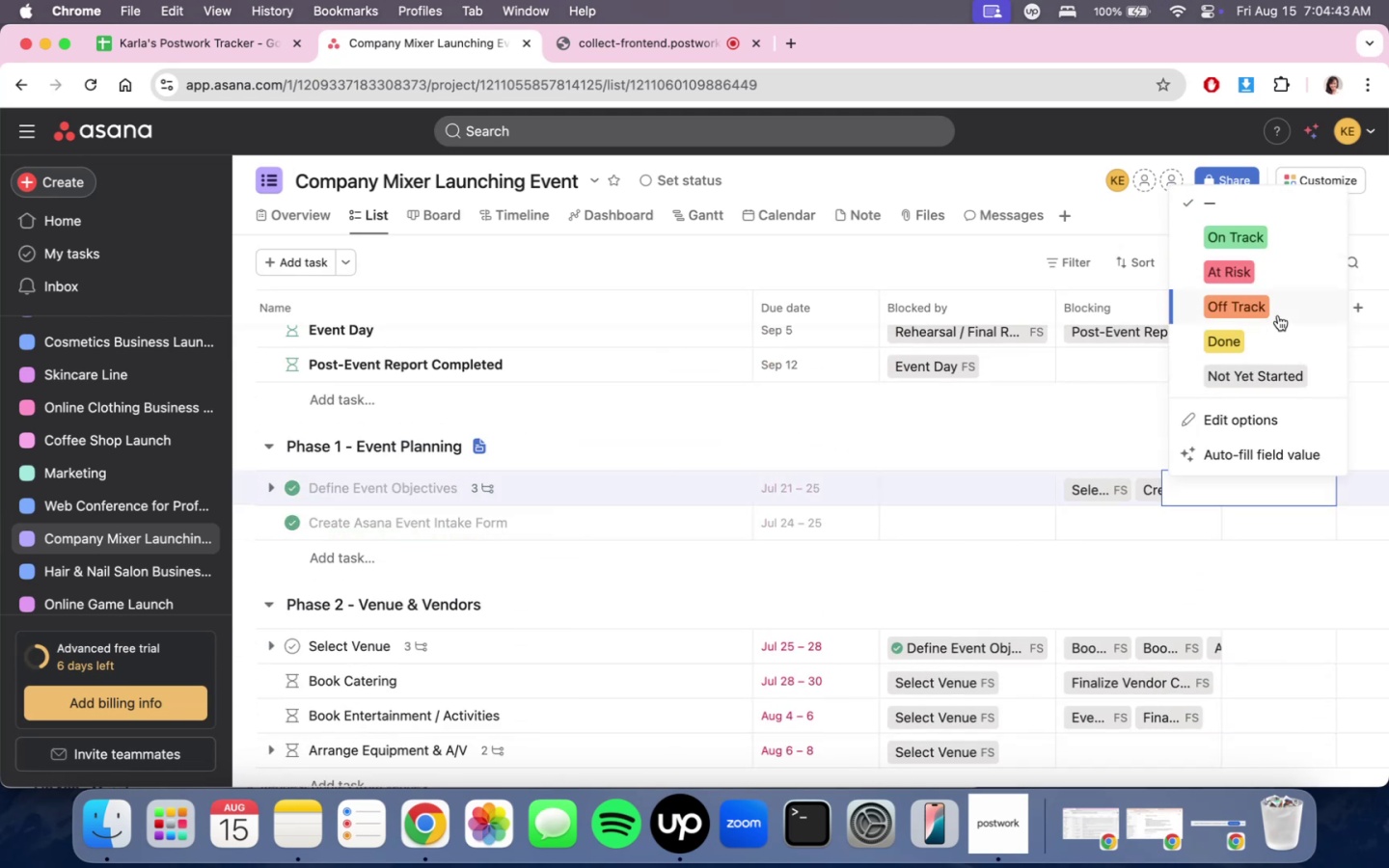 
left_click([1277, 332])
 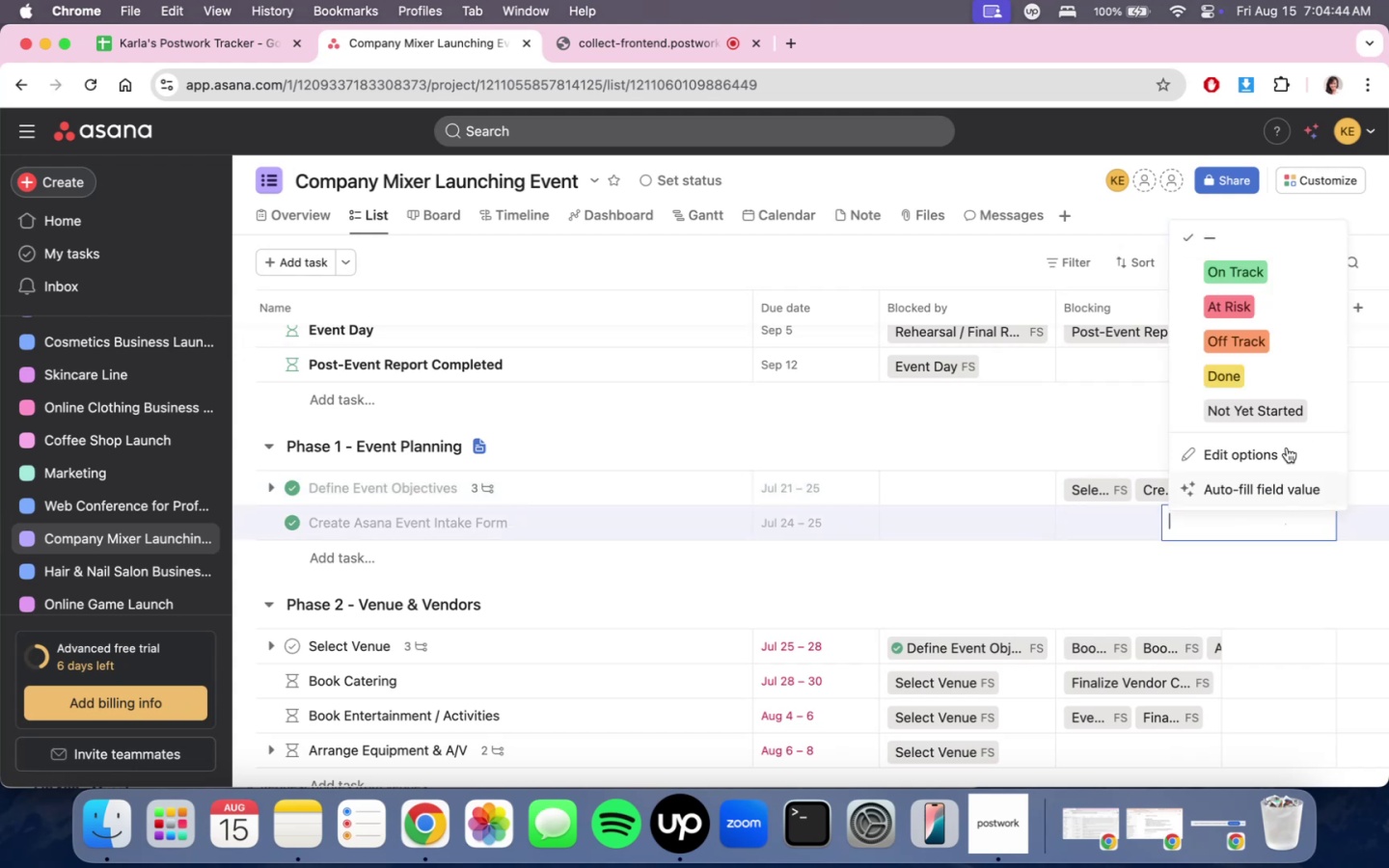 
triple_click([1275, 366])
 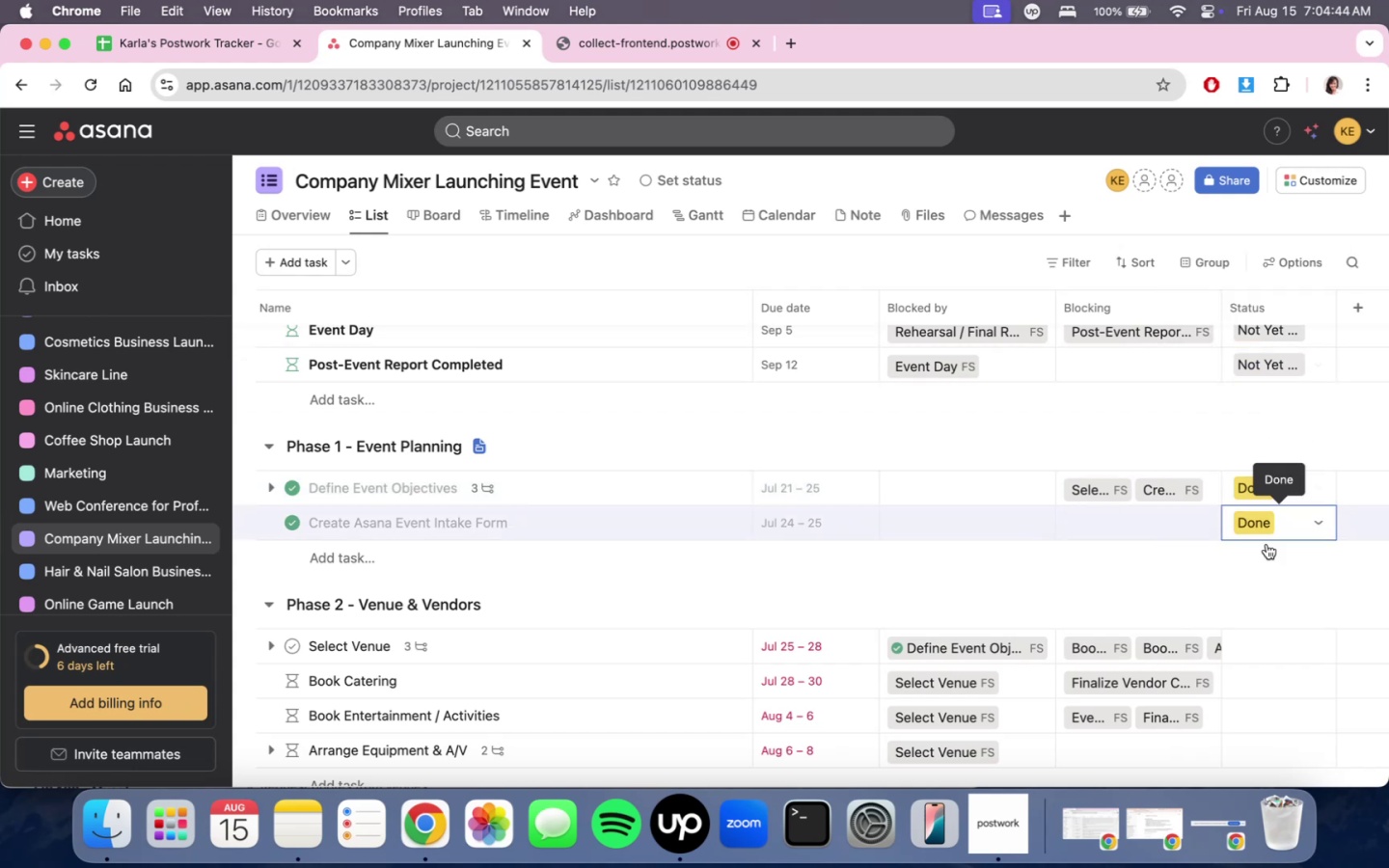 
scroll: coordinate [1074, 572], scroll_direction: up, amount: 13.0
 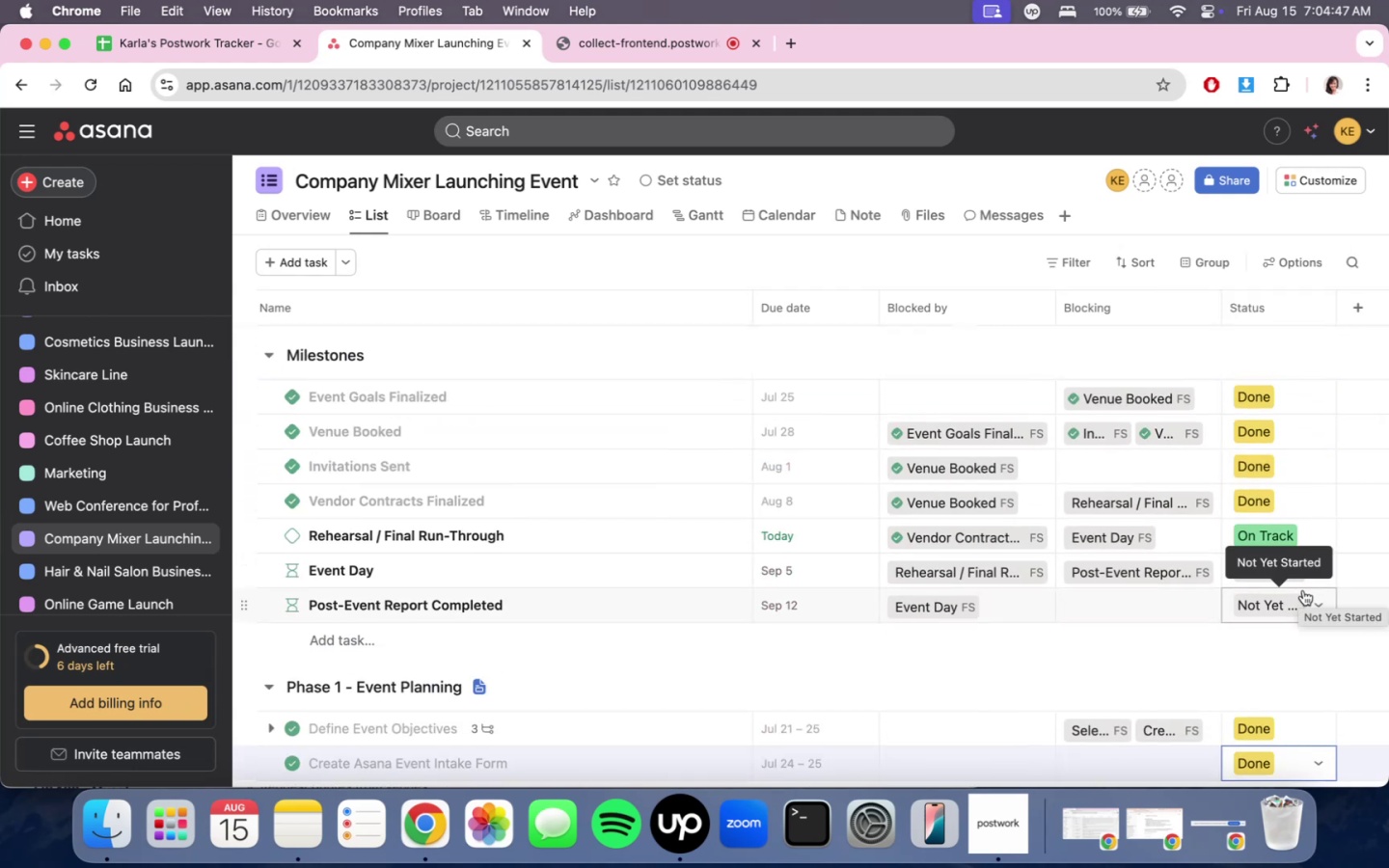 
scroll: coordinate [1303, 590], scroll_direction: down, amount: 8.0
 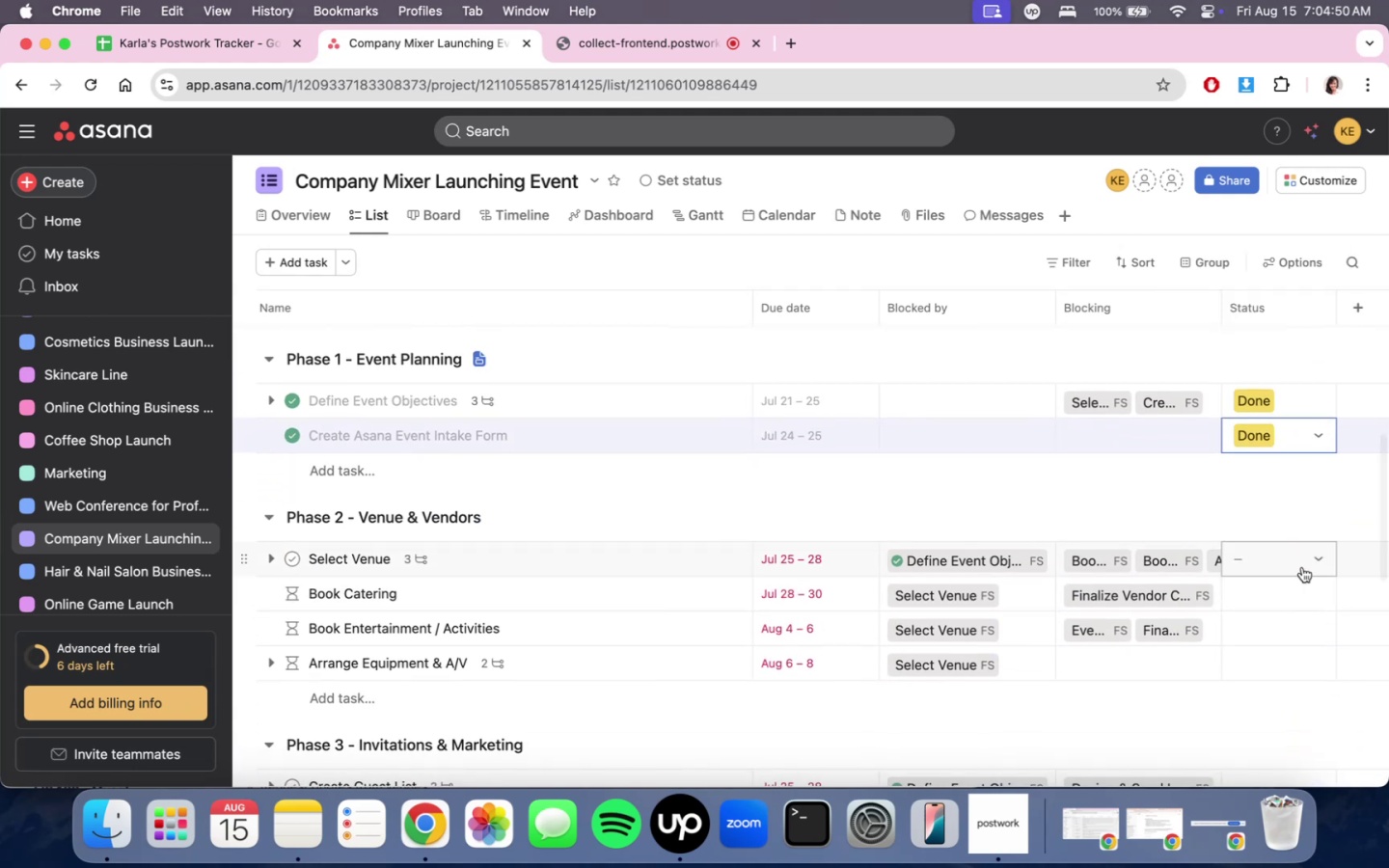 
scroll: coordinate [1300, 568], scroll_direction: up, amount: 16.0
 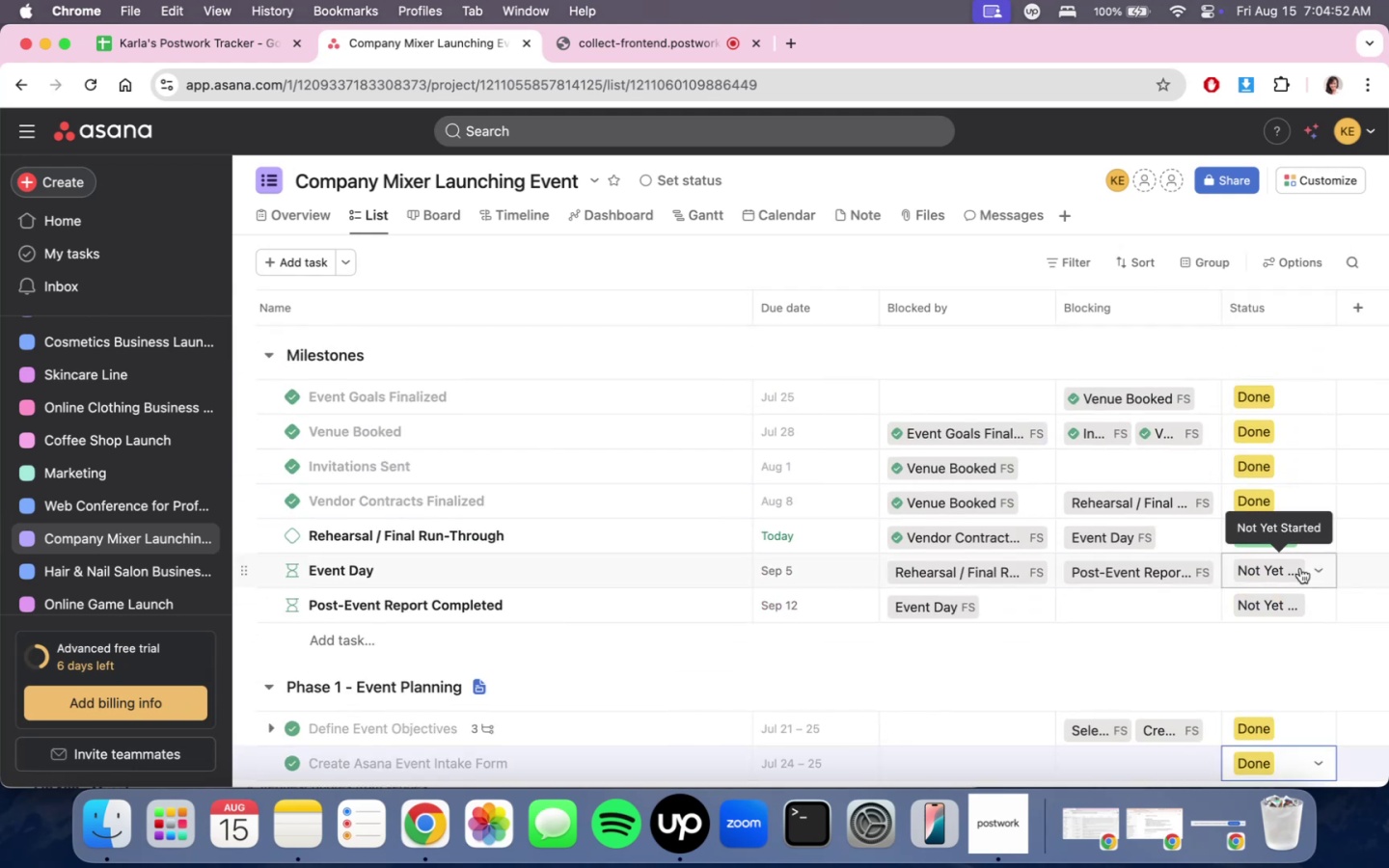 
scroll: coordinate [1298, 580], scroll_direction: down, amount: 12.0
 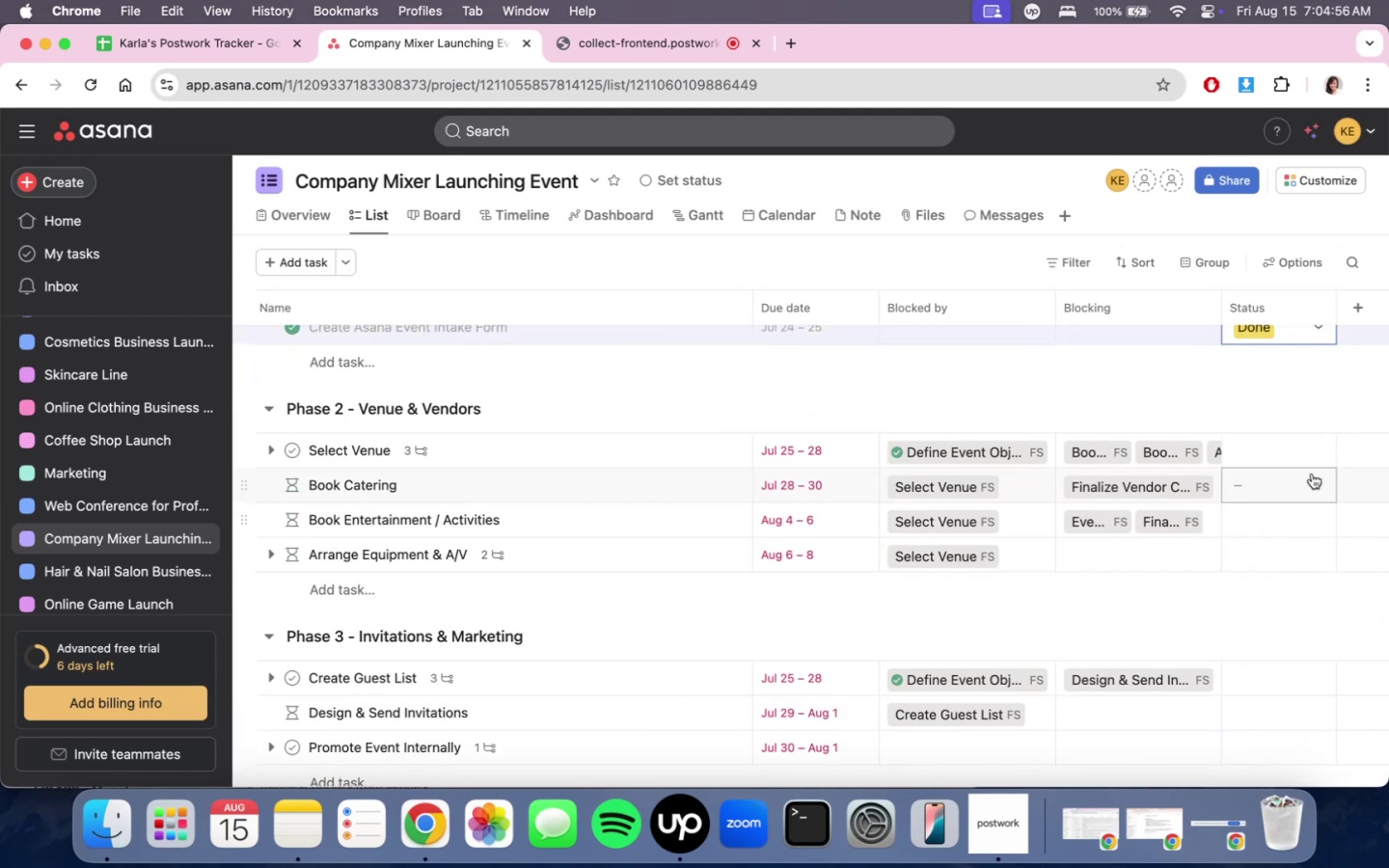 
scroll: coordinate [1299, 526], scroll_direction: up, amount: 1.0
 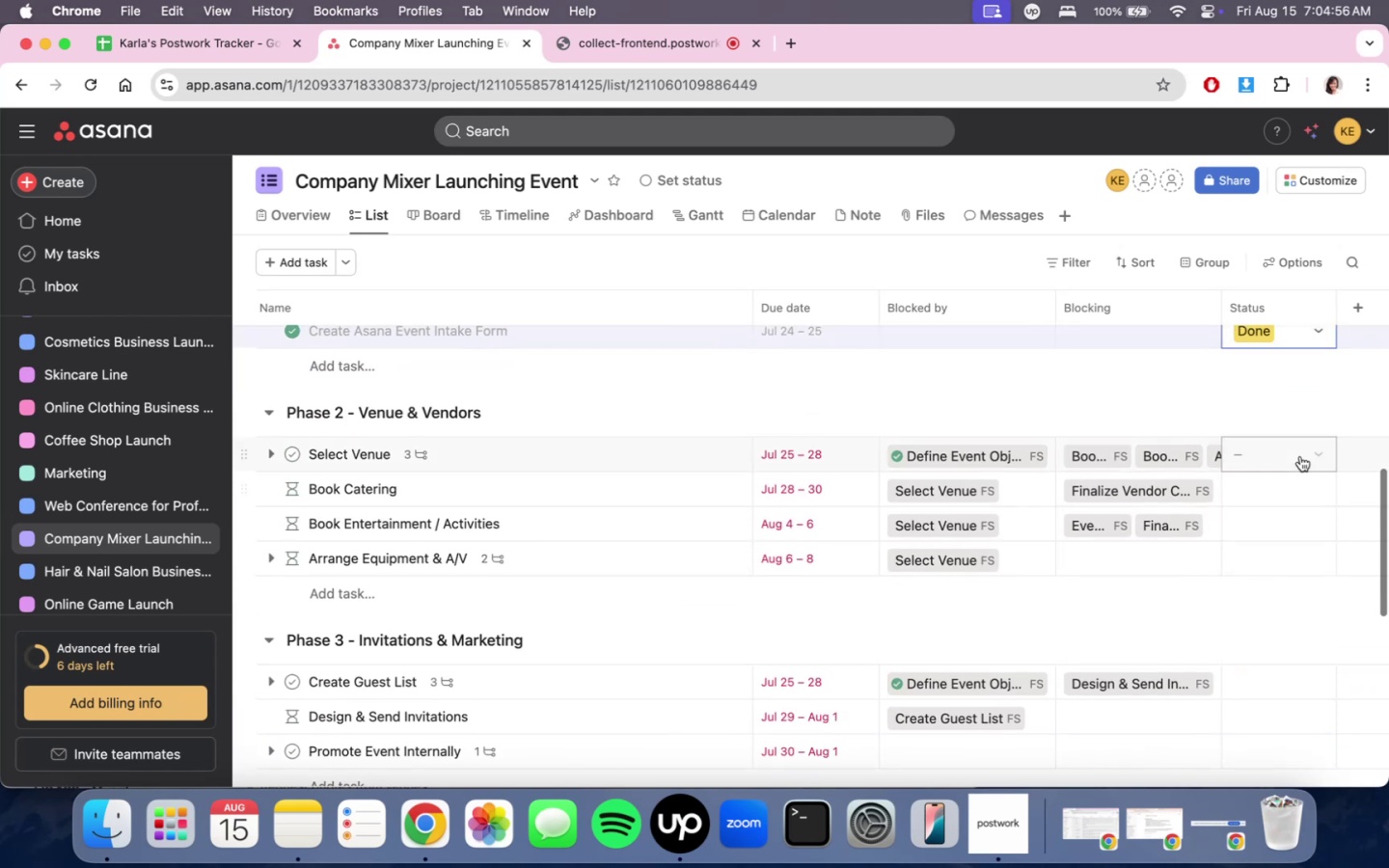 
left_click([1299, 453])
 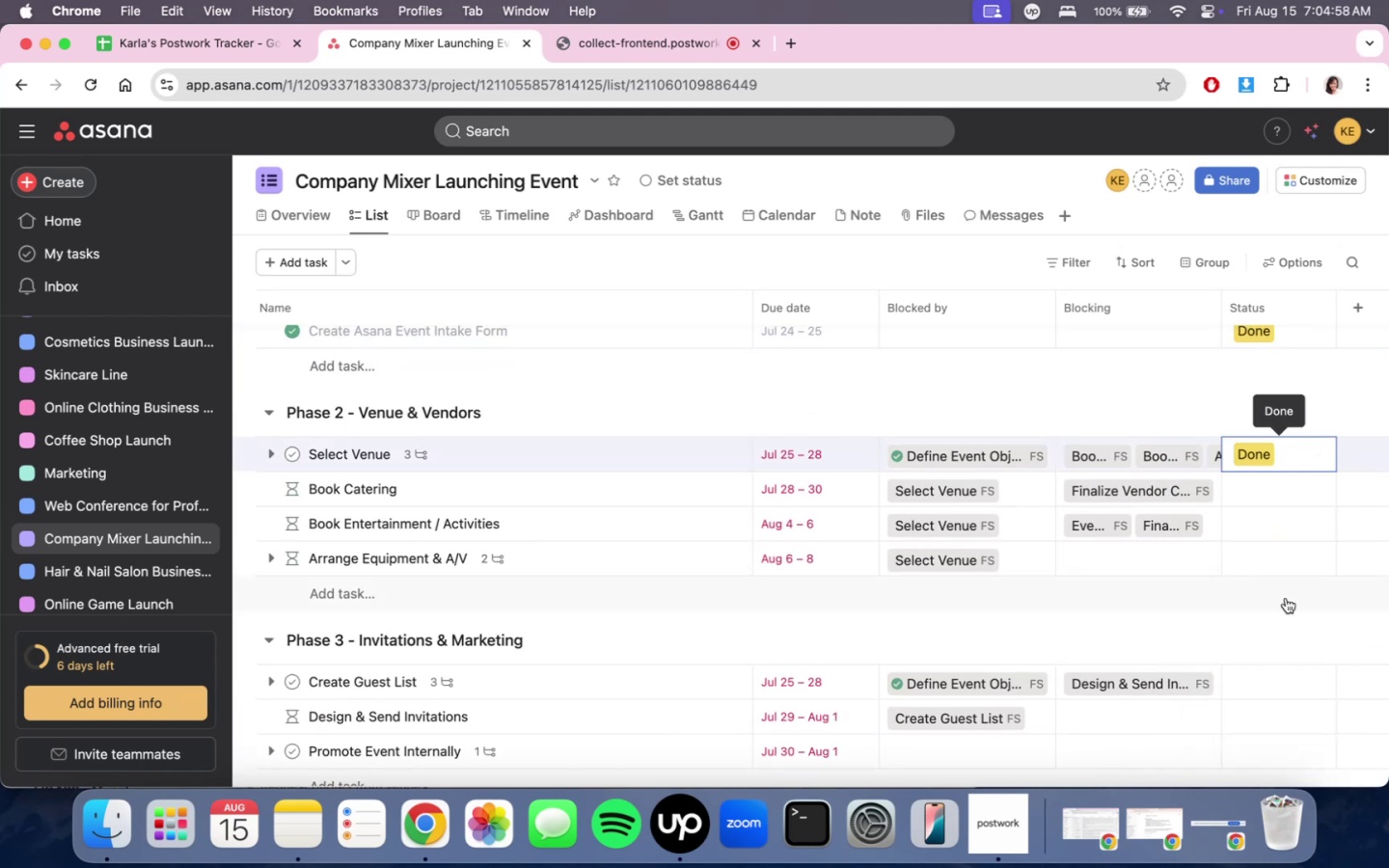 
double_click([1286, 500])
 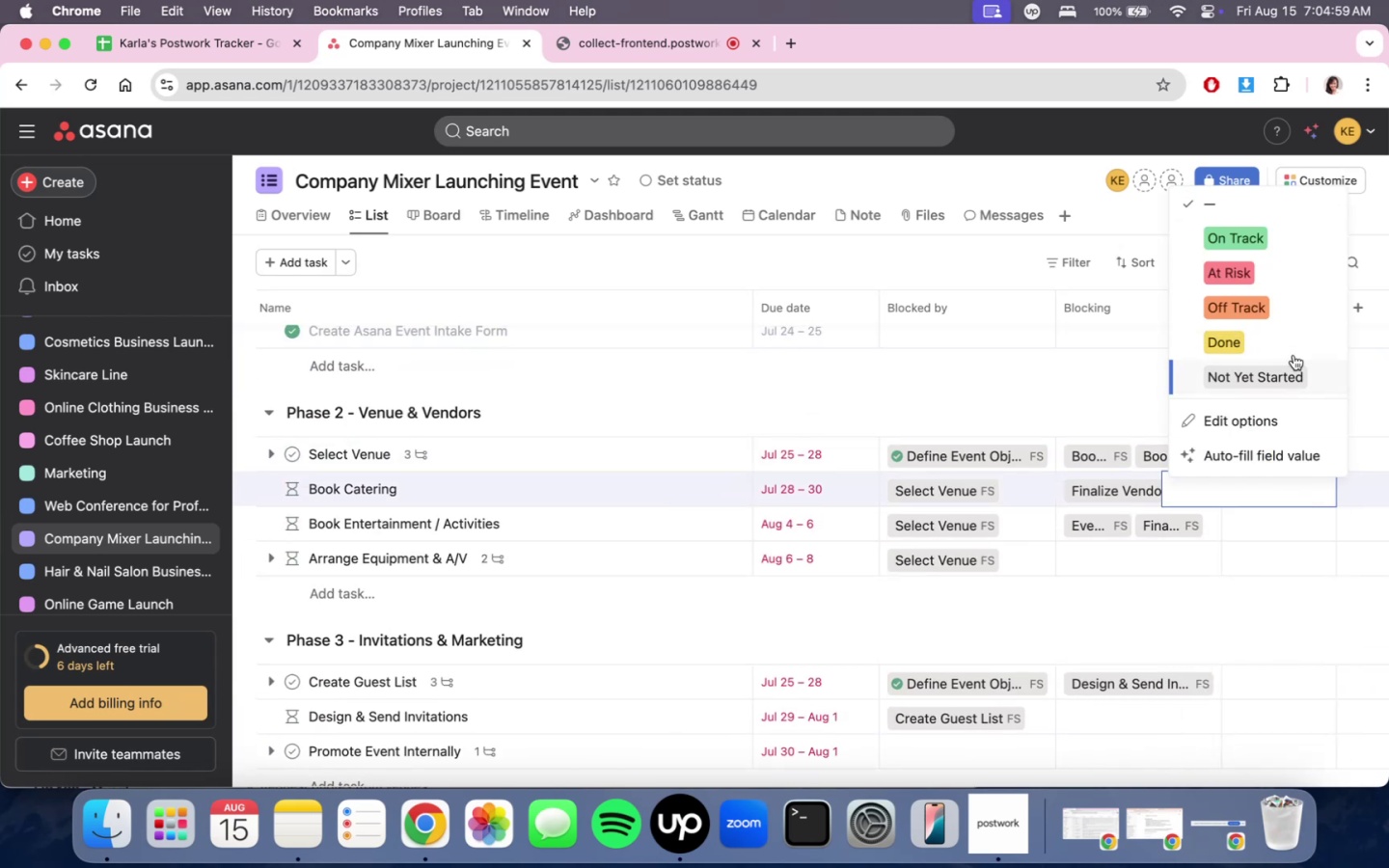 
left_click([1293, 339])
 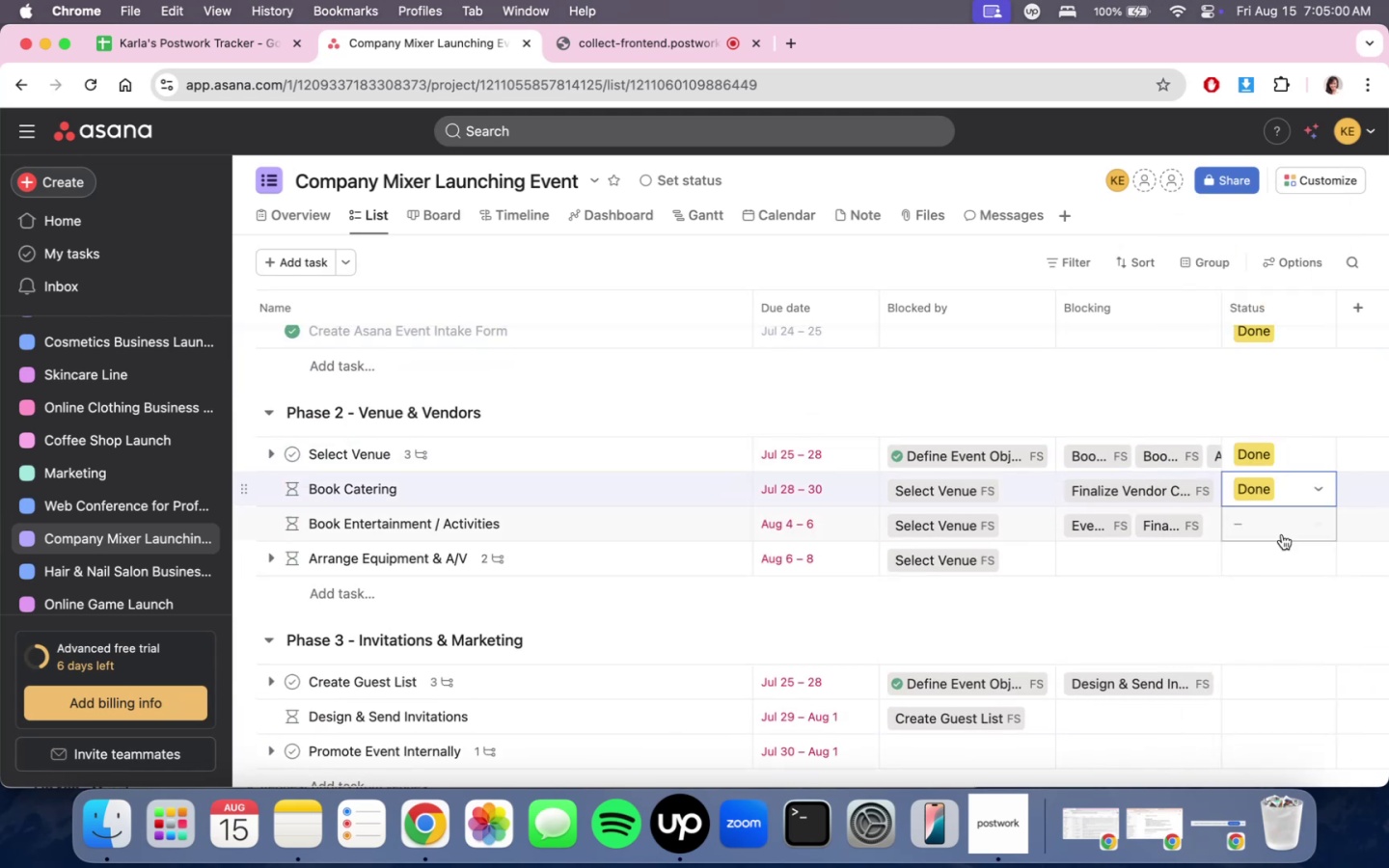 
double_click([1282, 537])
 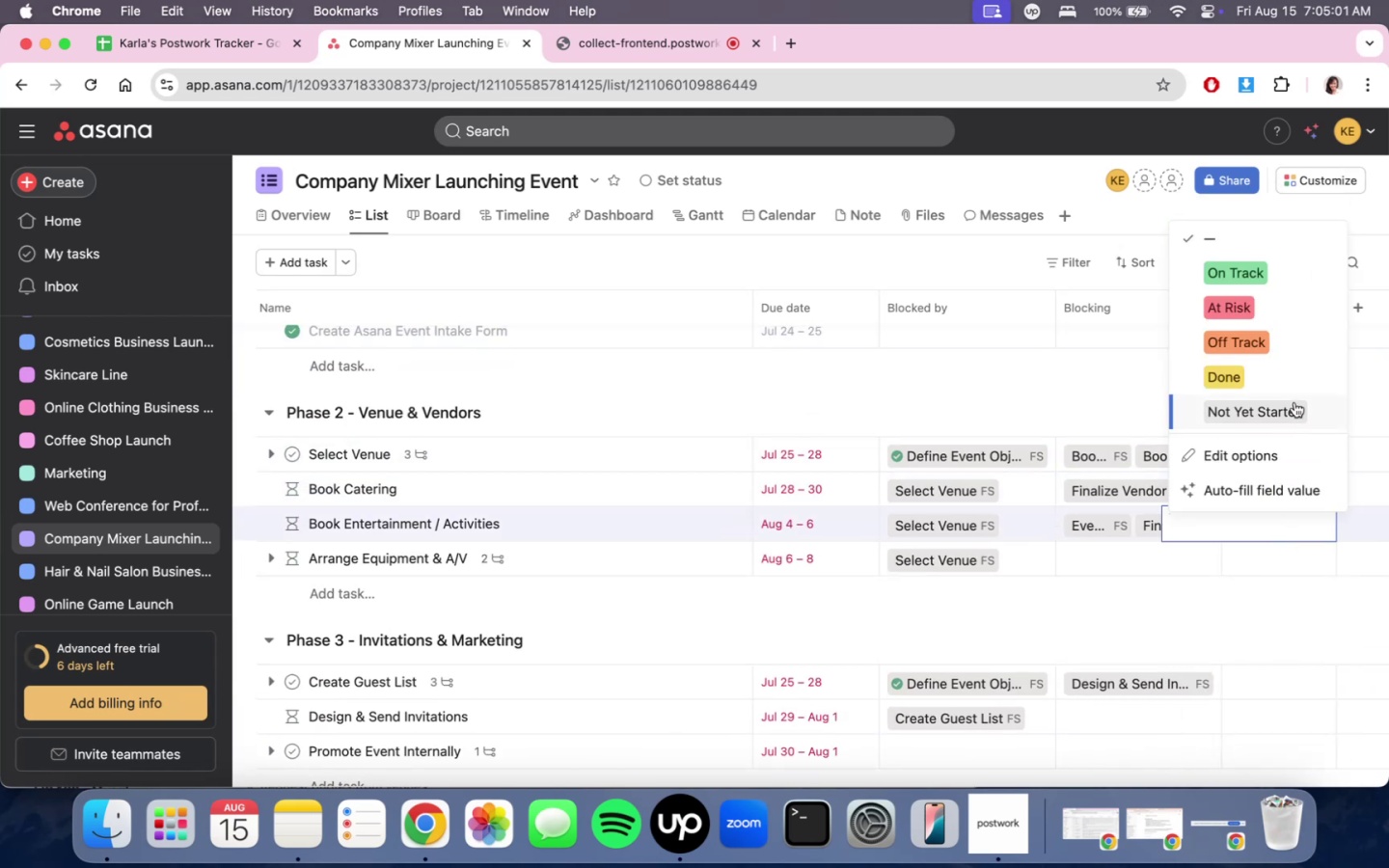 
left_click([1288, 388])
 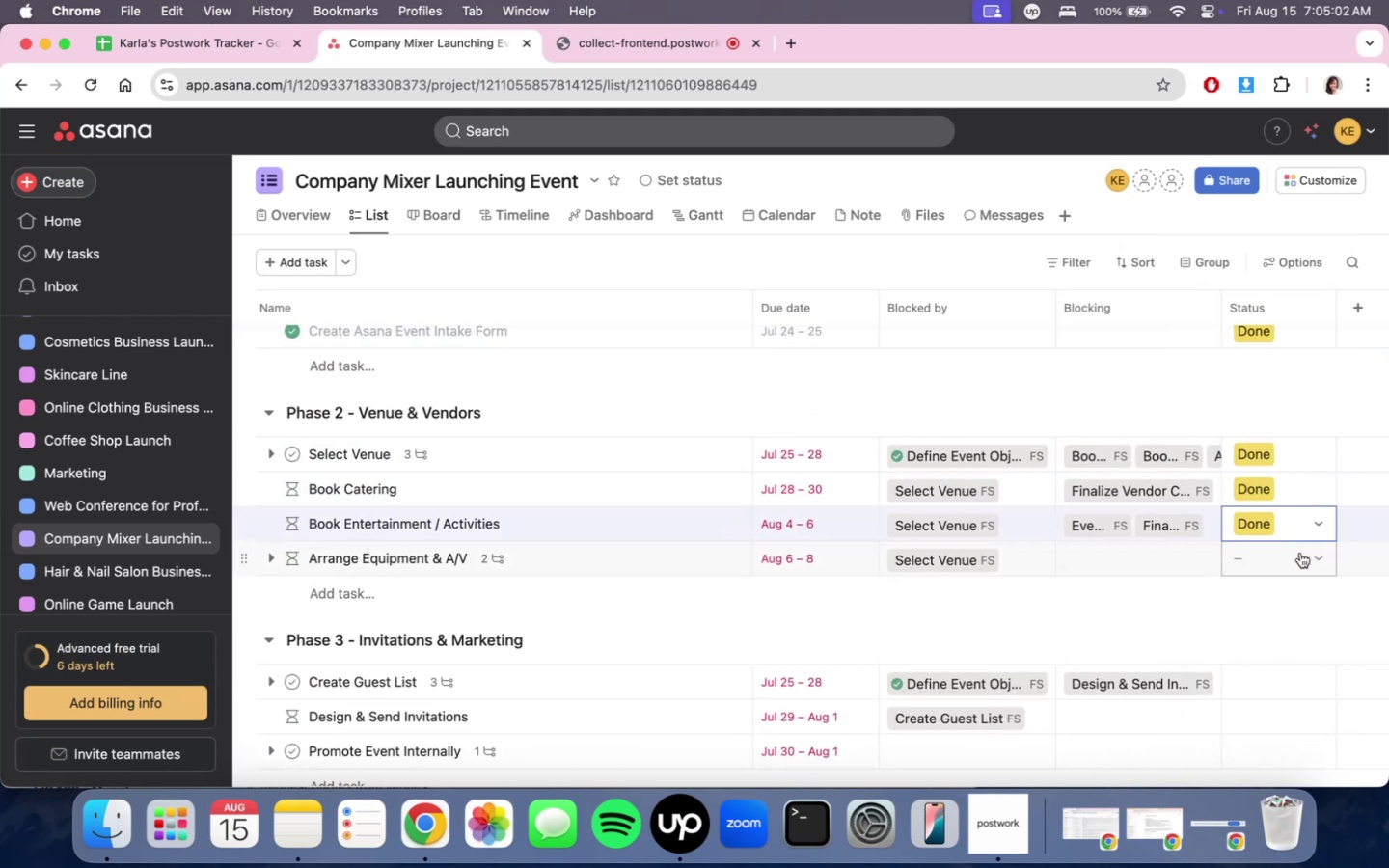 
left_click([1300, 557])
 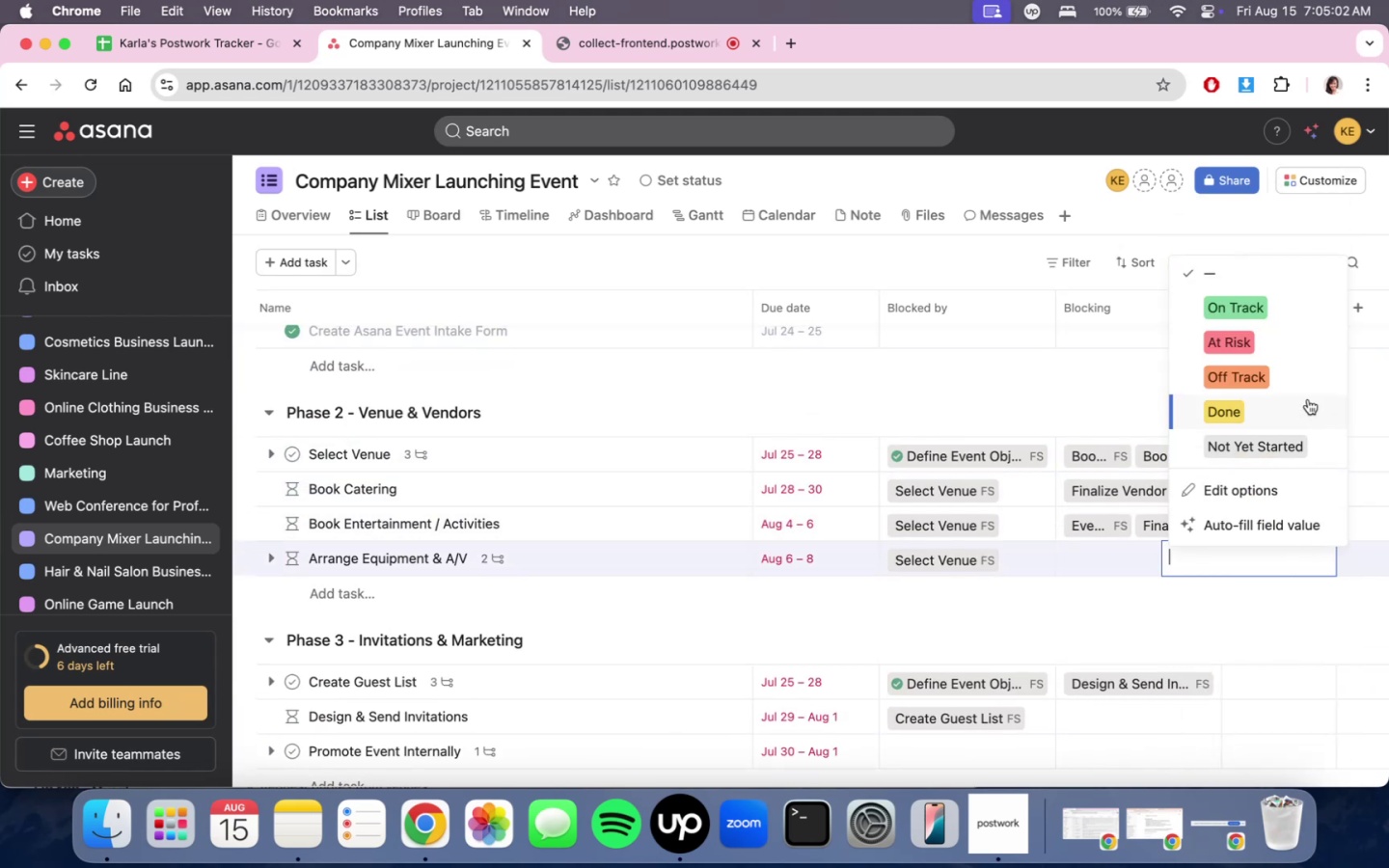 
double_click([1308, 399])
 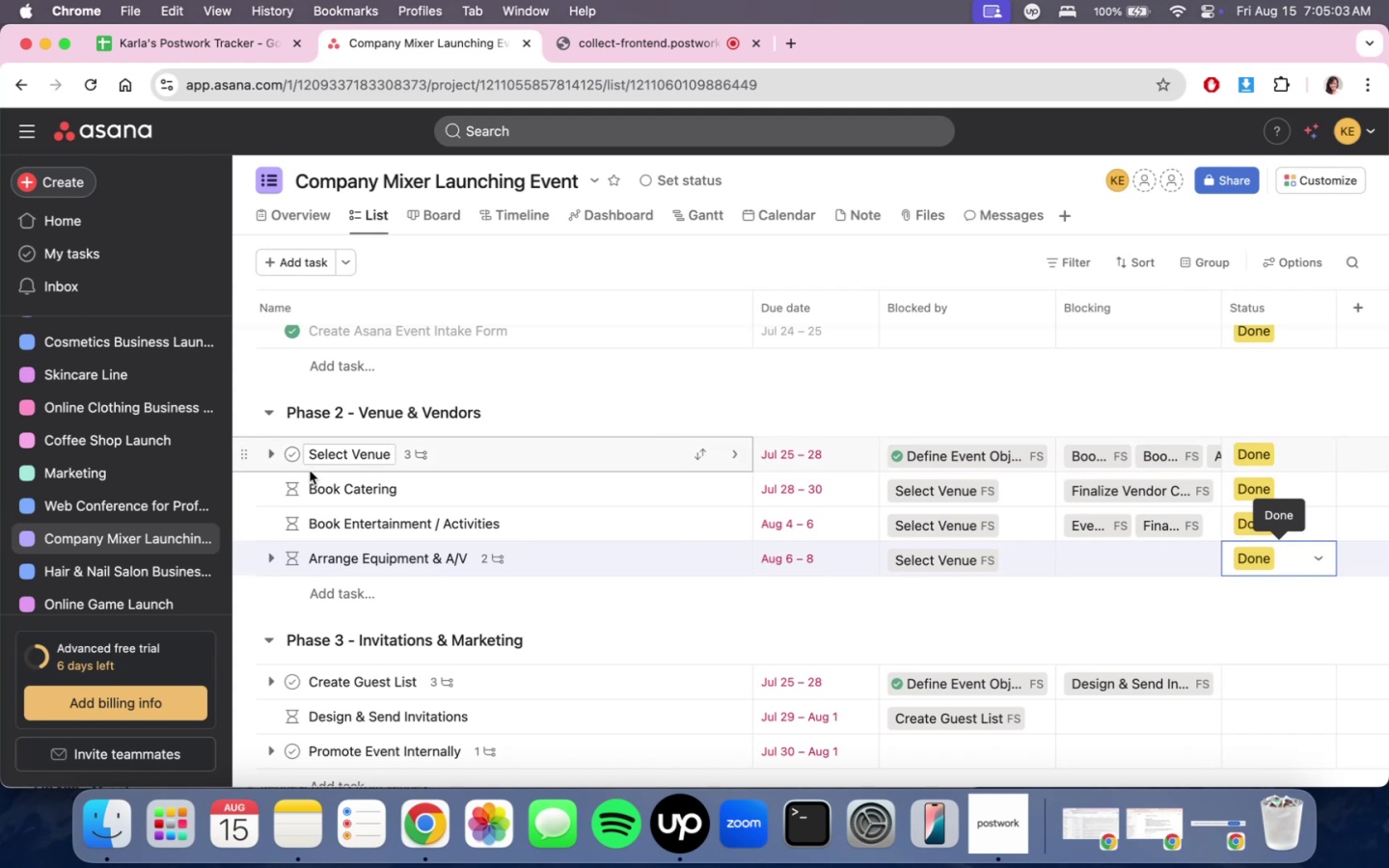 
left_click([295, 457])
 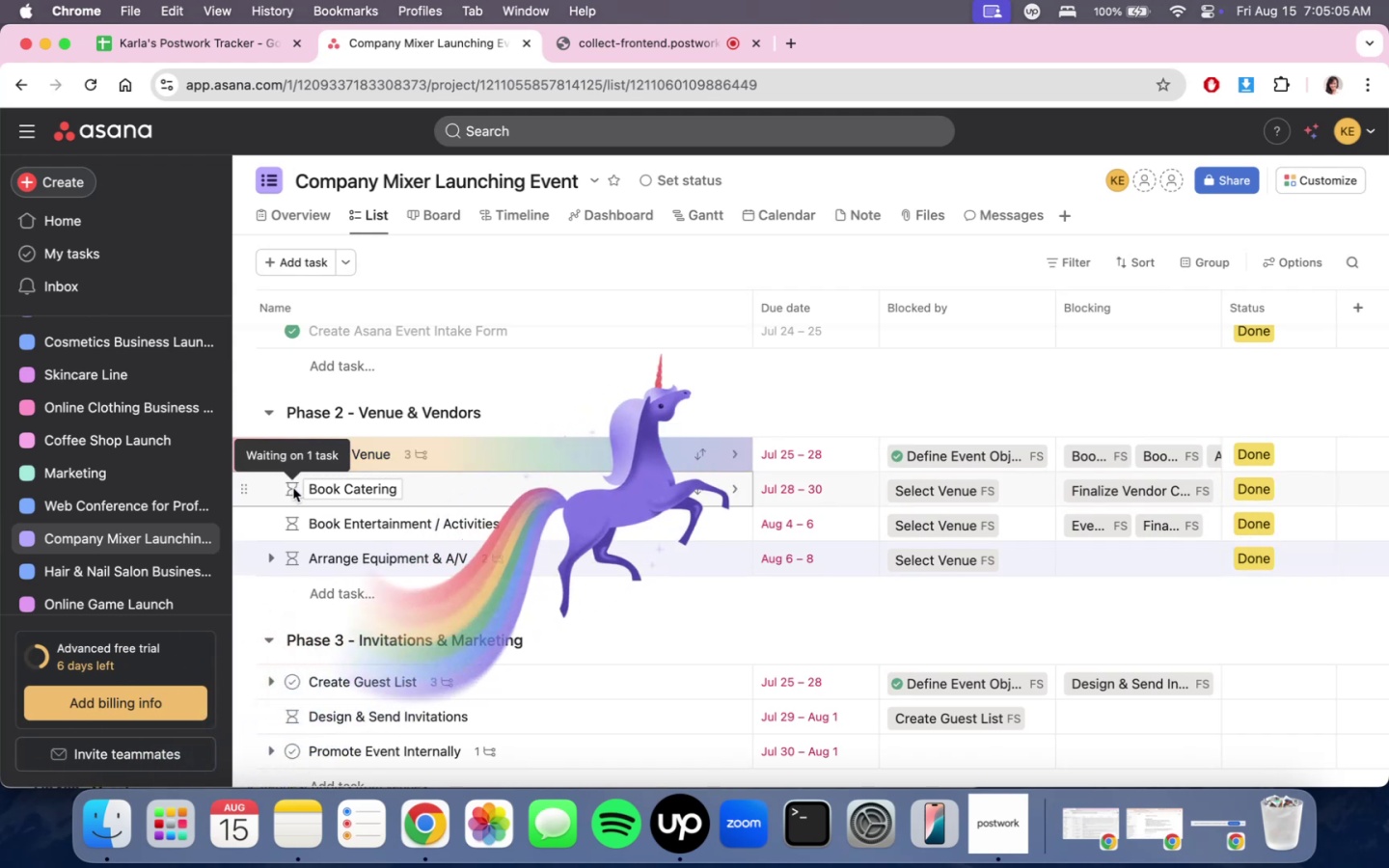 
left_click([293, 488])
 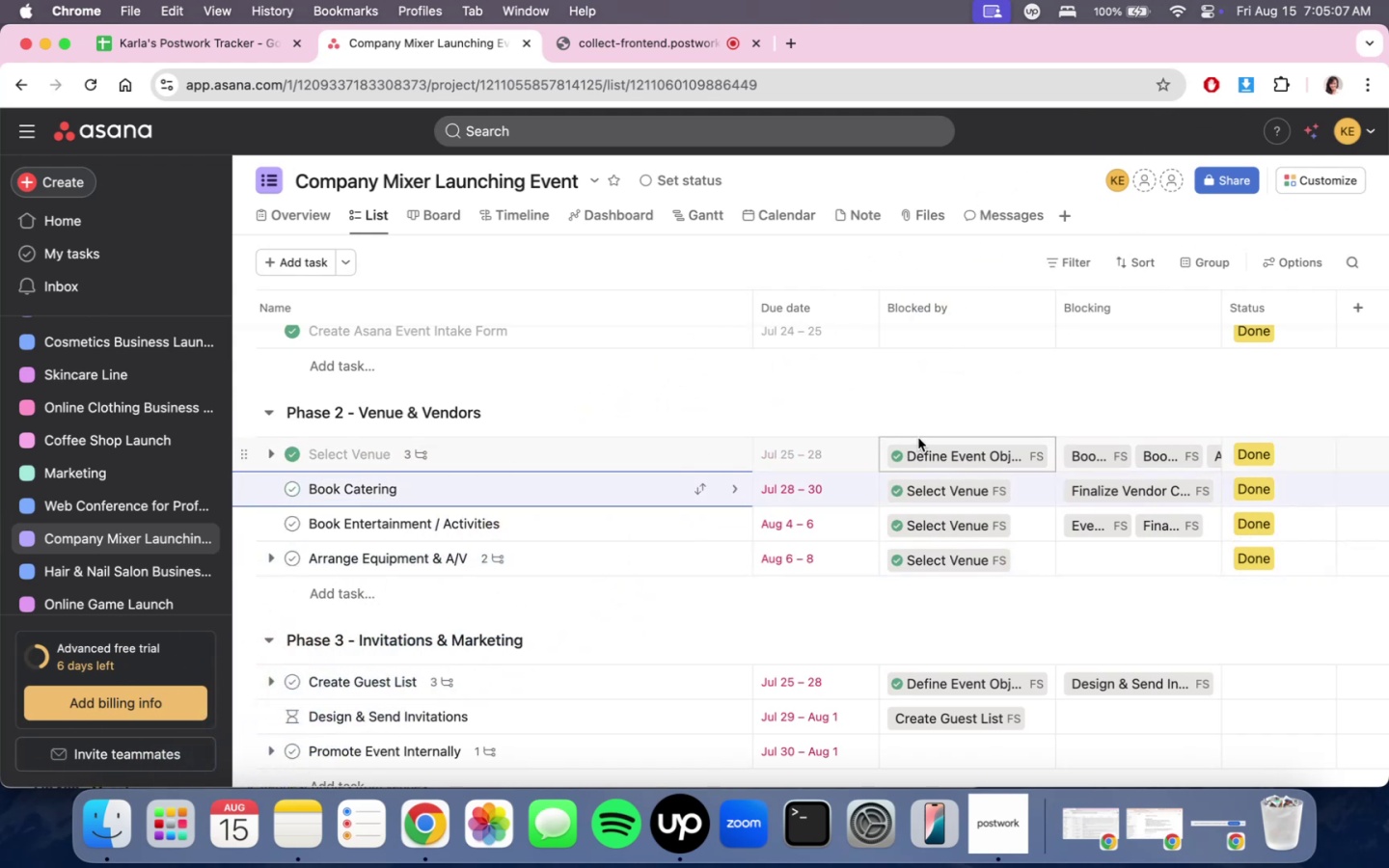 
scroll: coordinate [1080, 515], scroll_direction: up, amount: 2.0
 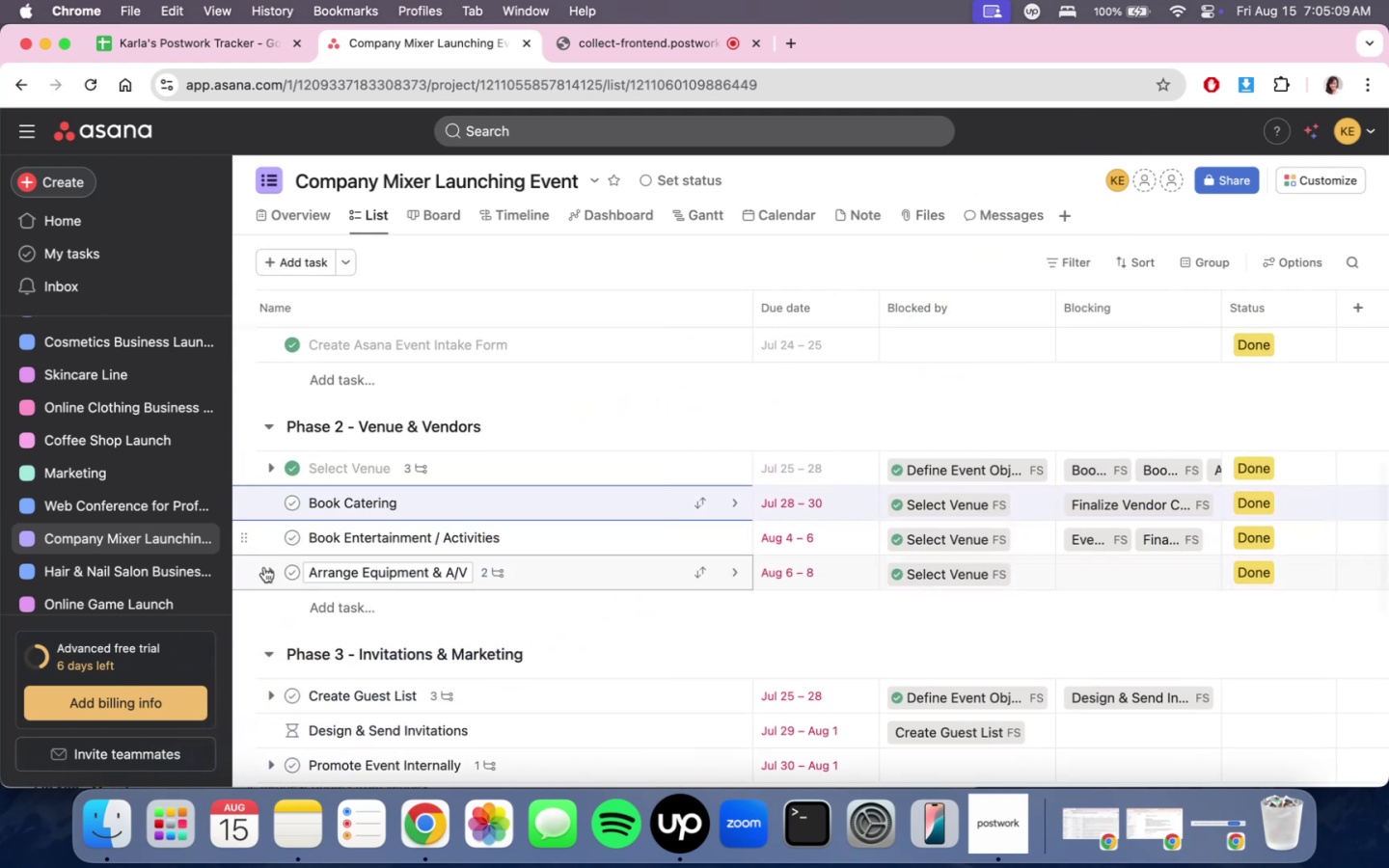 
scroll: coordinate [665, 553], scroll_direction: down, amount: 7.0
 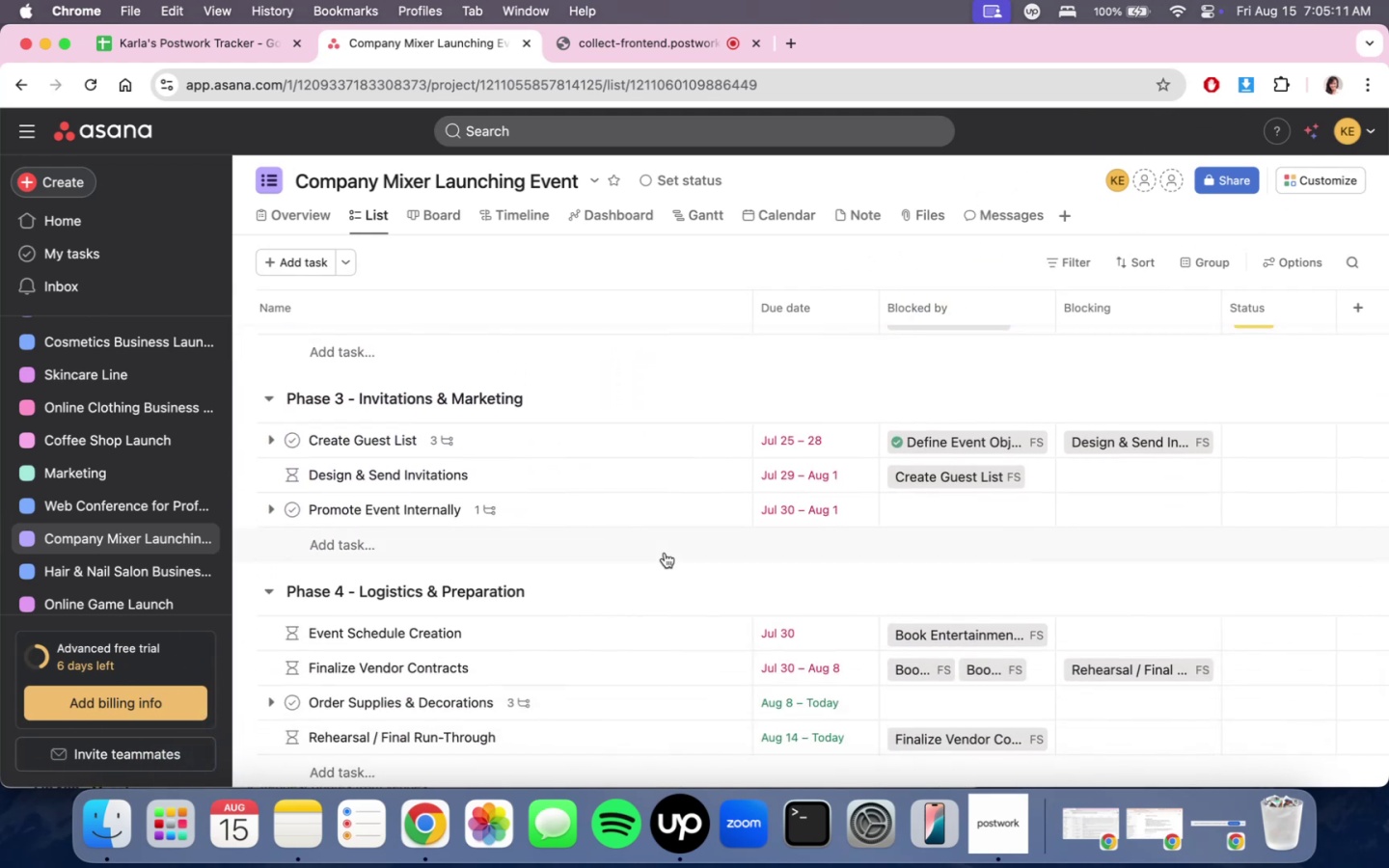 
scroll: coordinate [666, 554], scroll_direction: up, amount: 14.0
 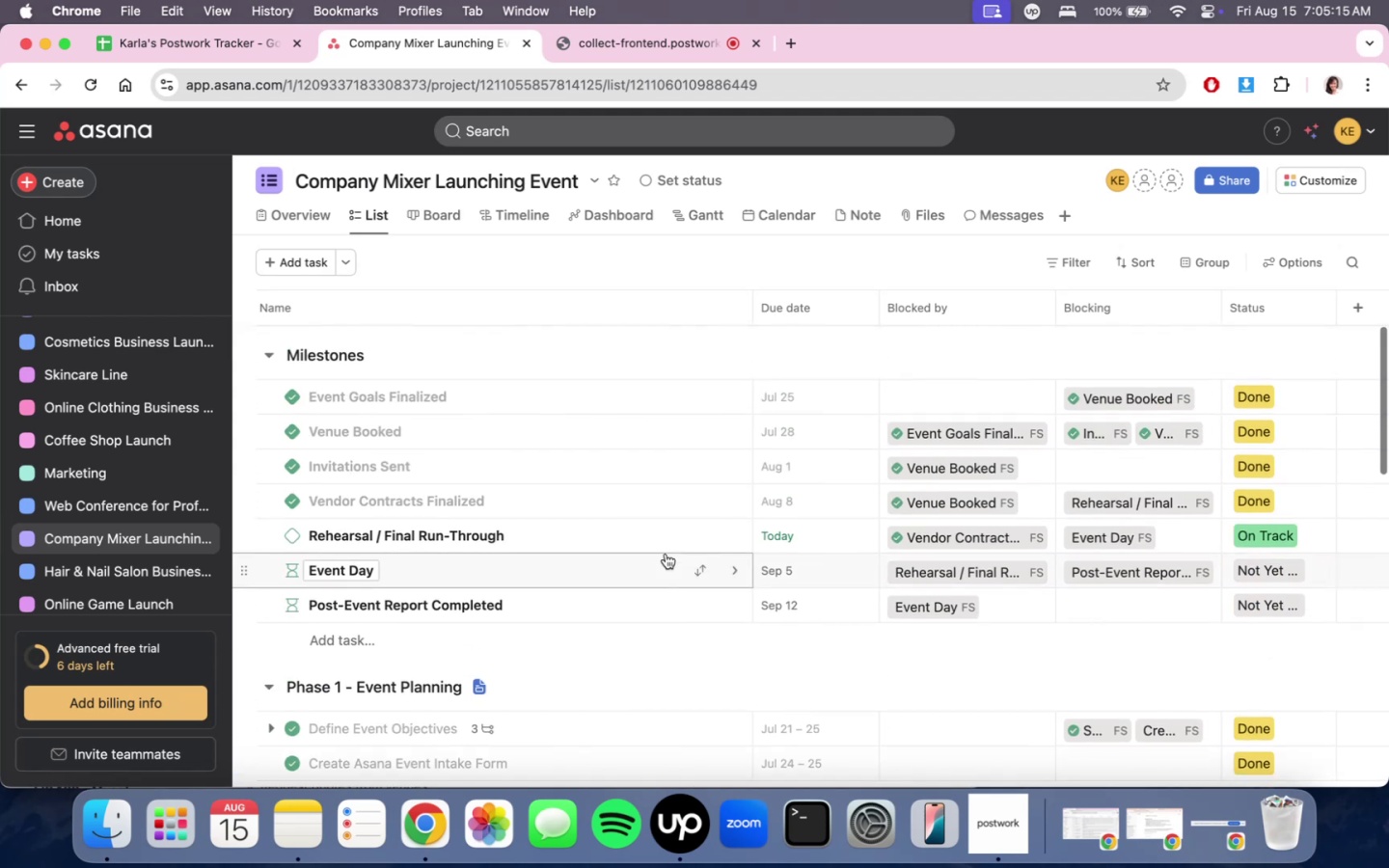 
scroll: coordinate [641, 587], scroll_direction: down, amount: 22.0
 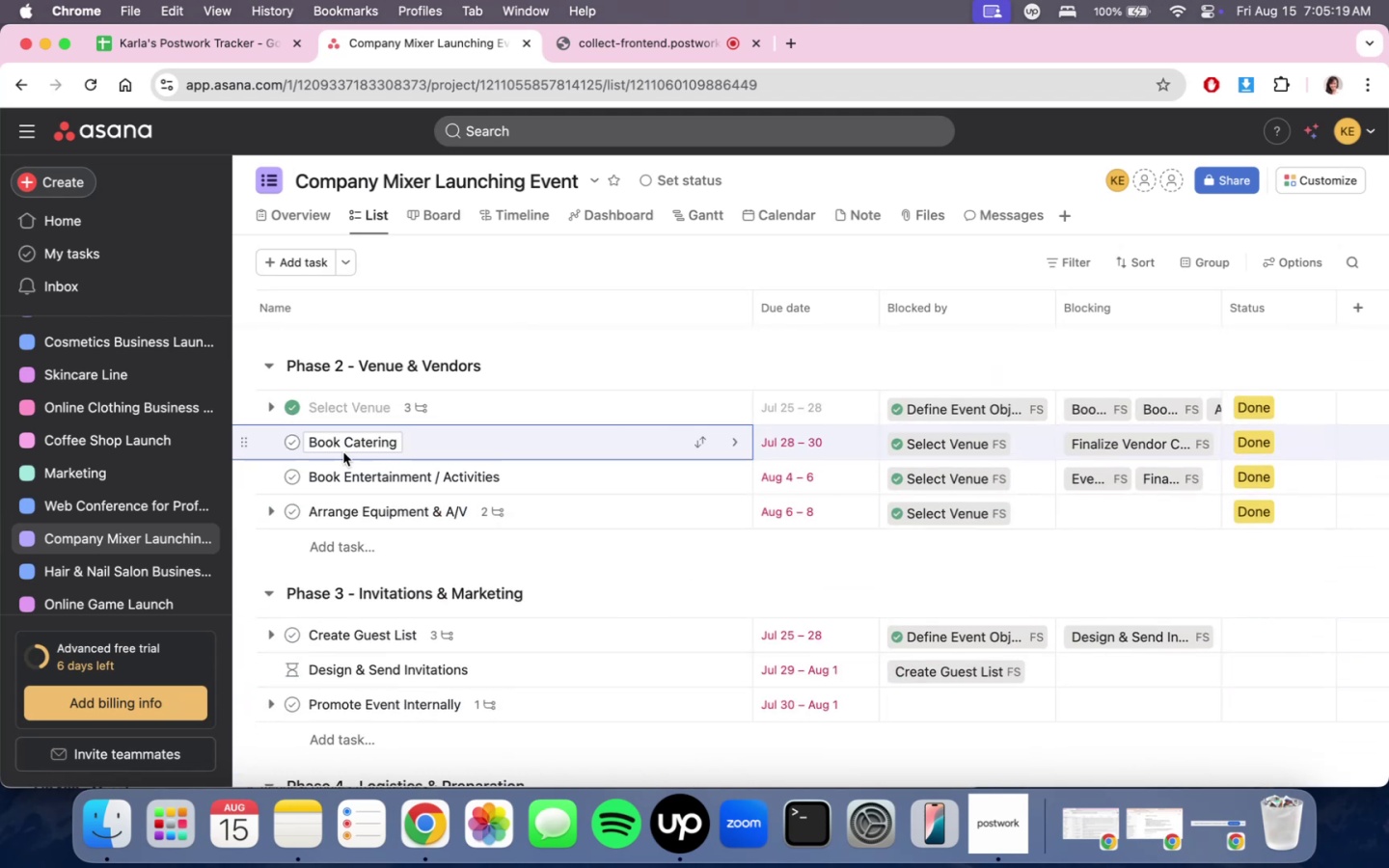 
left_click([300, 447])
 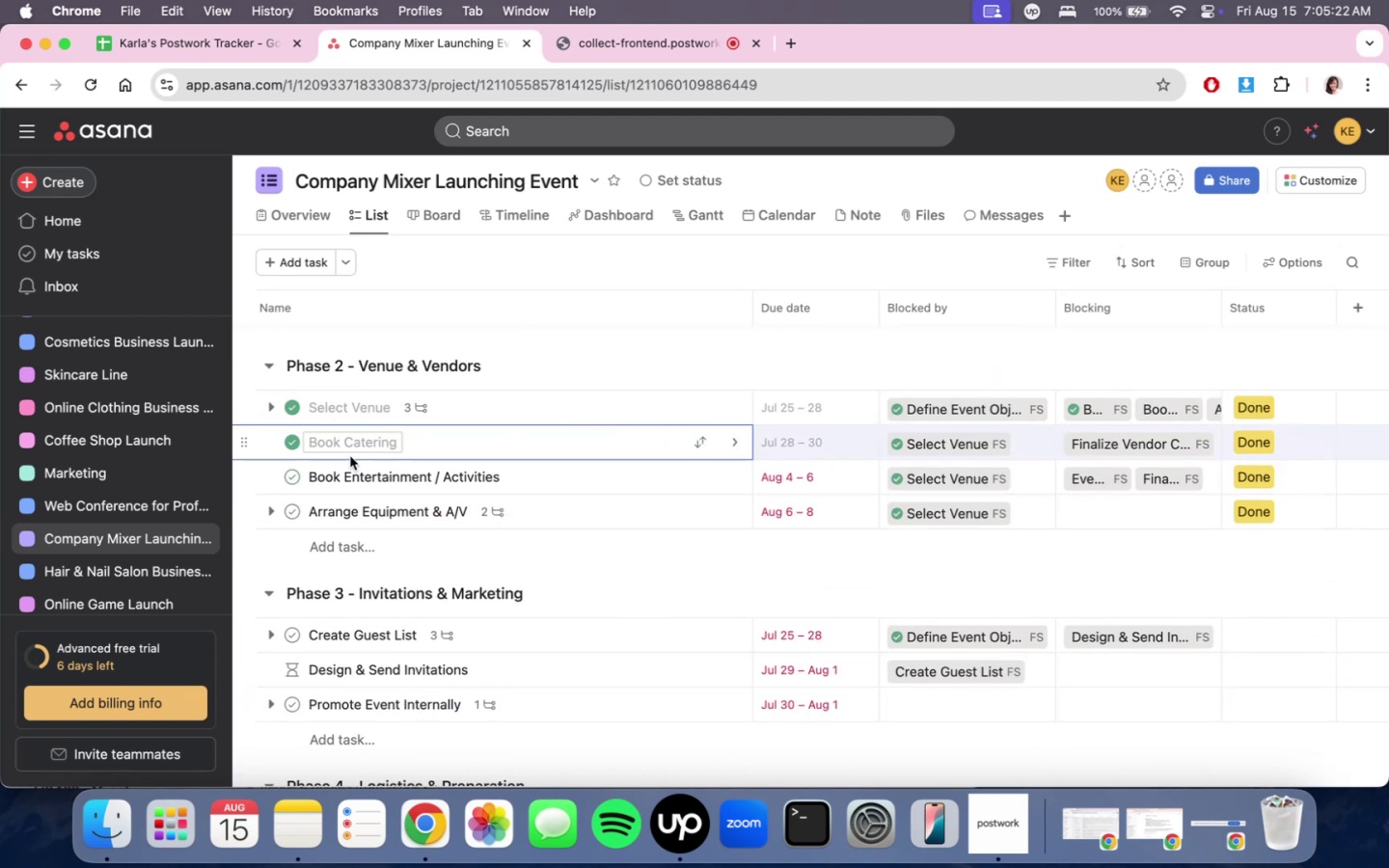 
left_click([295, 477])
 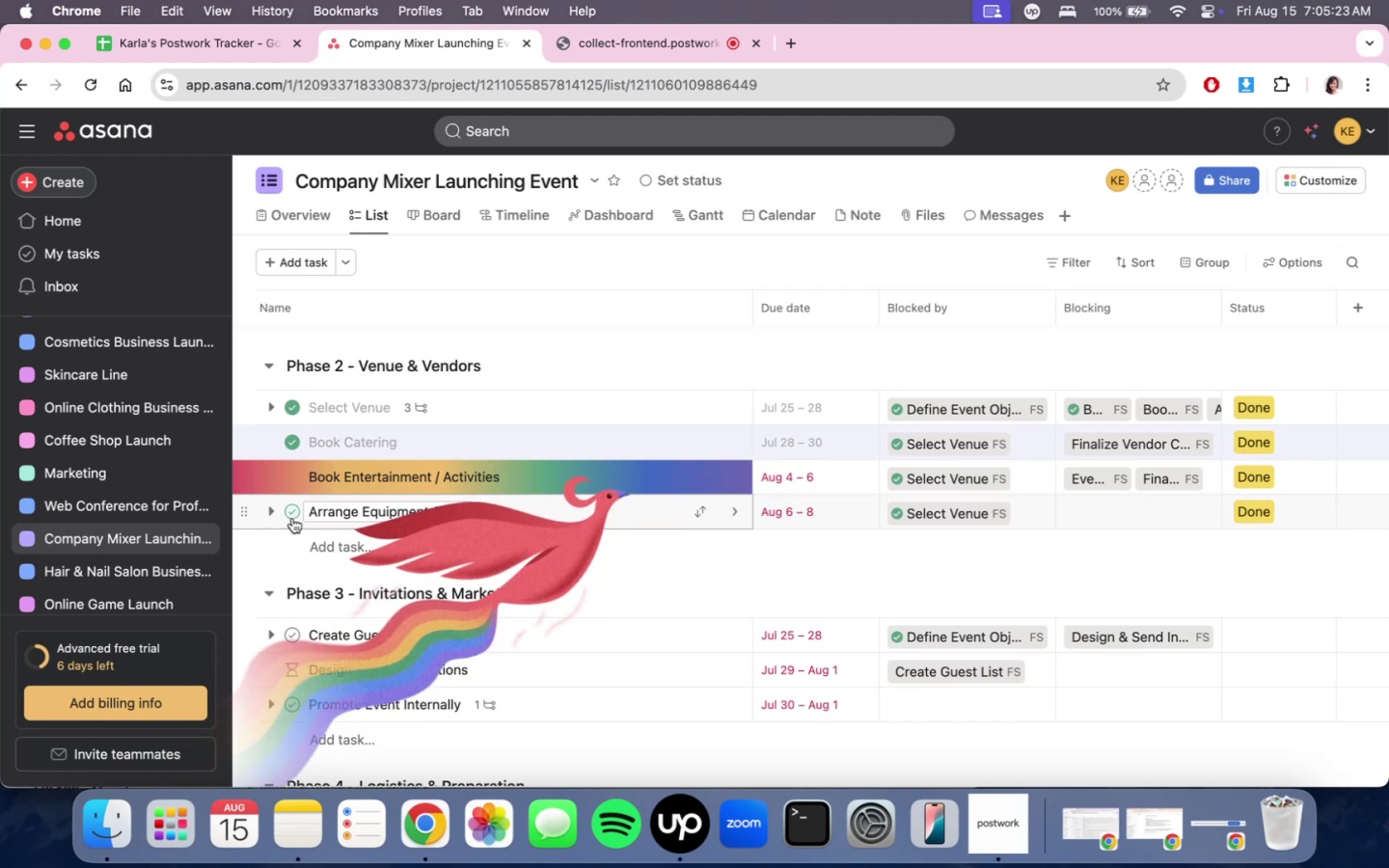 
left_click([292, 517])
 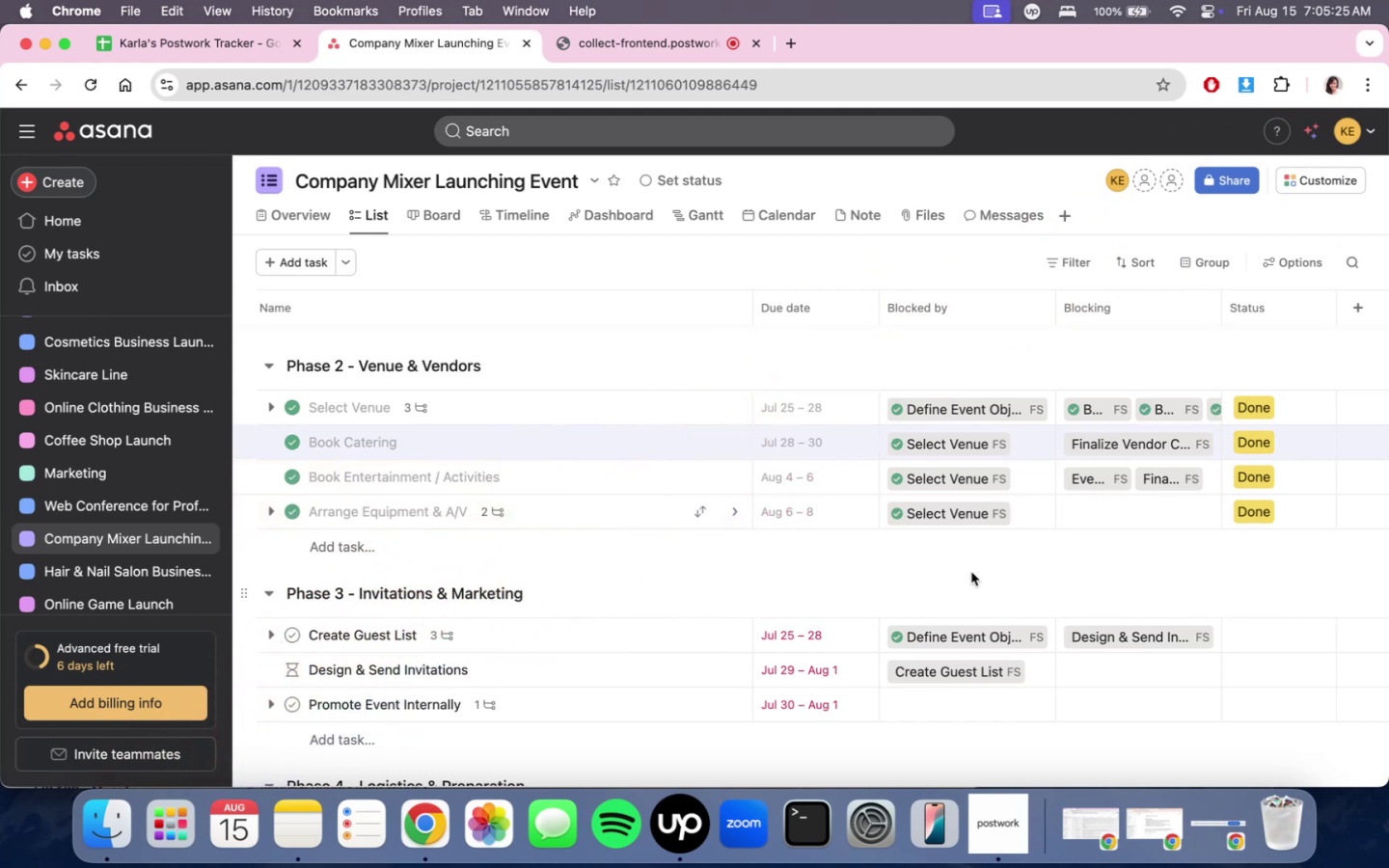 
scroll: coordinate [970, 575], scroll_direction: down, amount: 5.0
 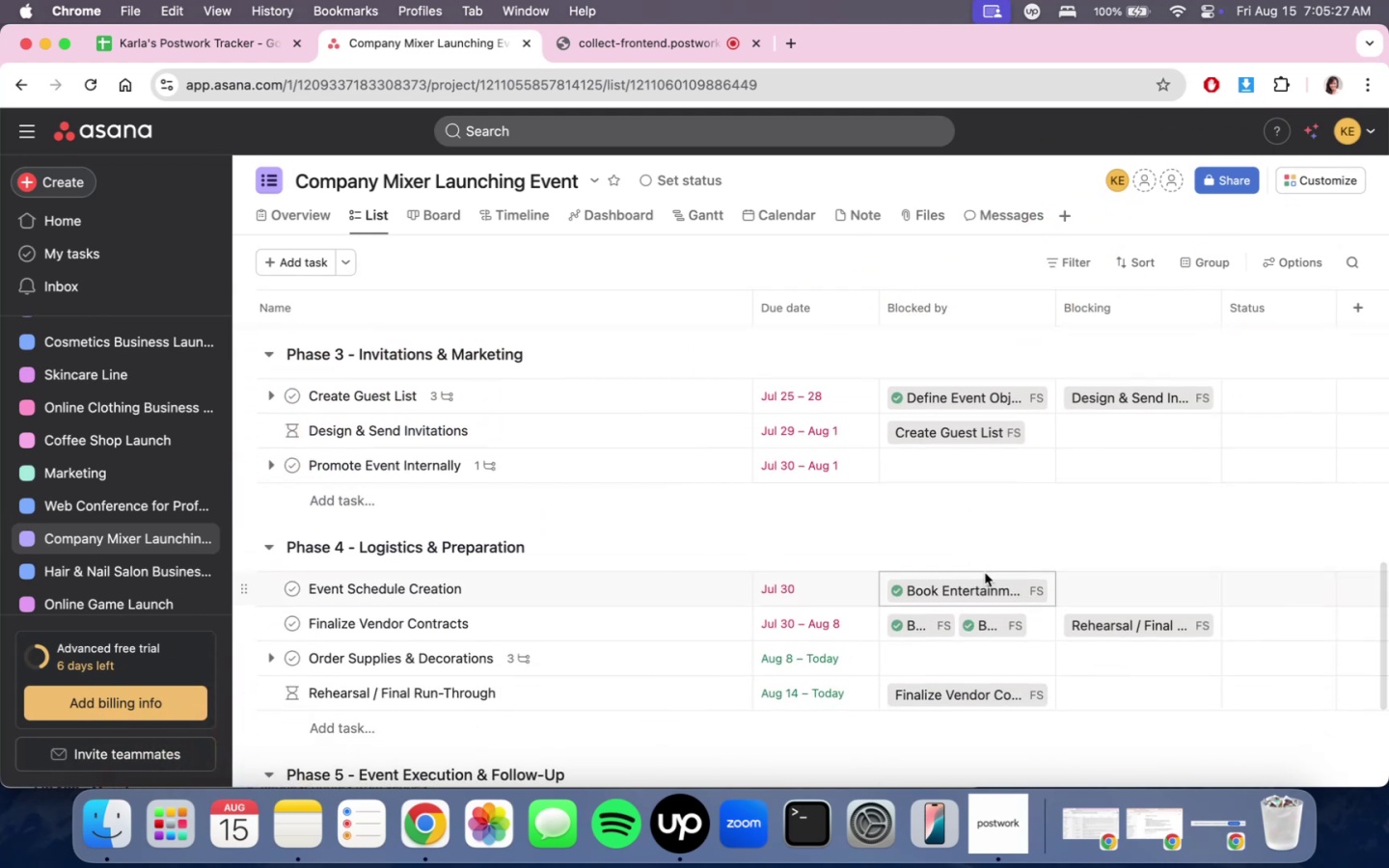 
scroll: coordinate [1080, 575], scroll_direction: up, amount: 4.0
 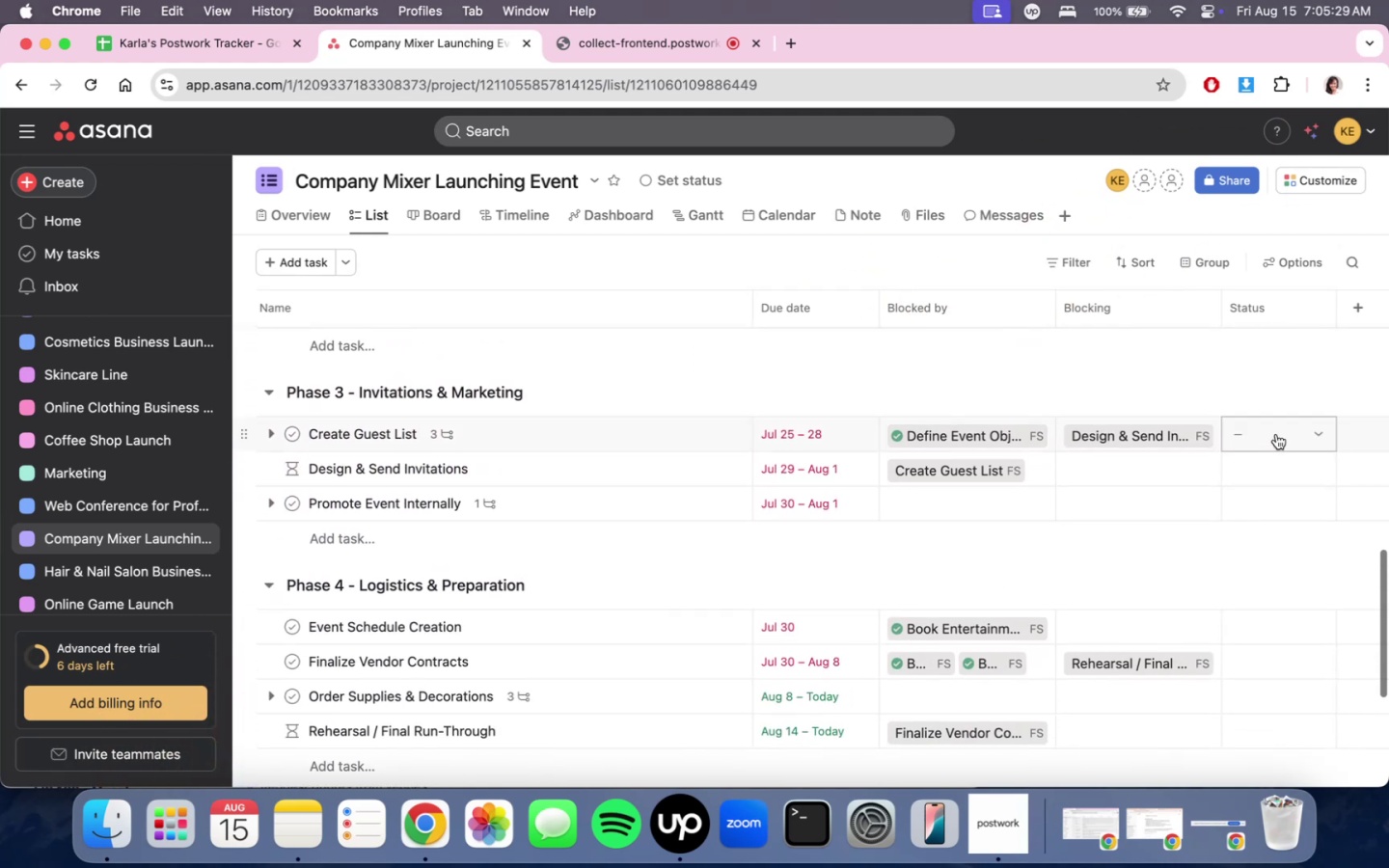 
left_click([1276, 434])
 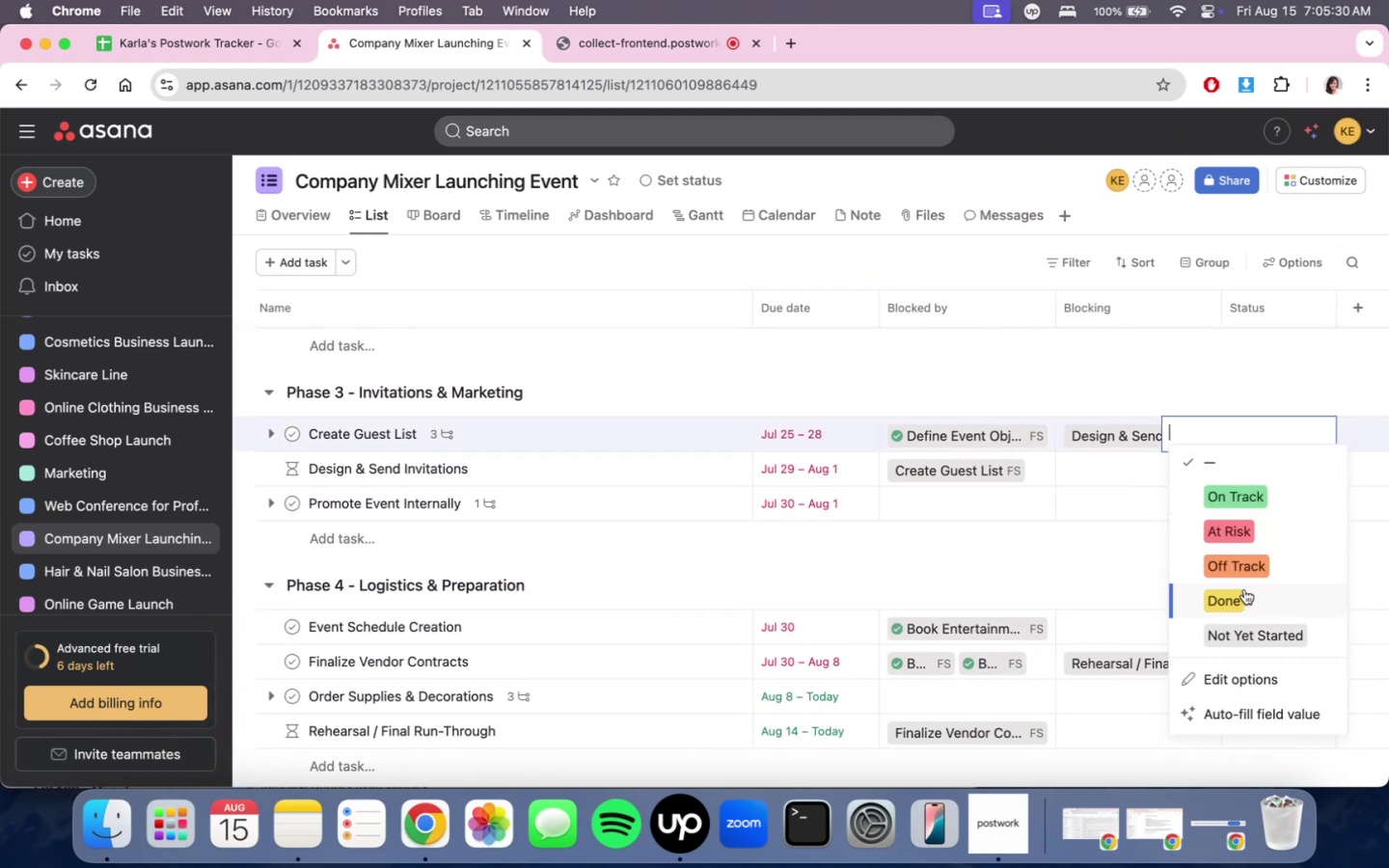 
left_click([1243, 598])
 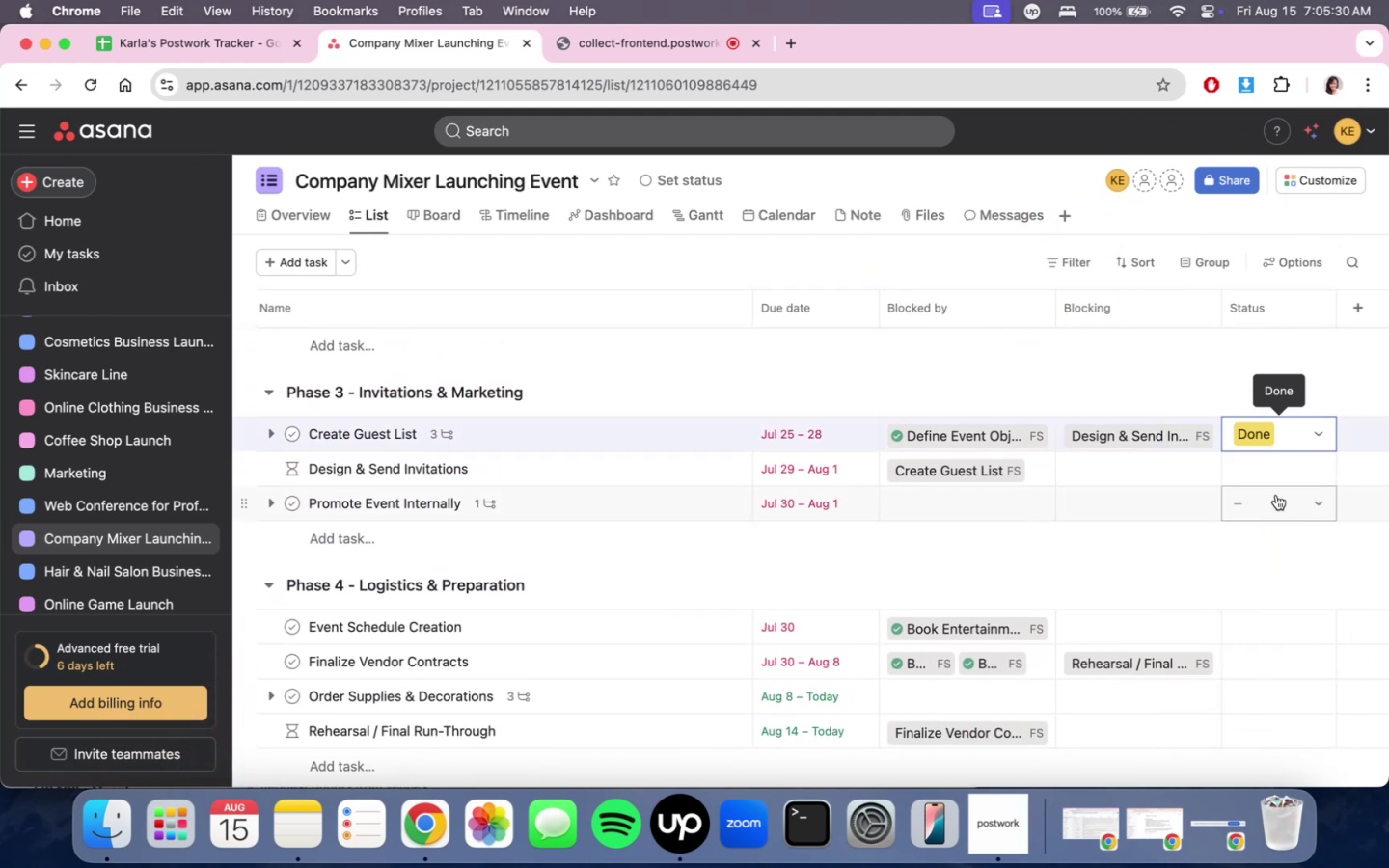 
double_click([1278, 480])
 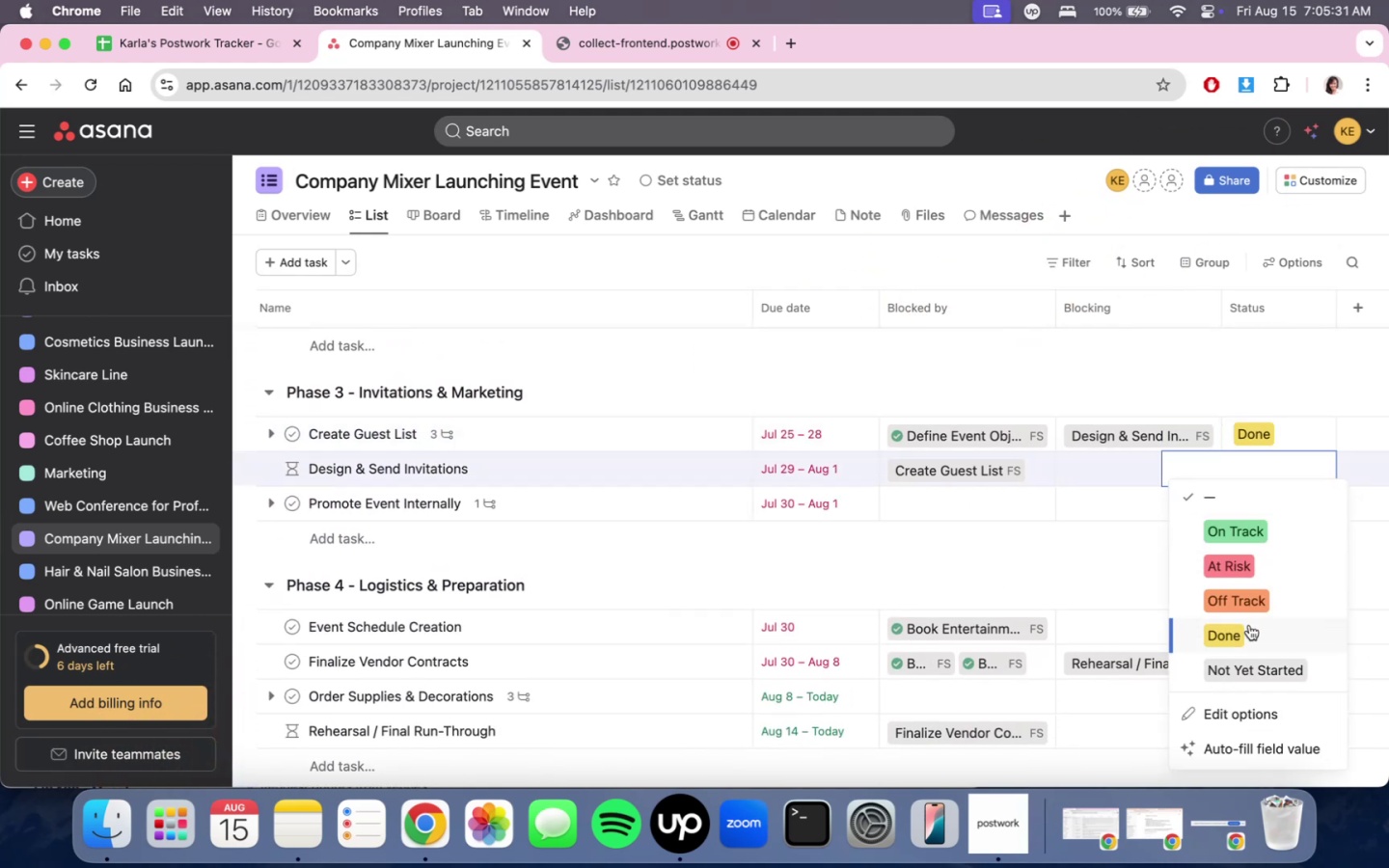 
left_click([1247, 634])
 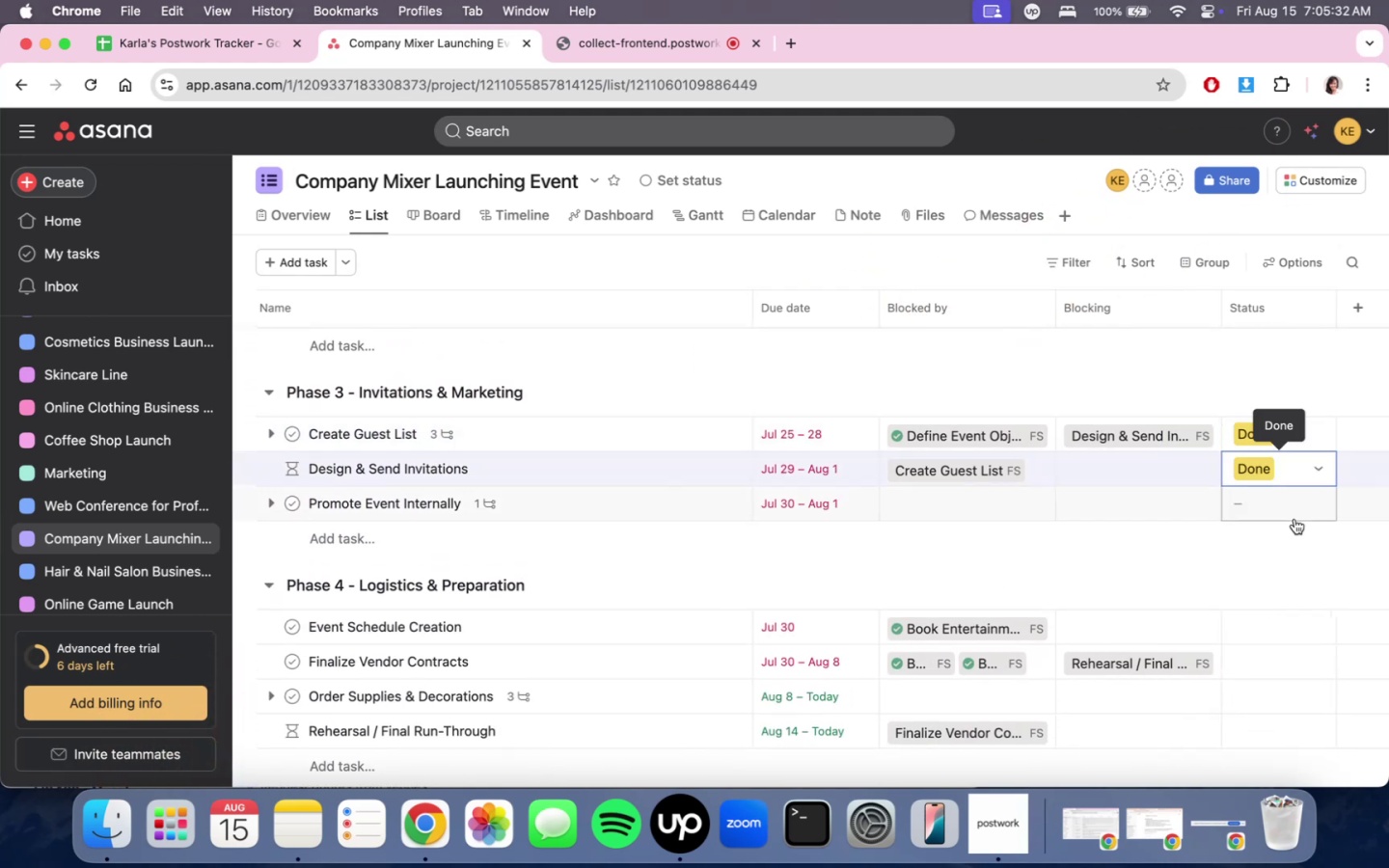 
double_click([1295, 512])
 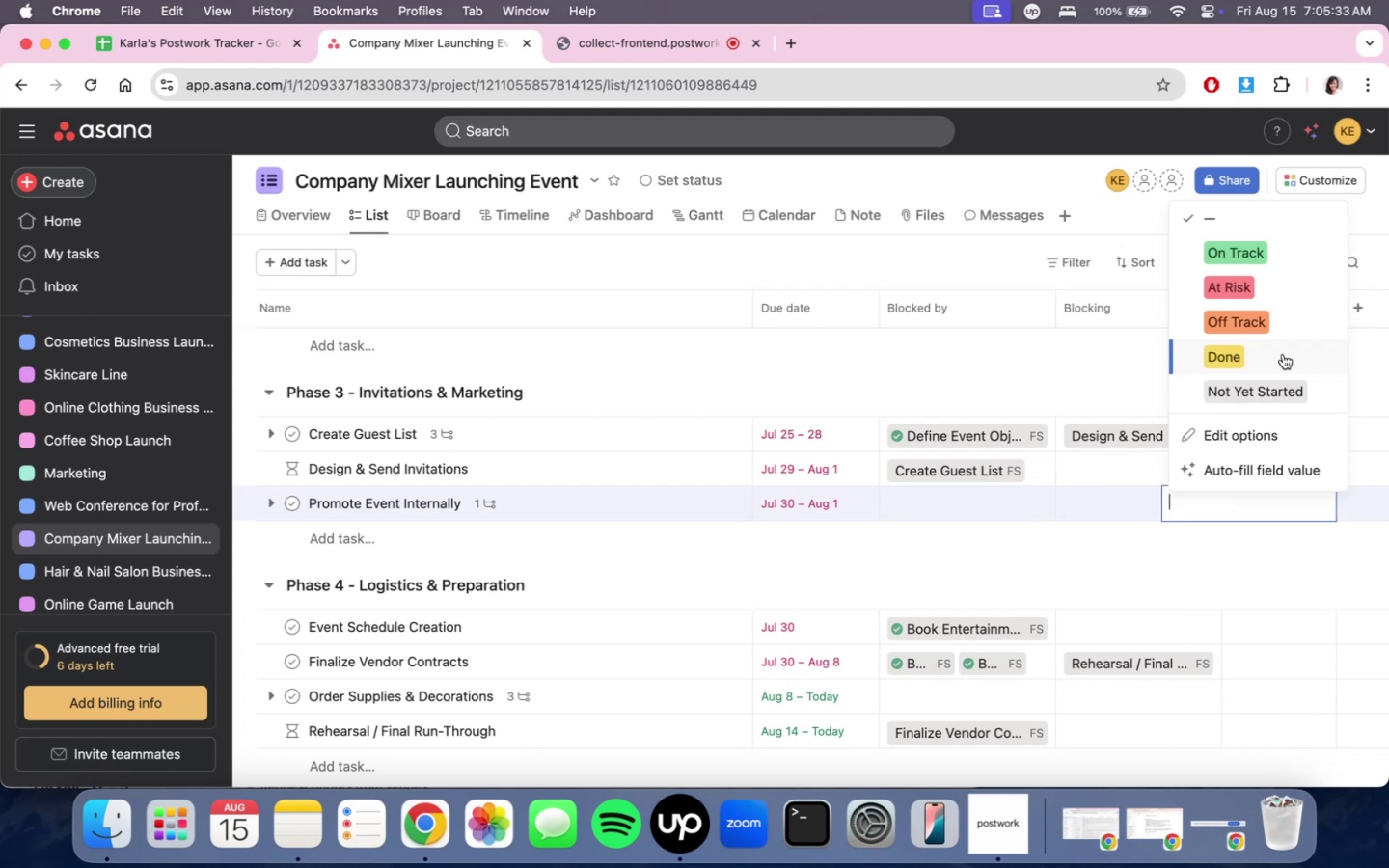 
left_click([1283, 354])
 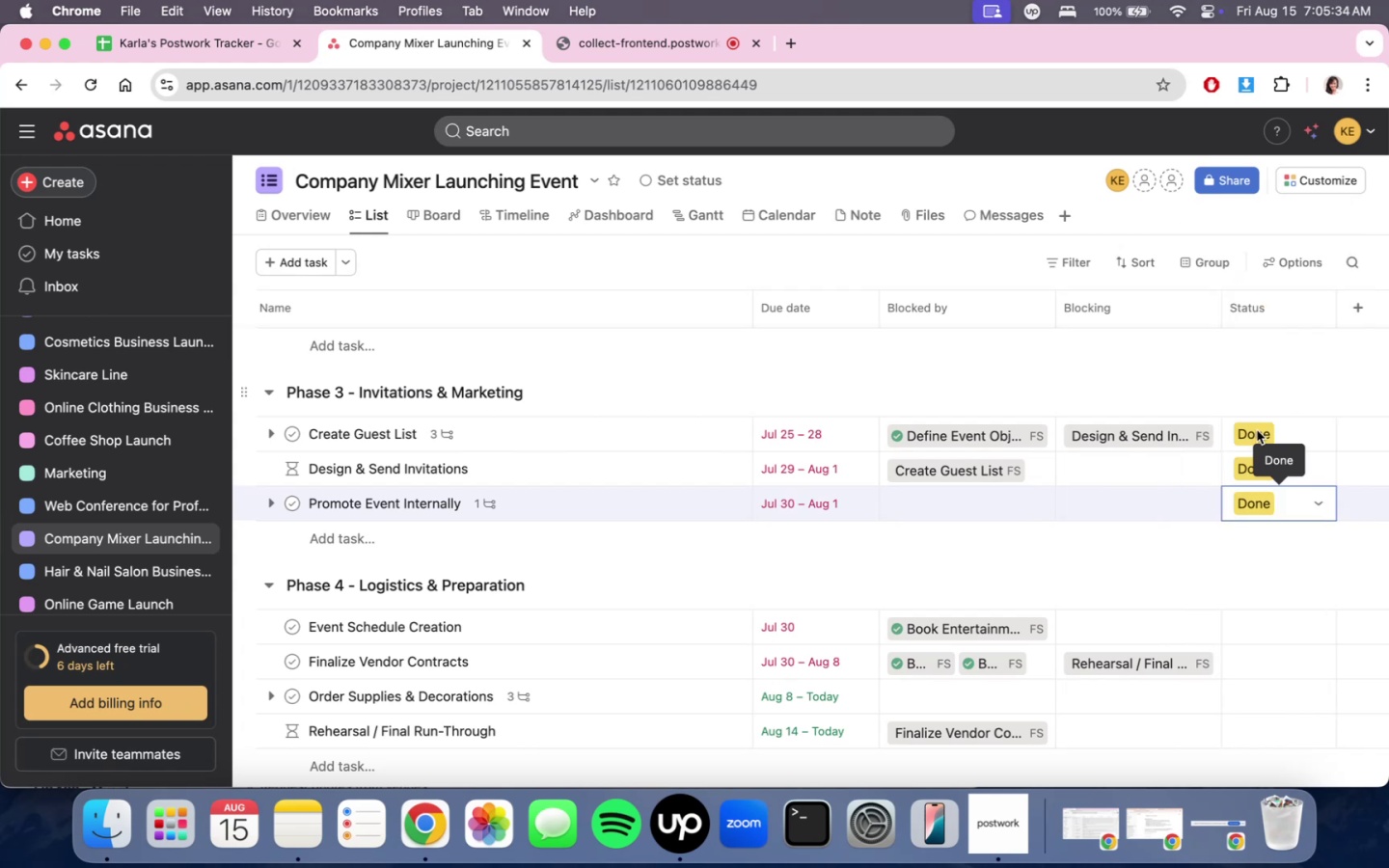 
scroll: coordinate [1231, 647], scroll_direction: down, amount: 1.0
 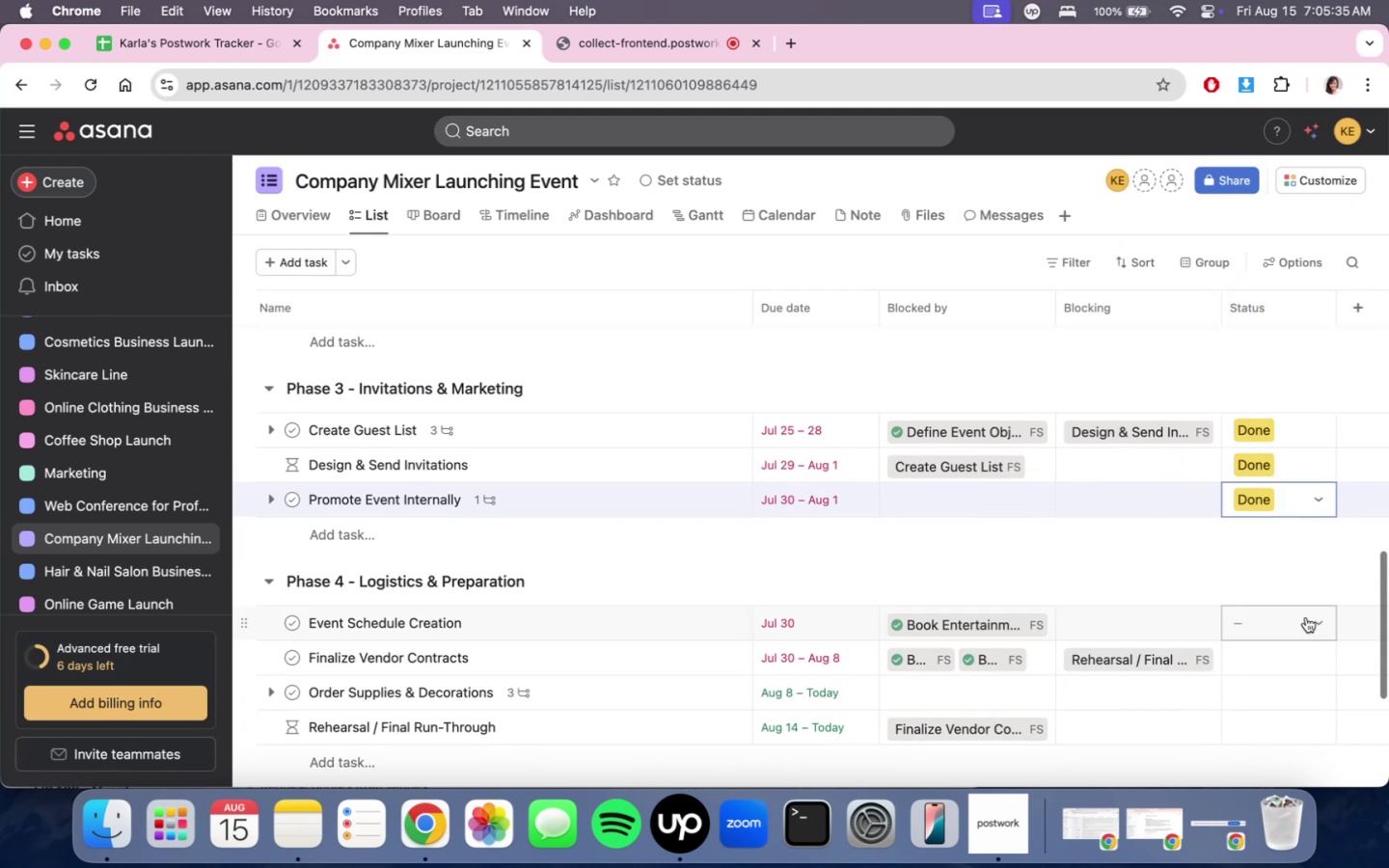 
left_click([1306, 617])
 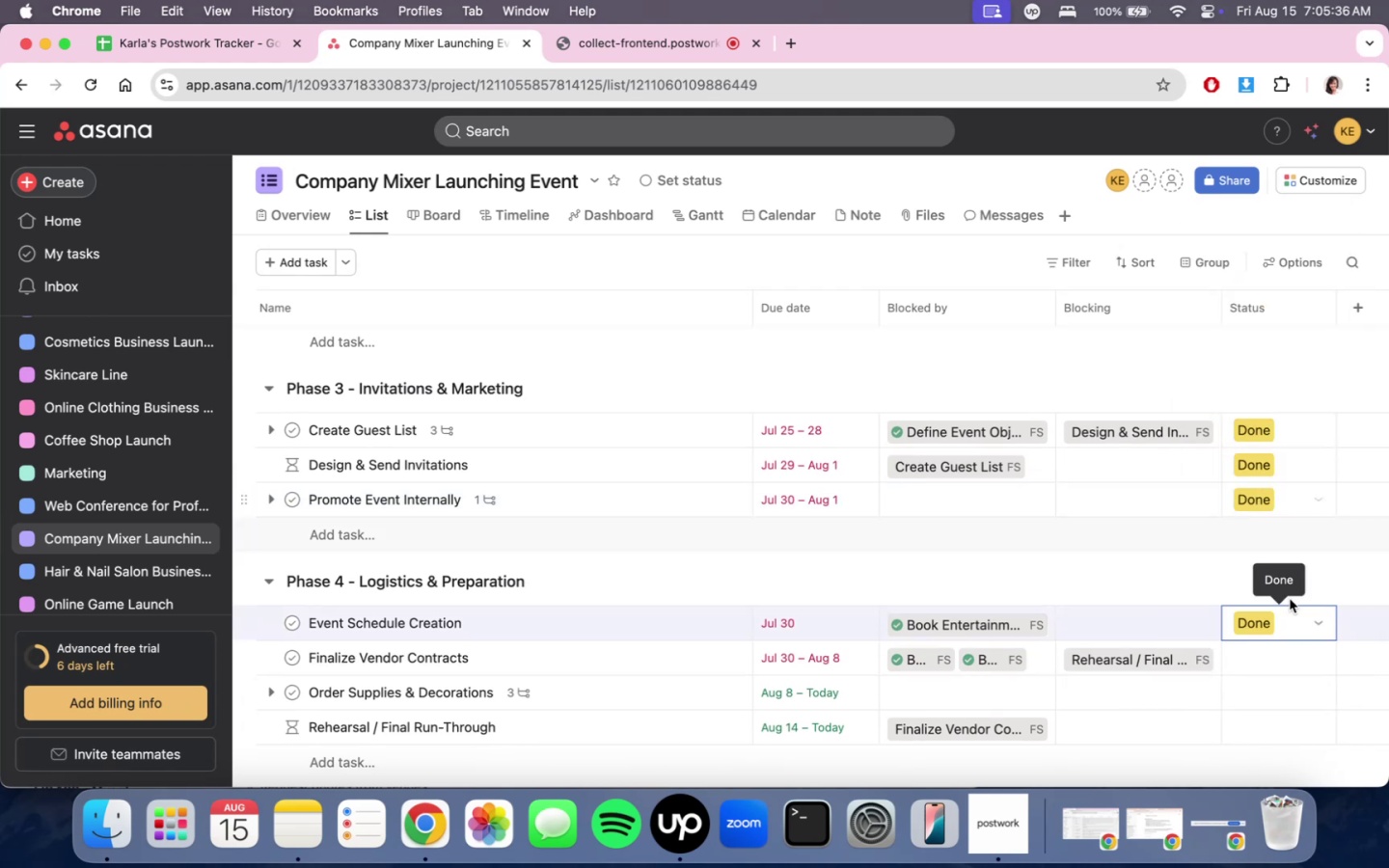 
double_click([1290, 675])
 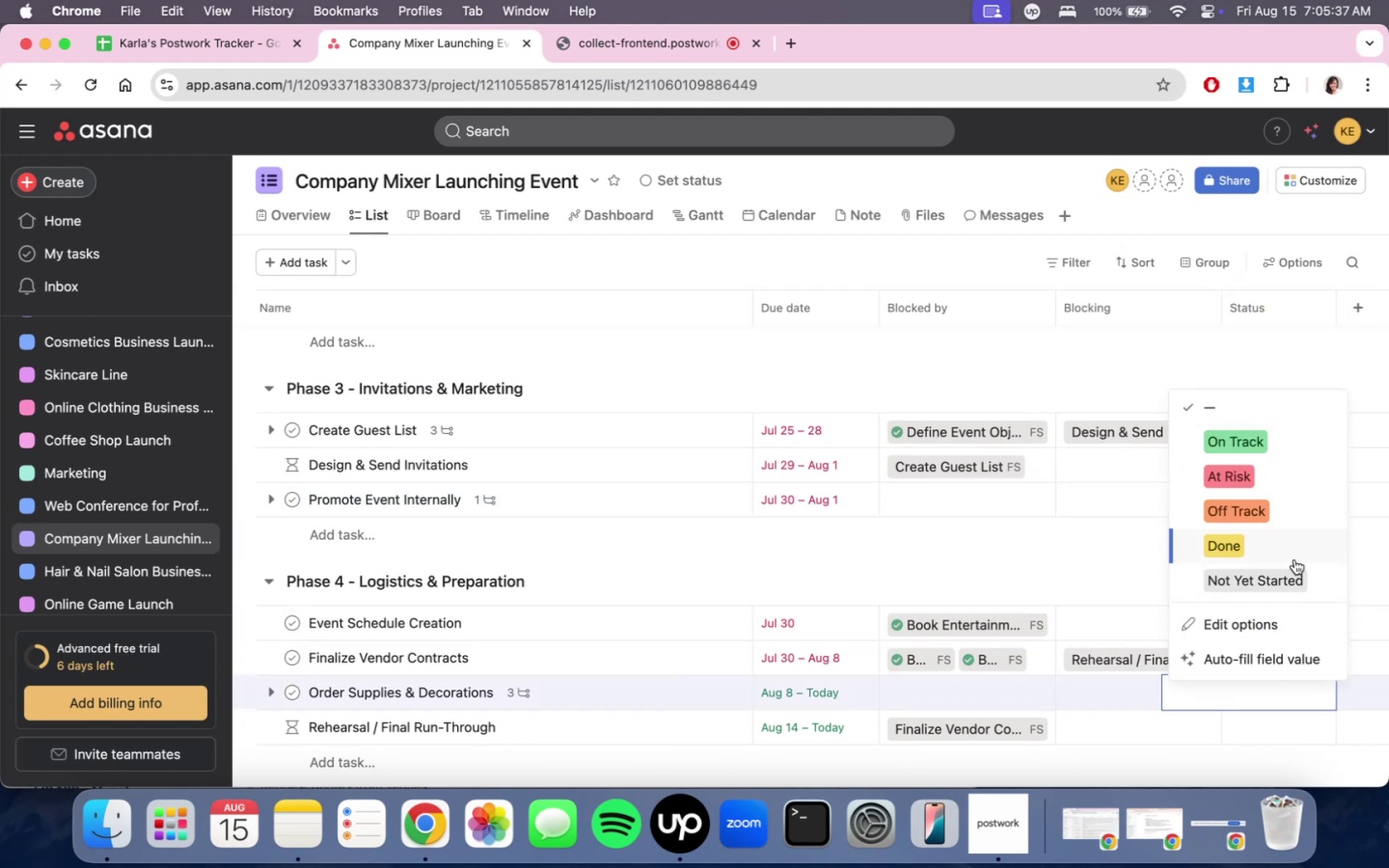 
left_click([1290, 548])
 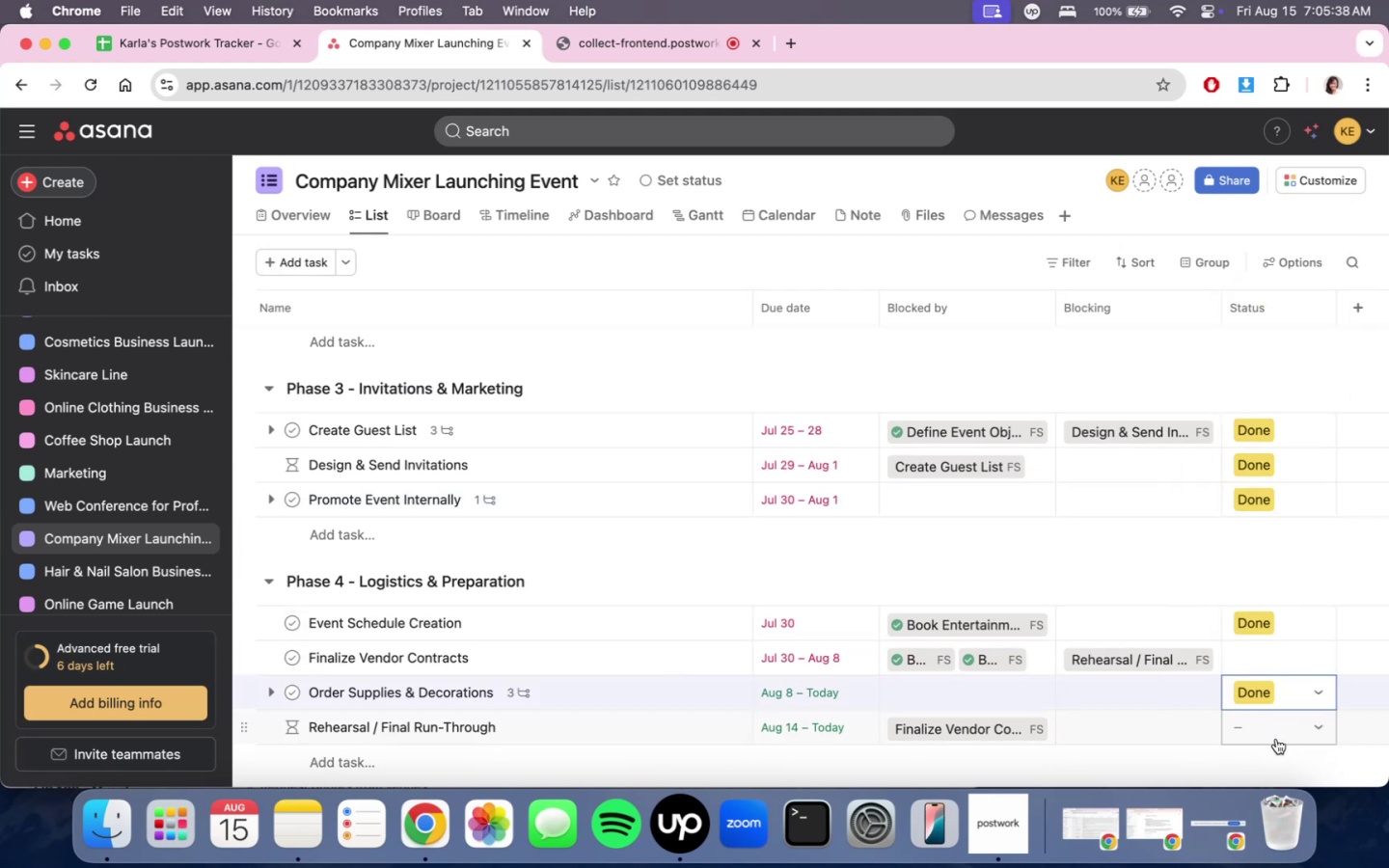 
double_click([1276, 738])
 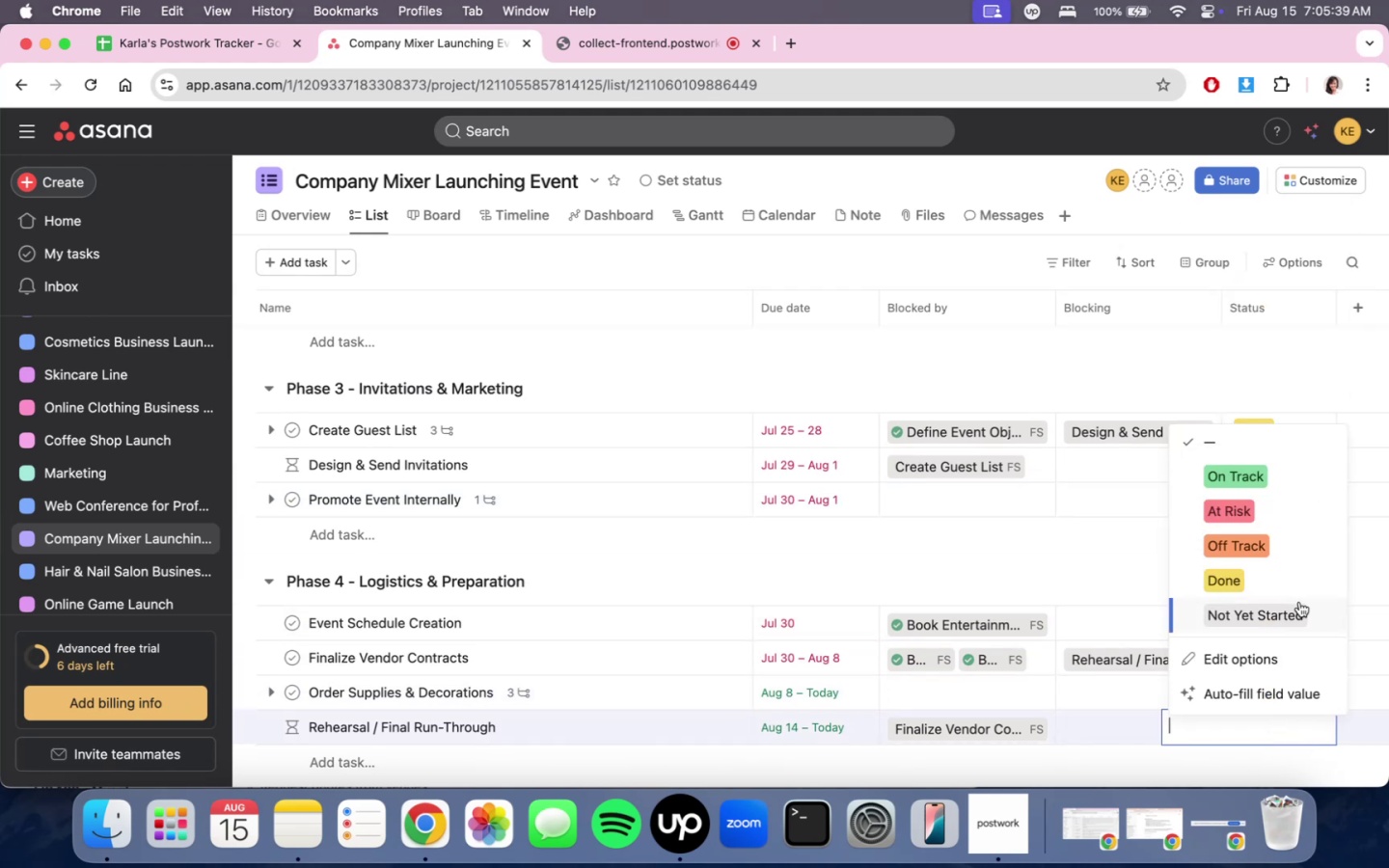 
left_click([1298, 607])
 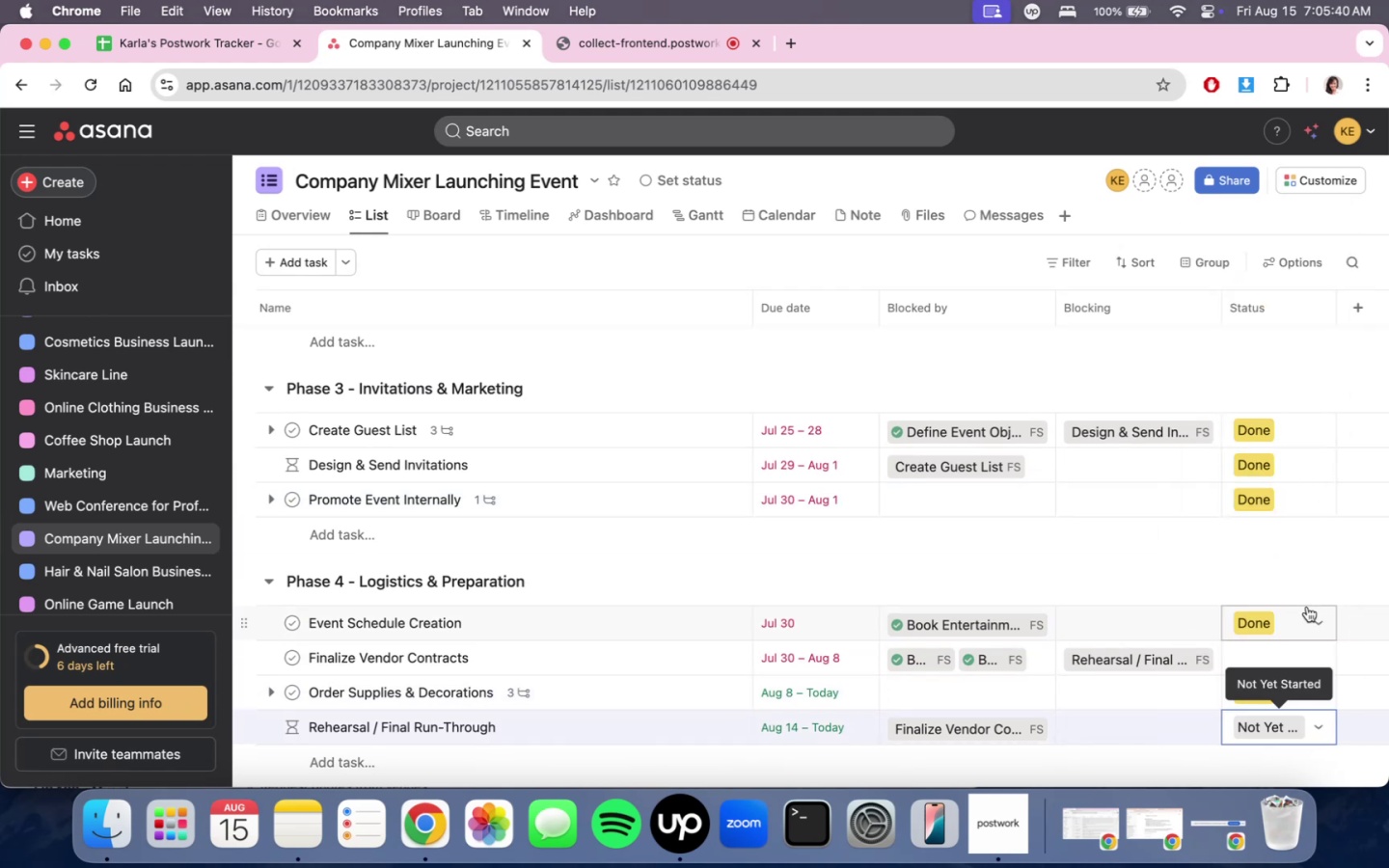 
scroll: coordinate [1307, 620], scroll_direction: down, amount: 4.0
 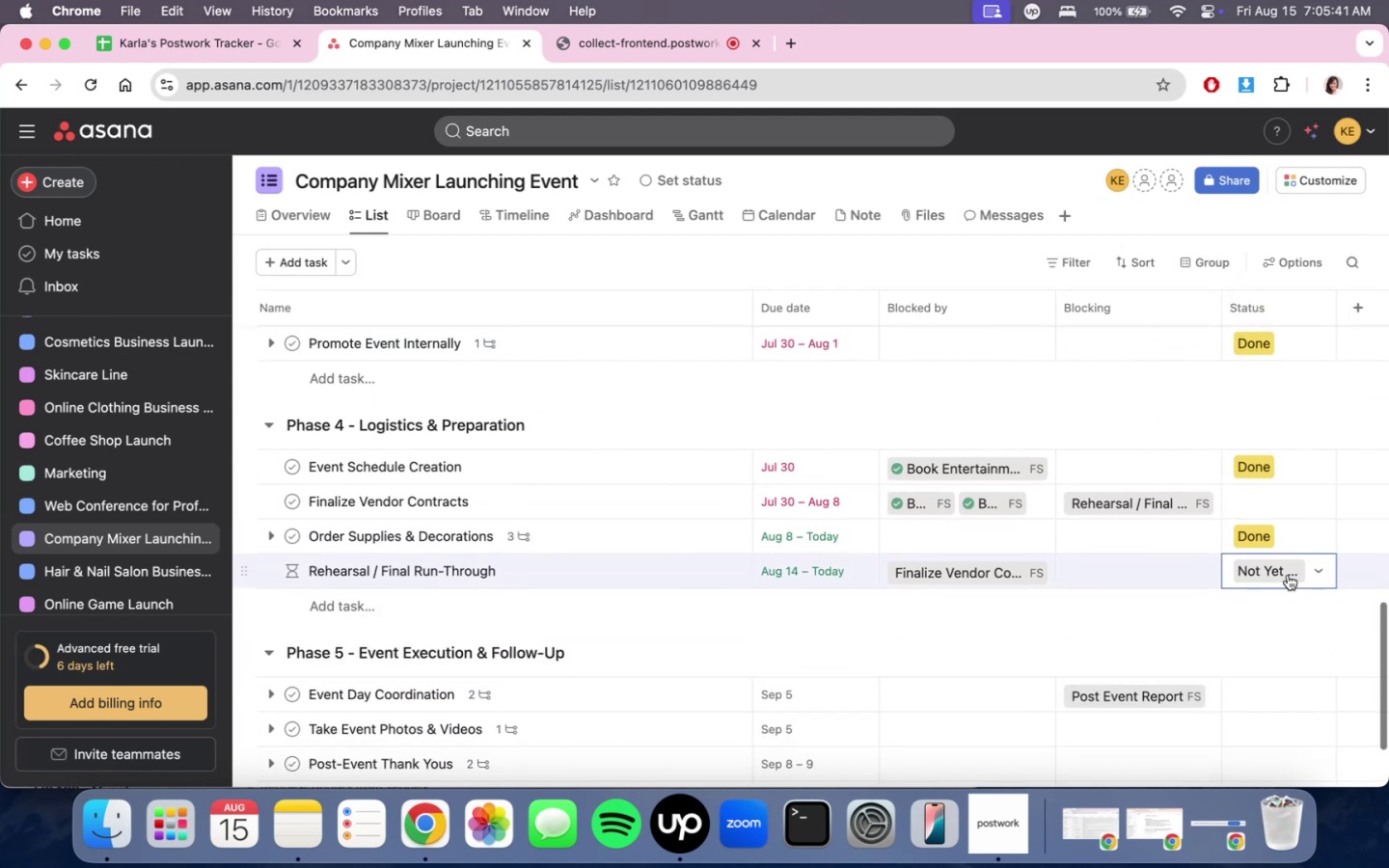 
left_click([1289, 572])
 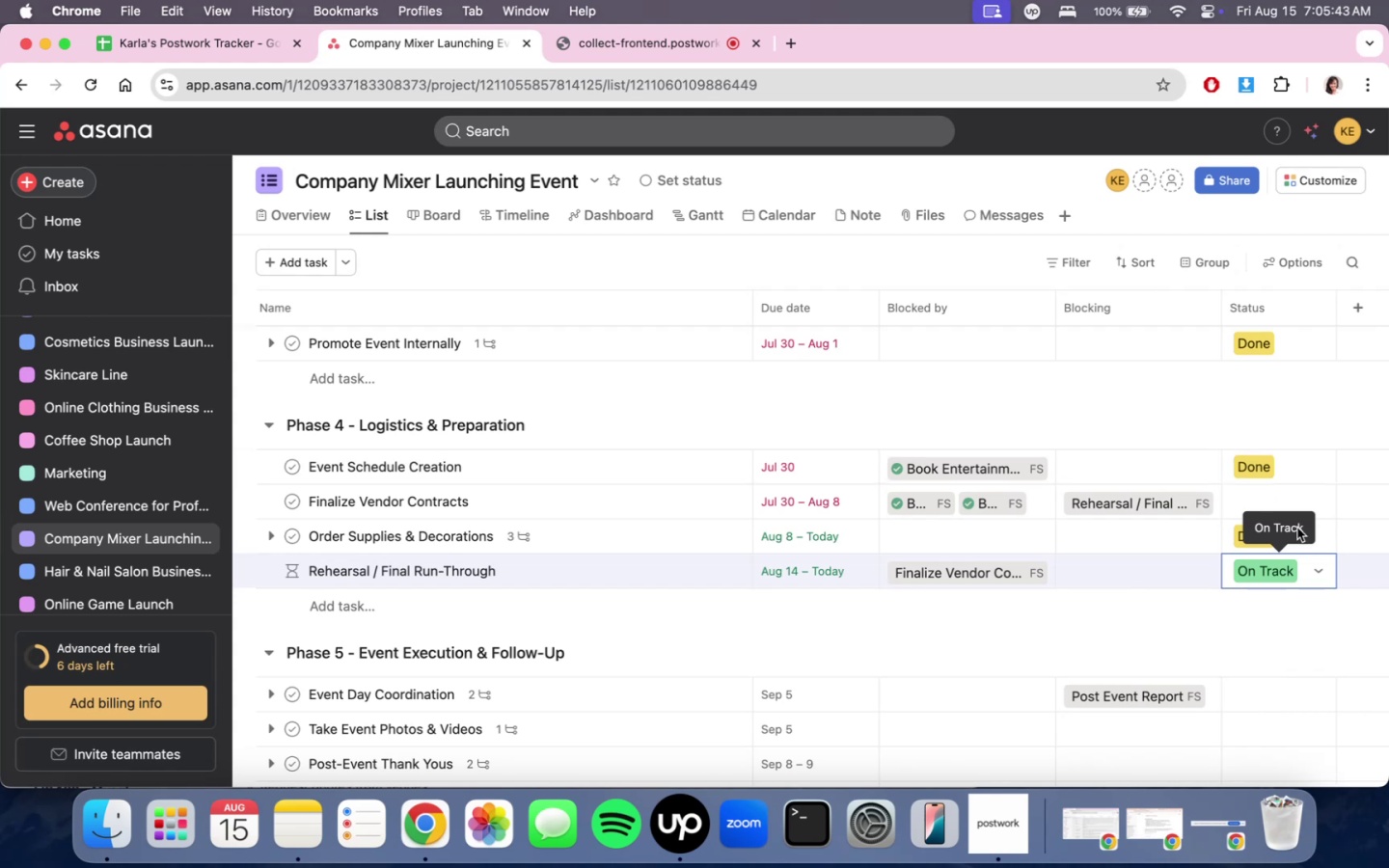 
left_click([1304, 480])
 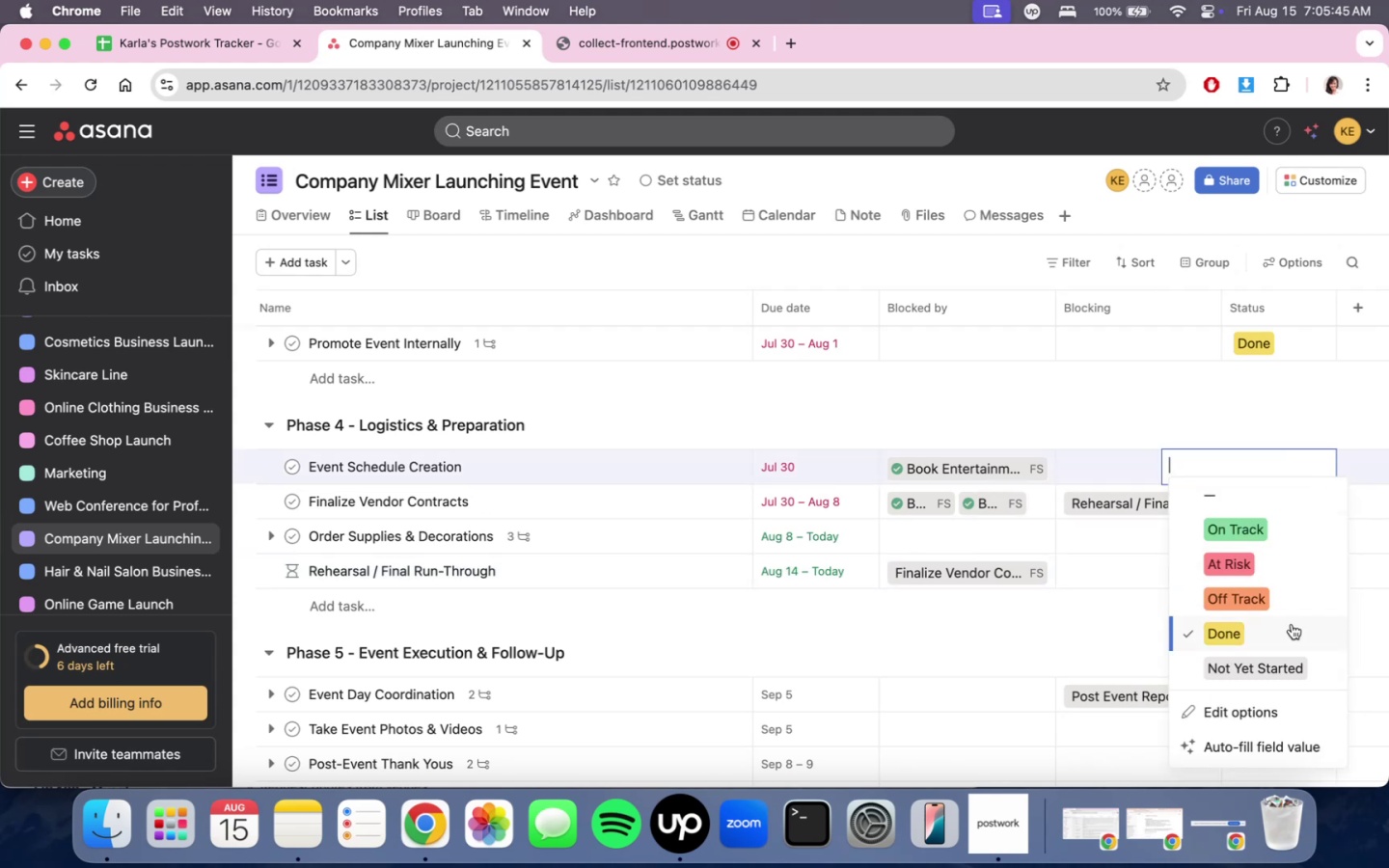 
left_click([1292, 624])
 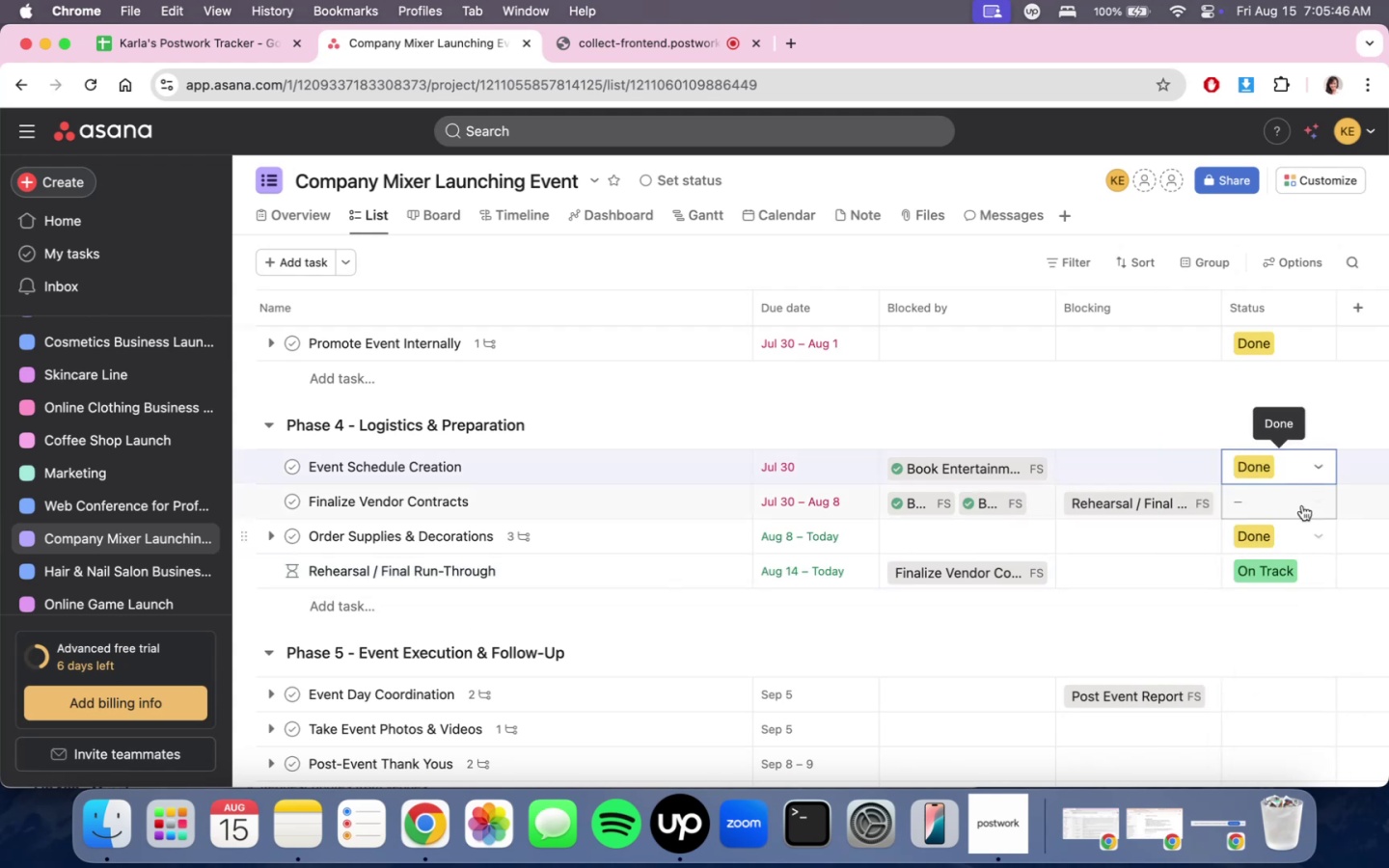 
left_click([1300, 491])
 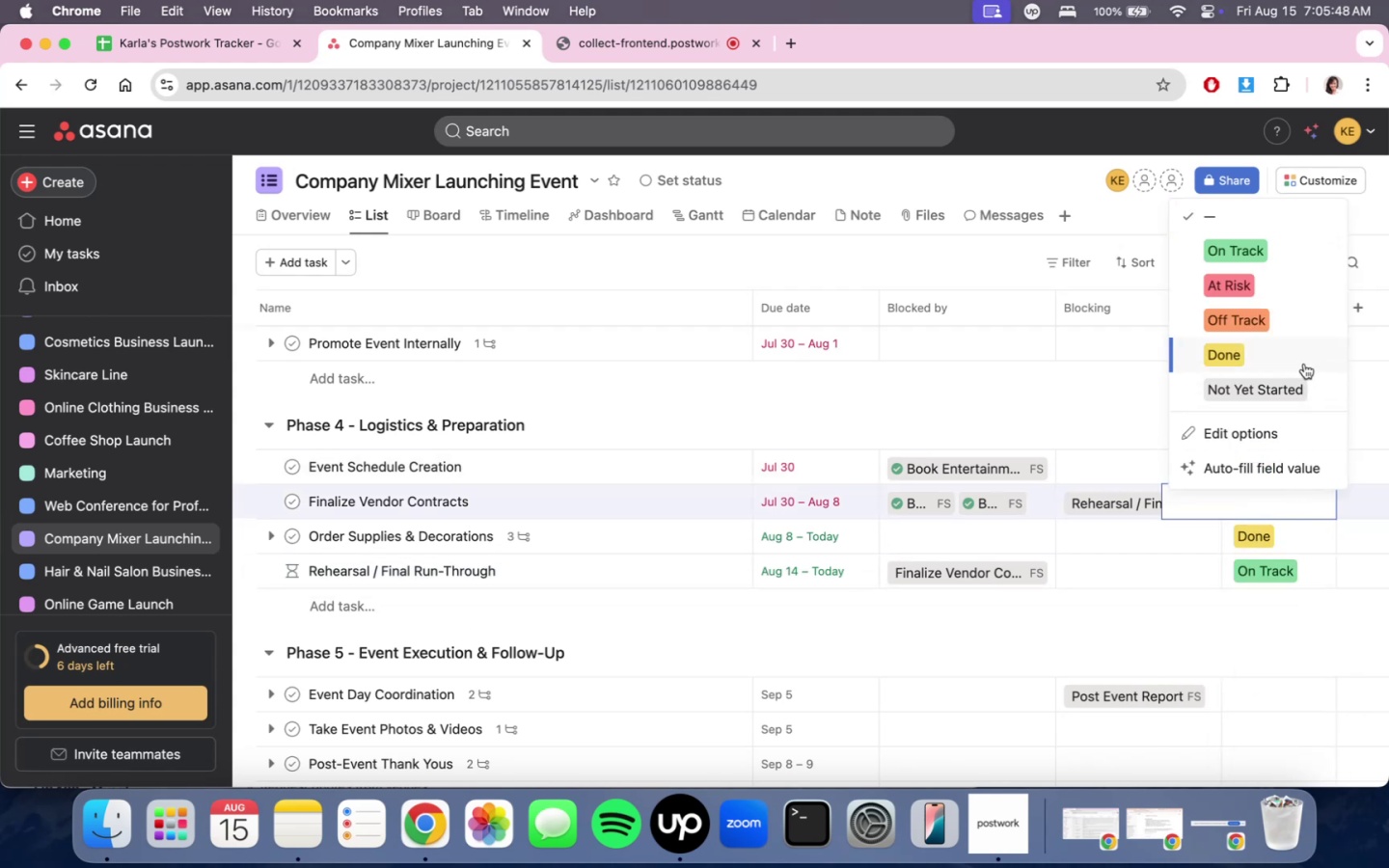 
left_click([1304, 362])
 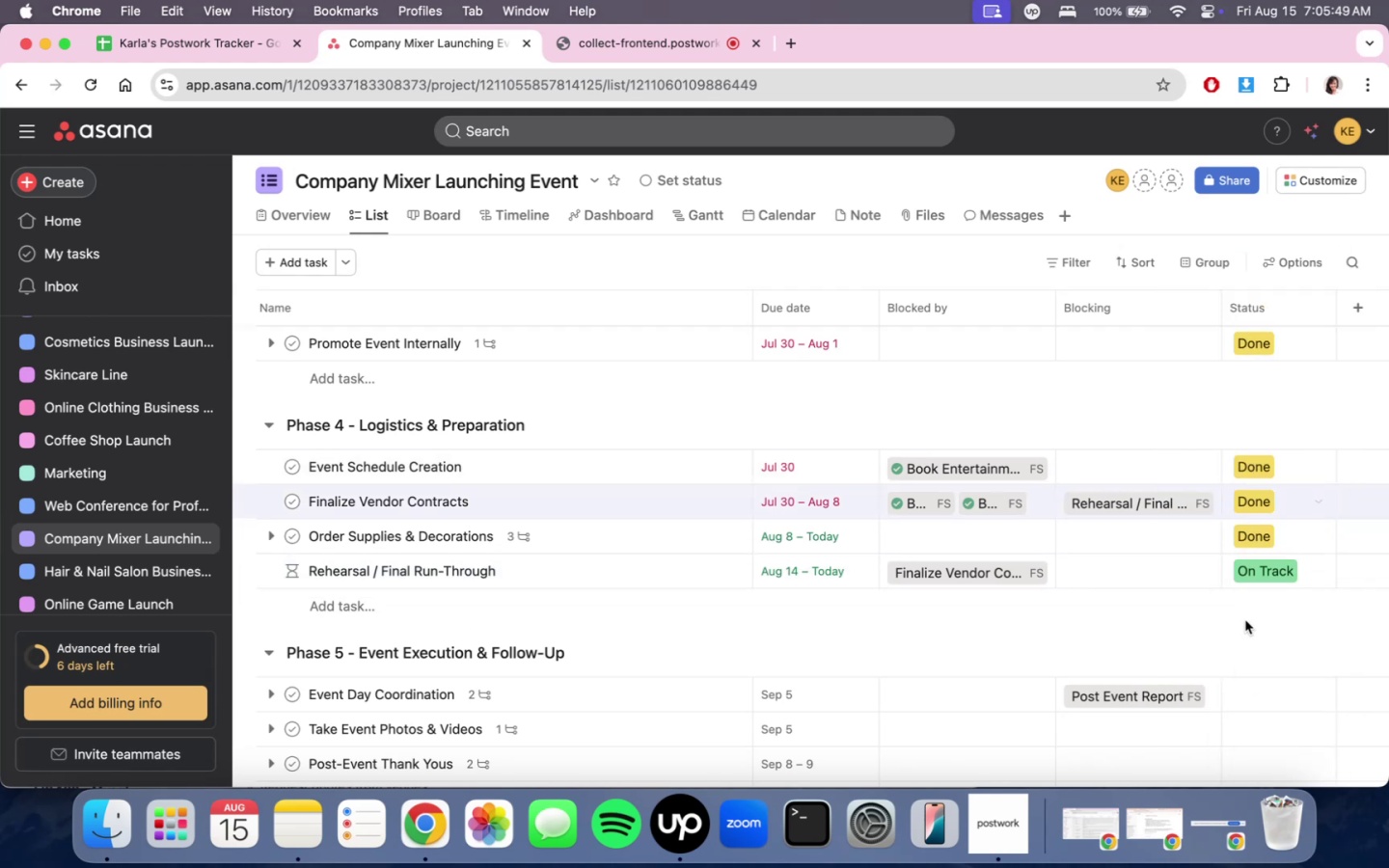 
double_click([1294, 524])
 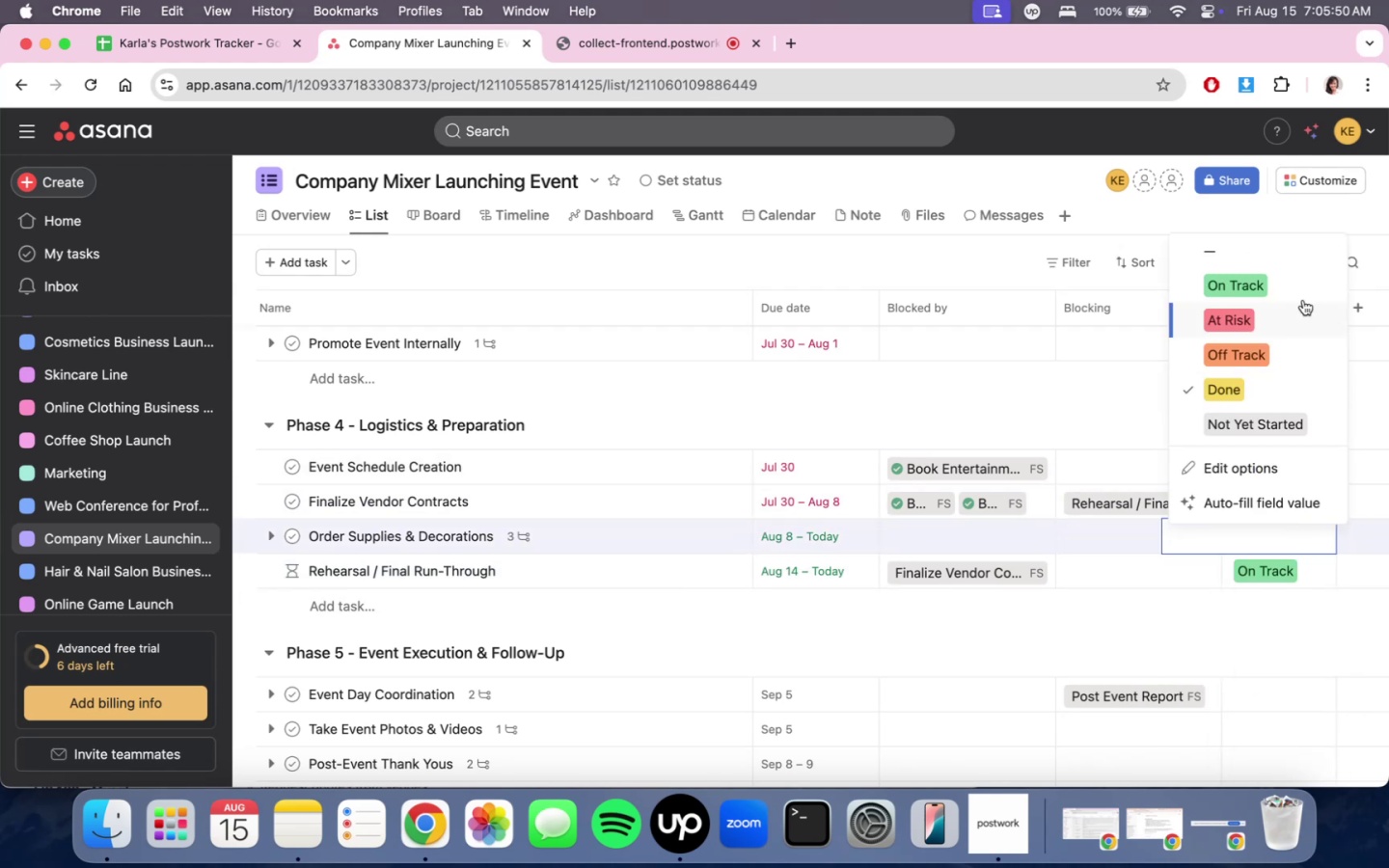 
left_click([1300, 290])
 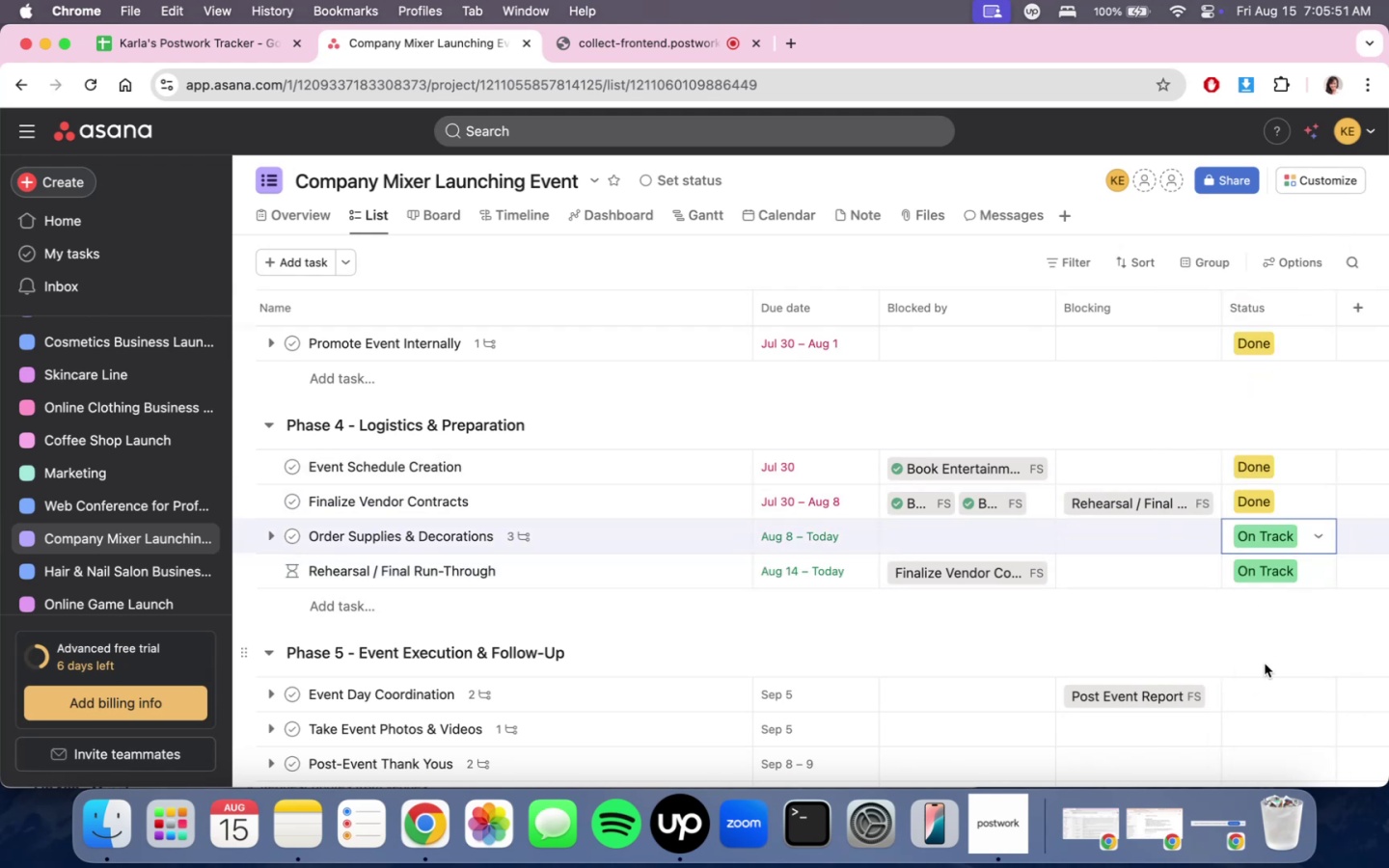 
scroll: coordinate [1263, 684], scroll_direction: down, amount: 3.0
 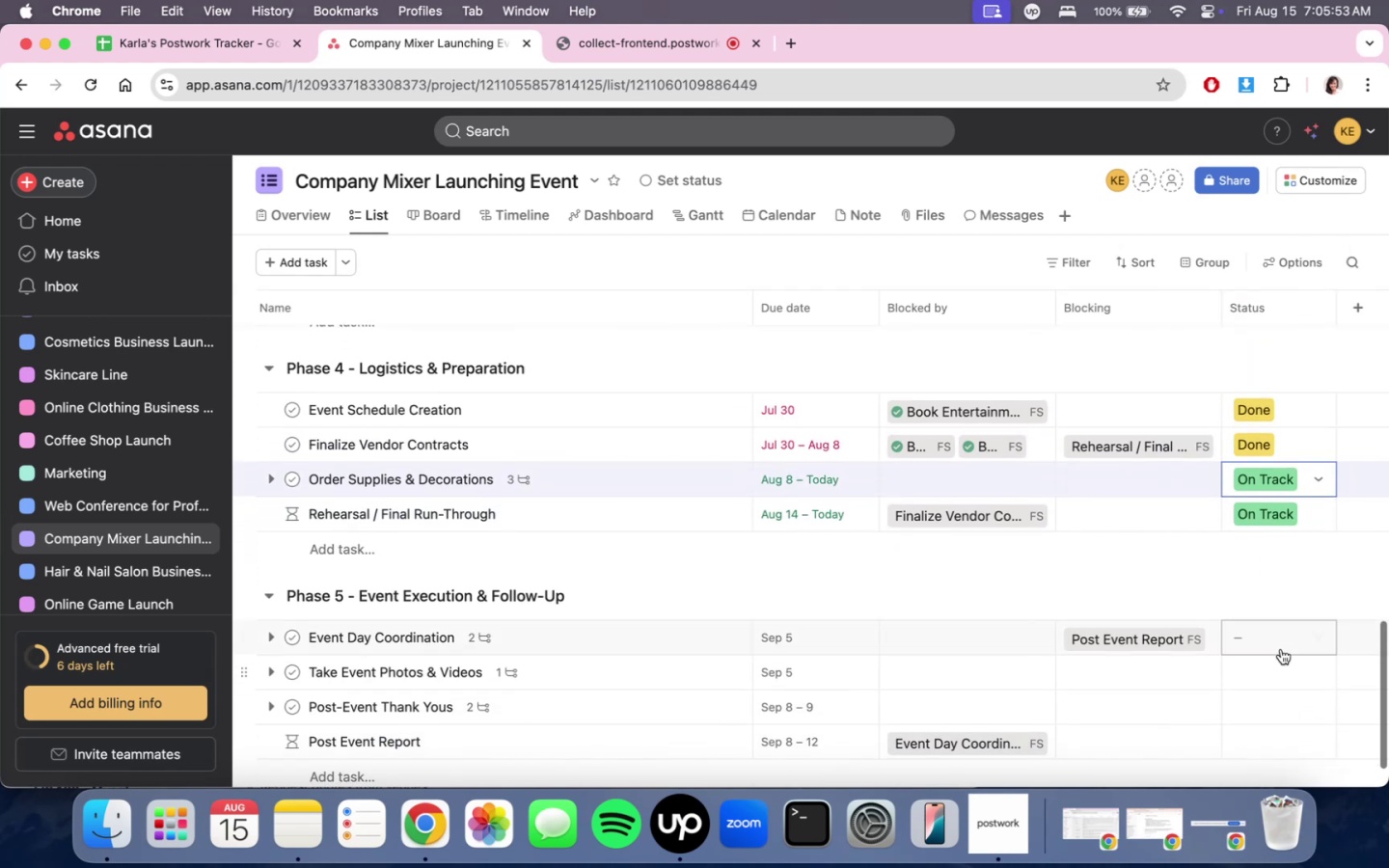 
left_click([1281, 645])
 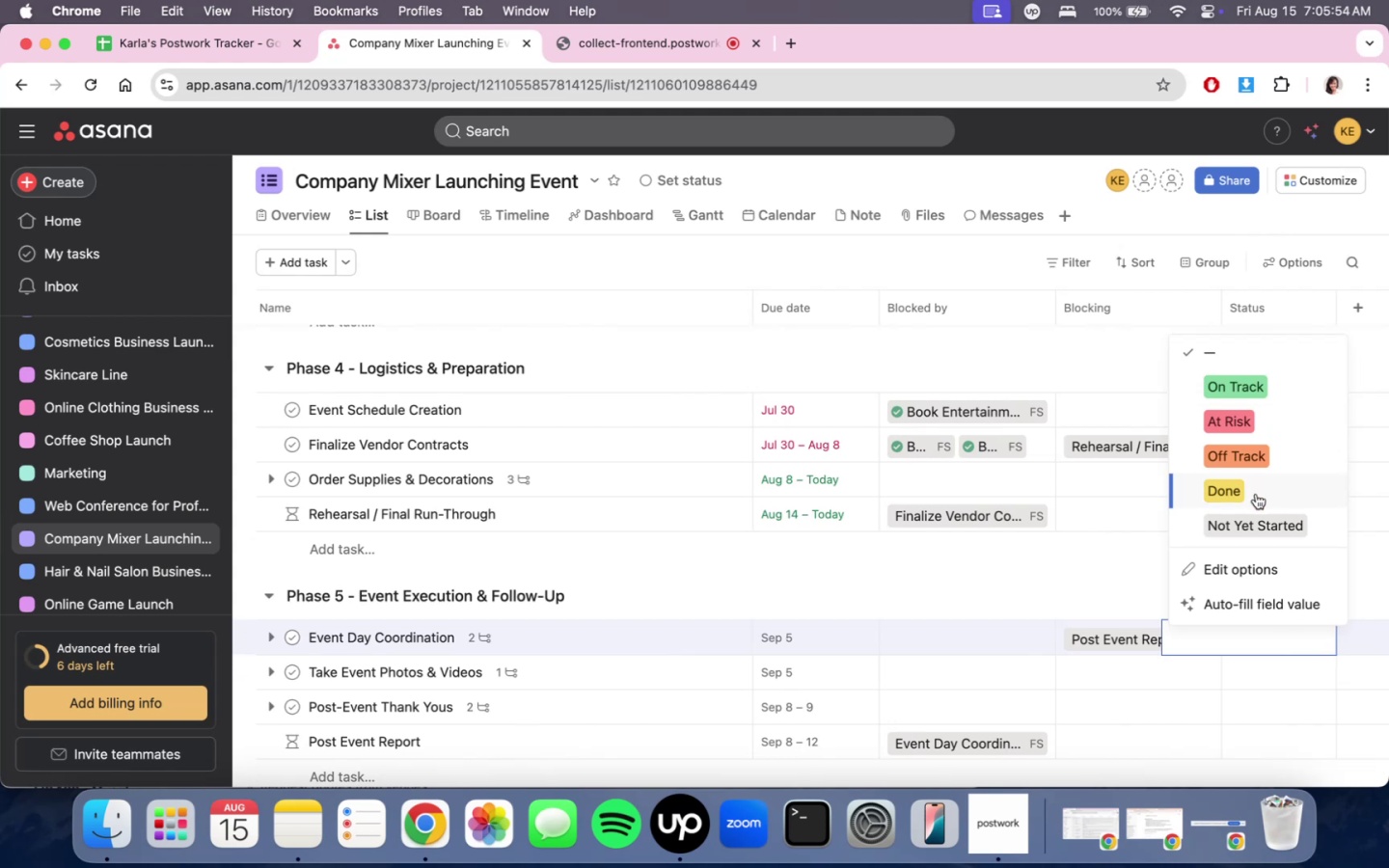 
left_click([1256, 529])
 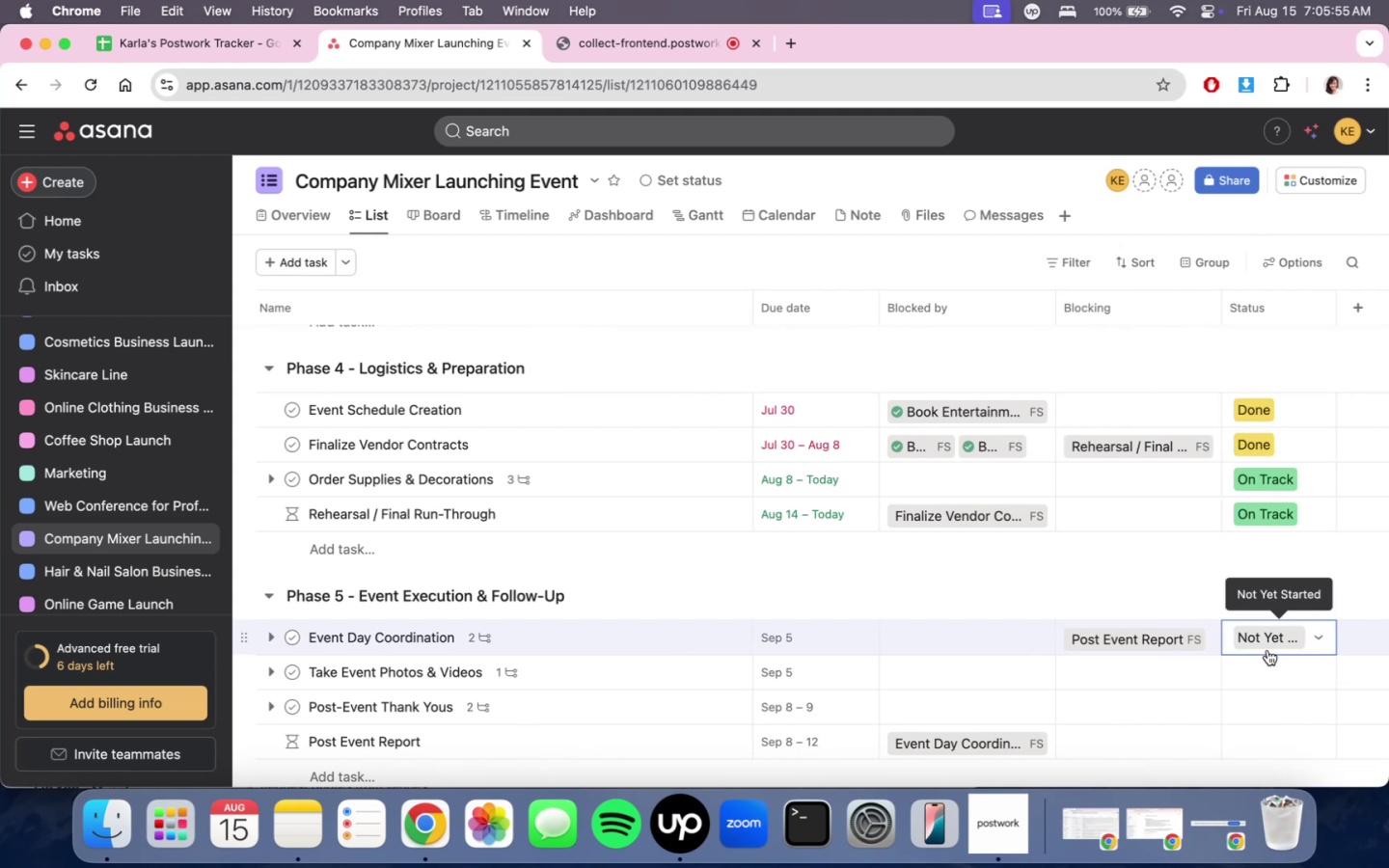 
double_click([1269, 659])
 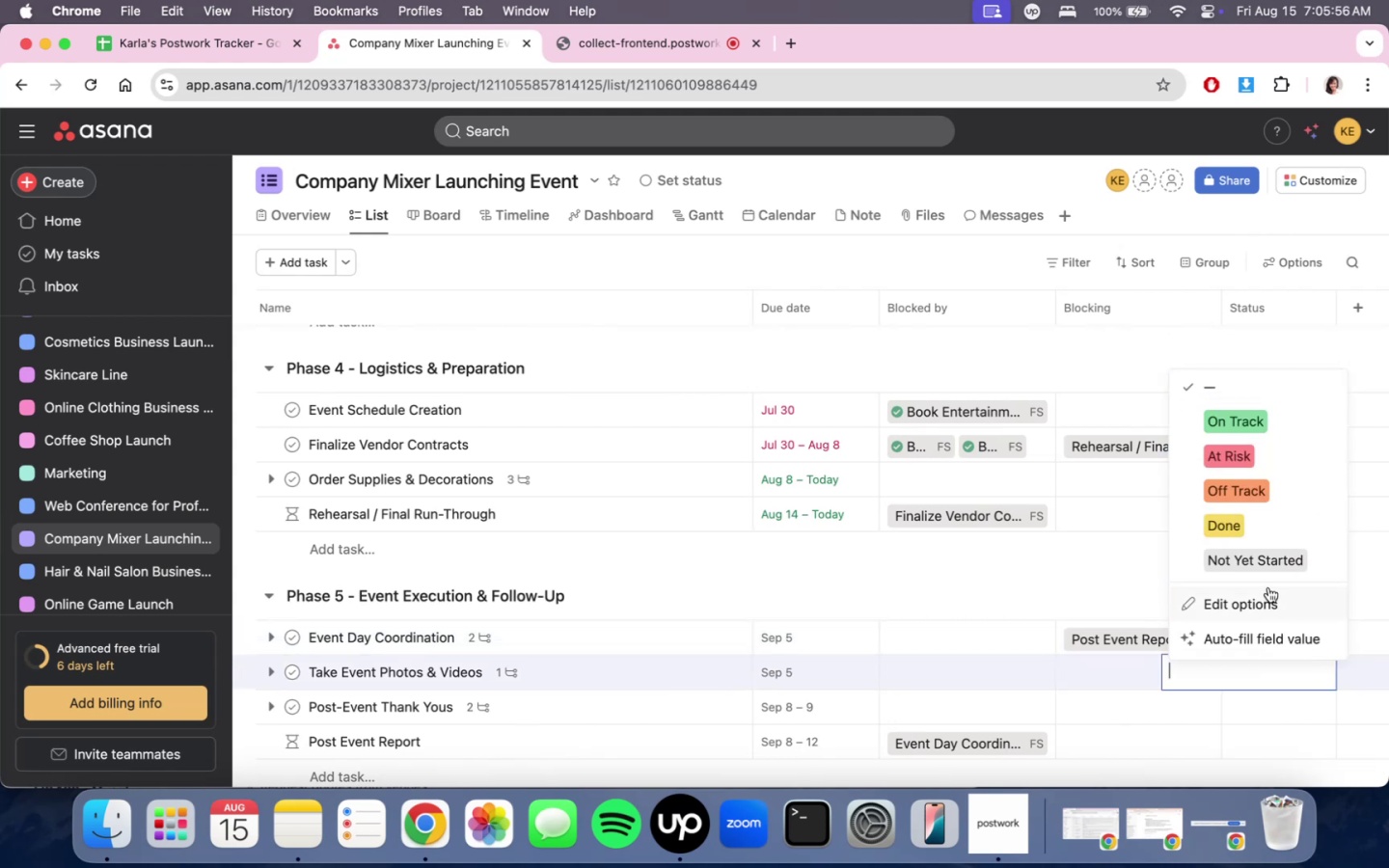 
left_click([1268, 571])
 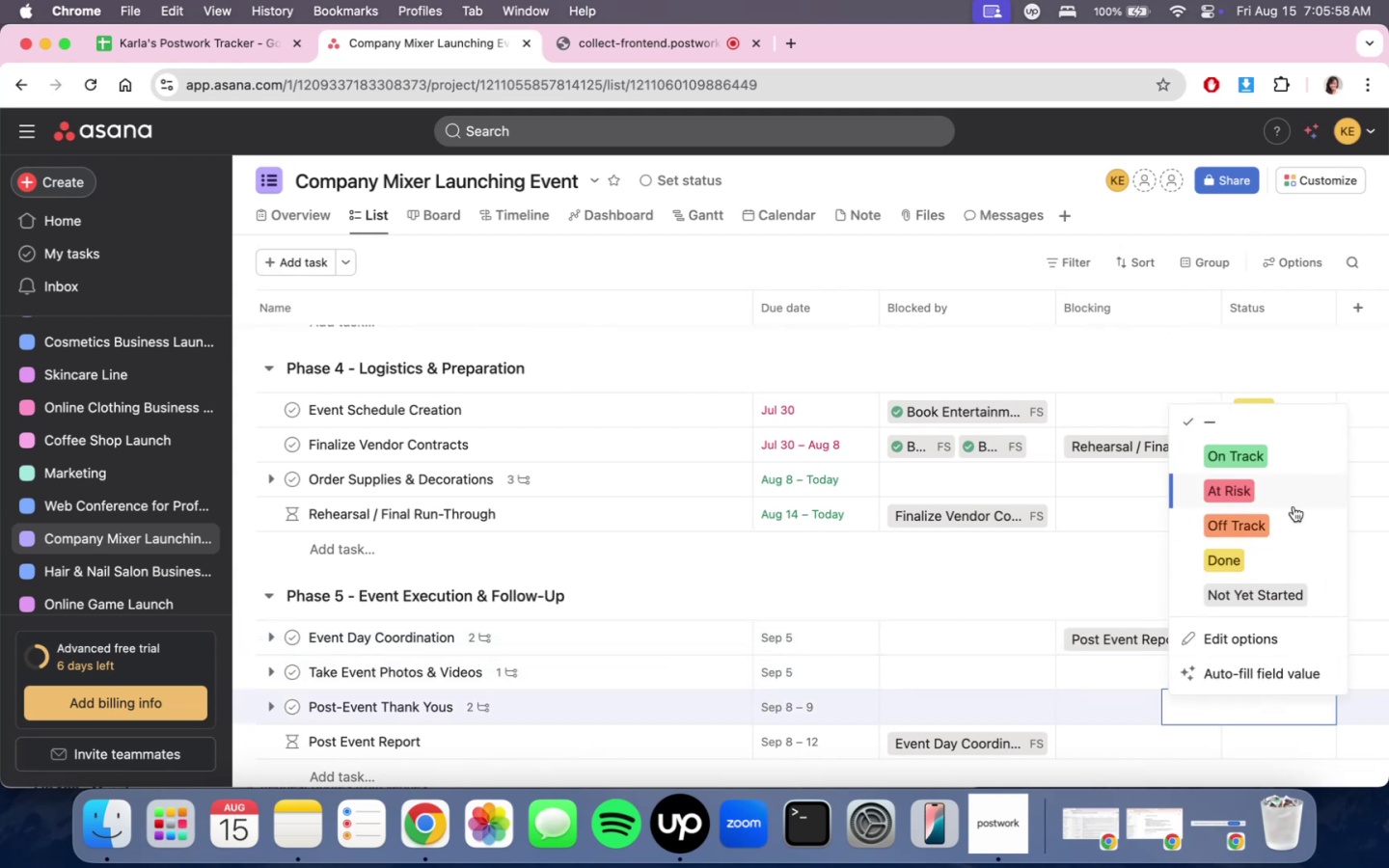 
left_click([1266, 592])
 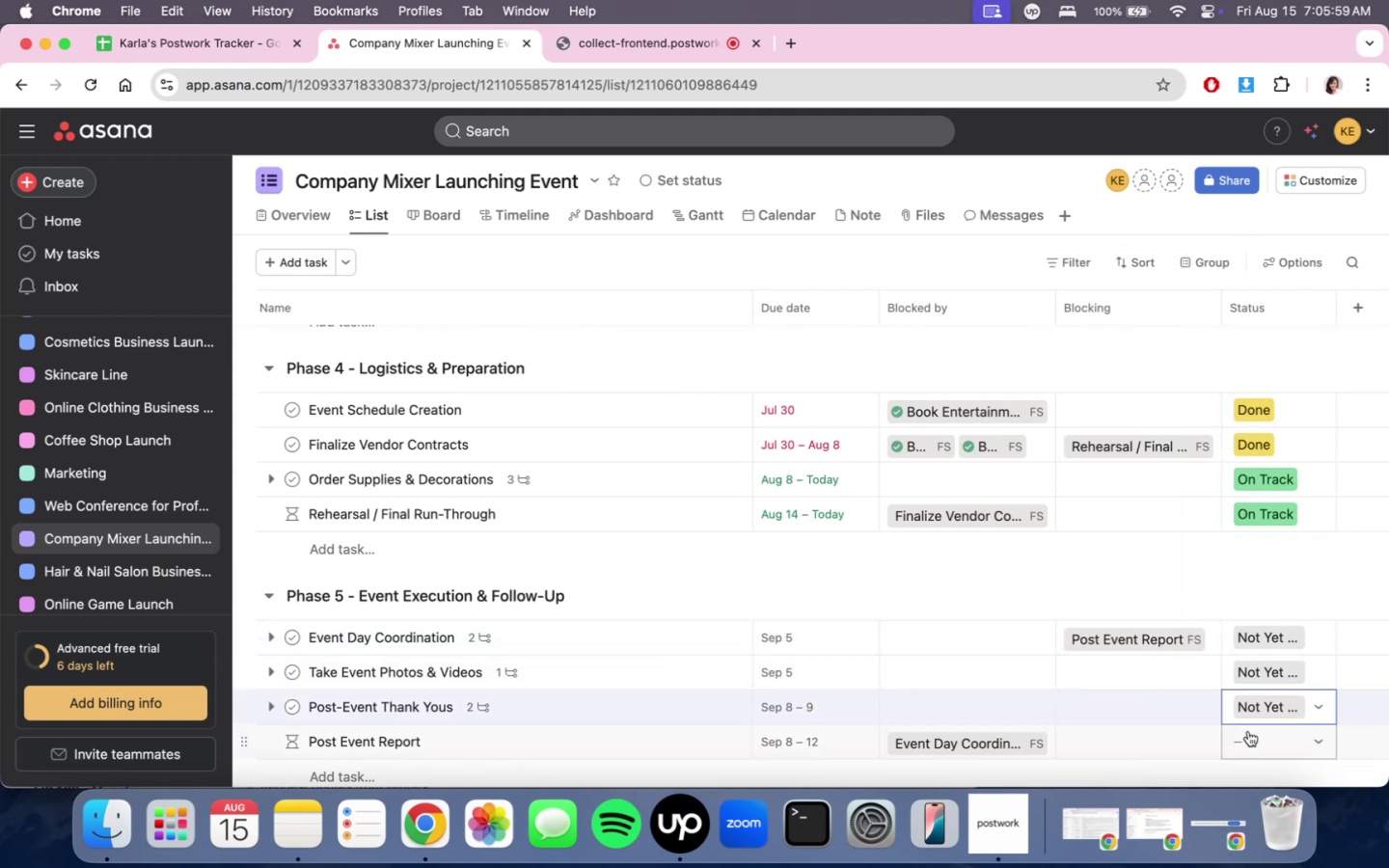 
double_click([1249, 736])
 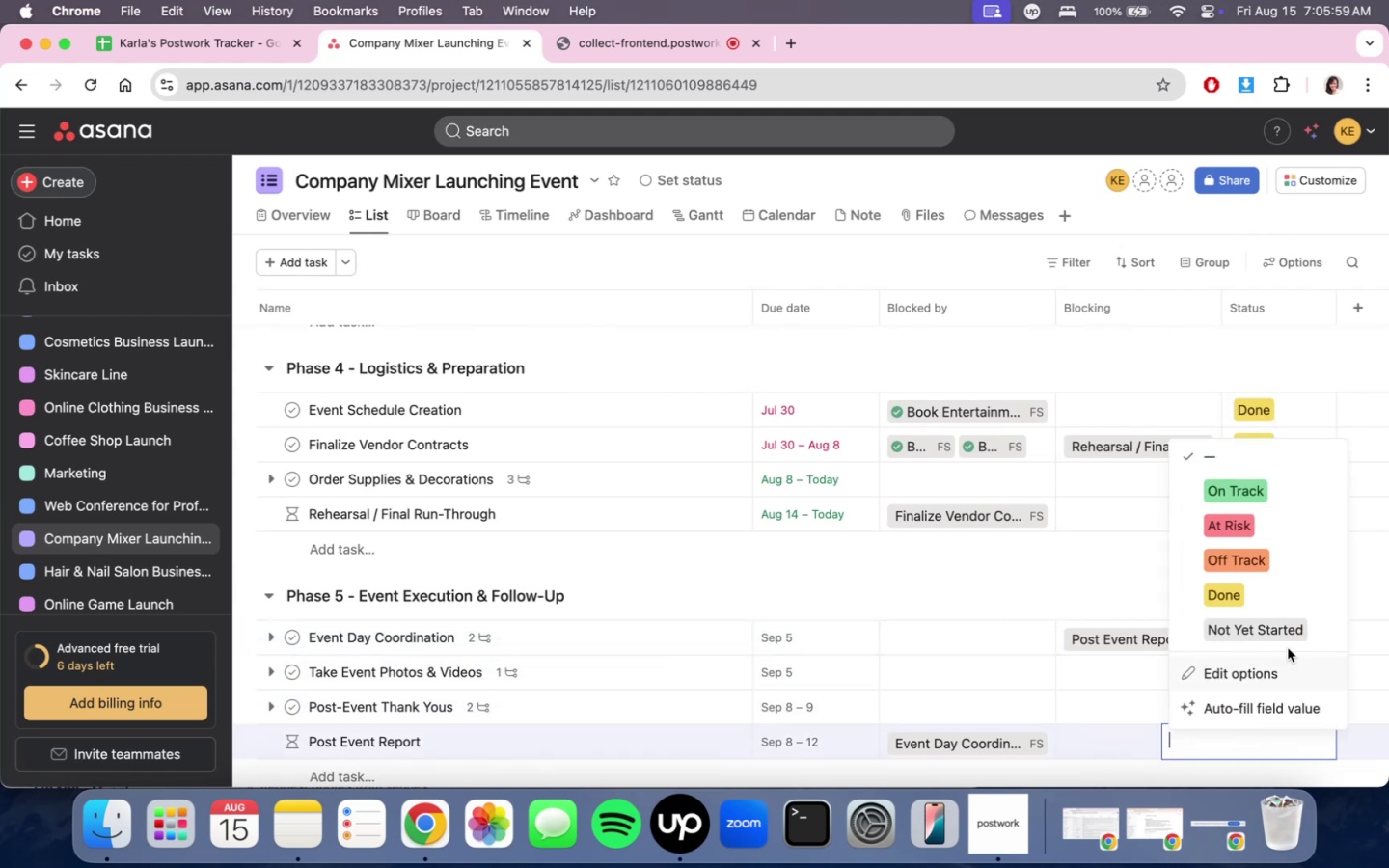 
triple_click([1285, 625])
 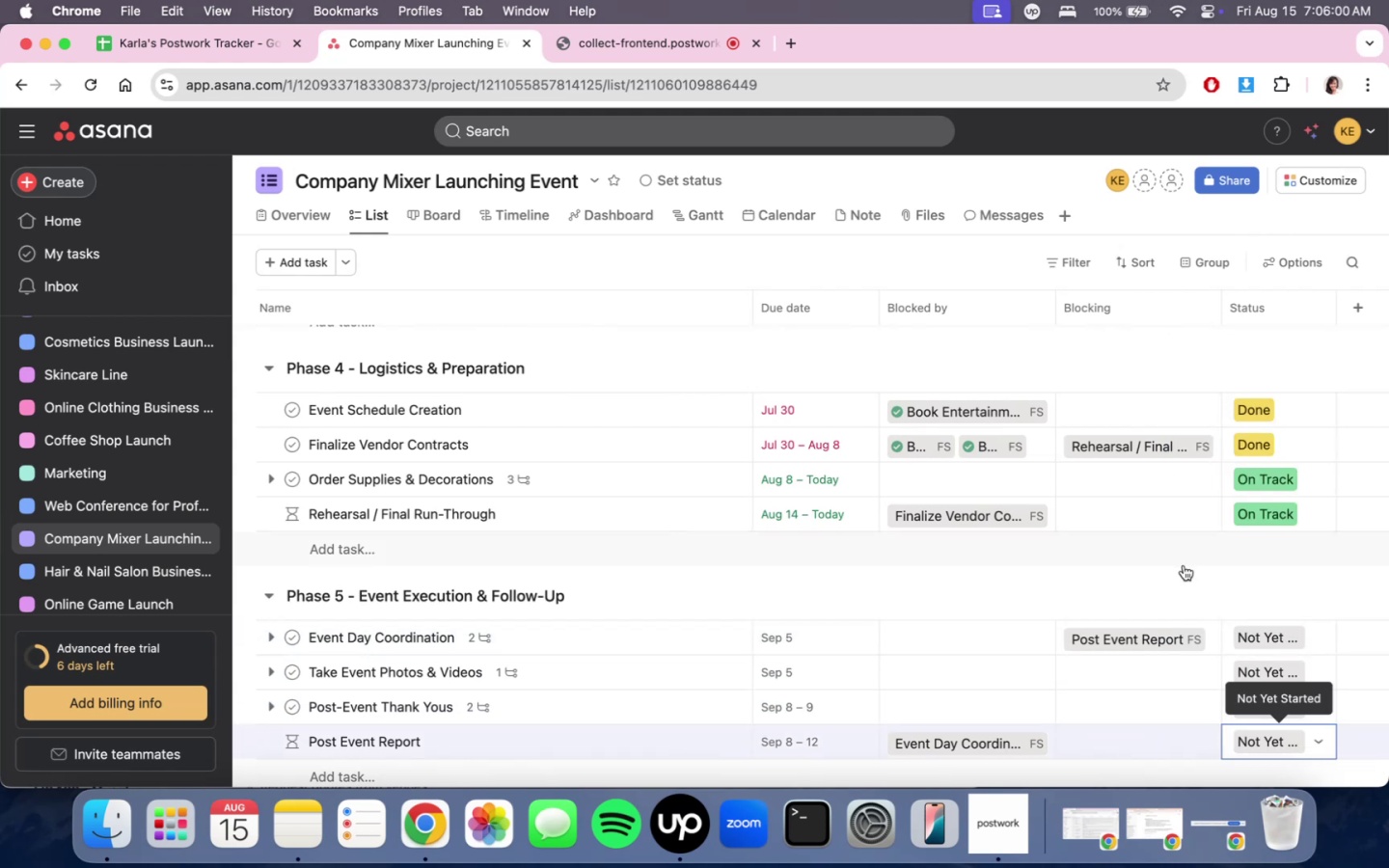 
left_click([1184, 565])
 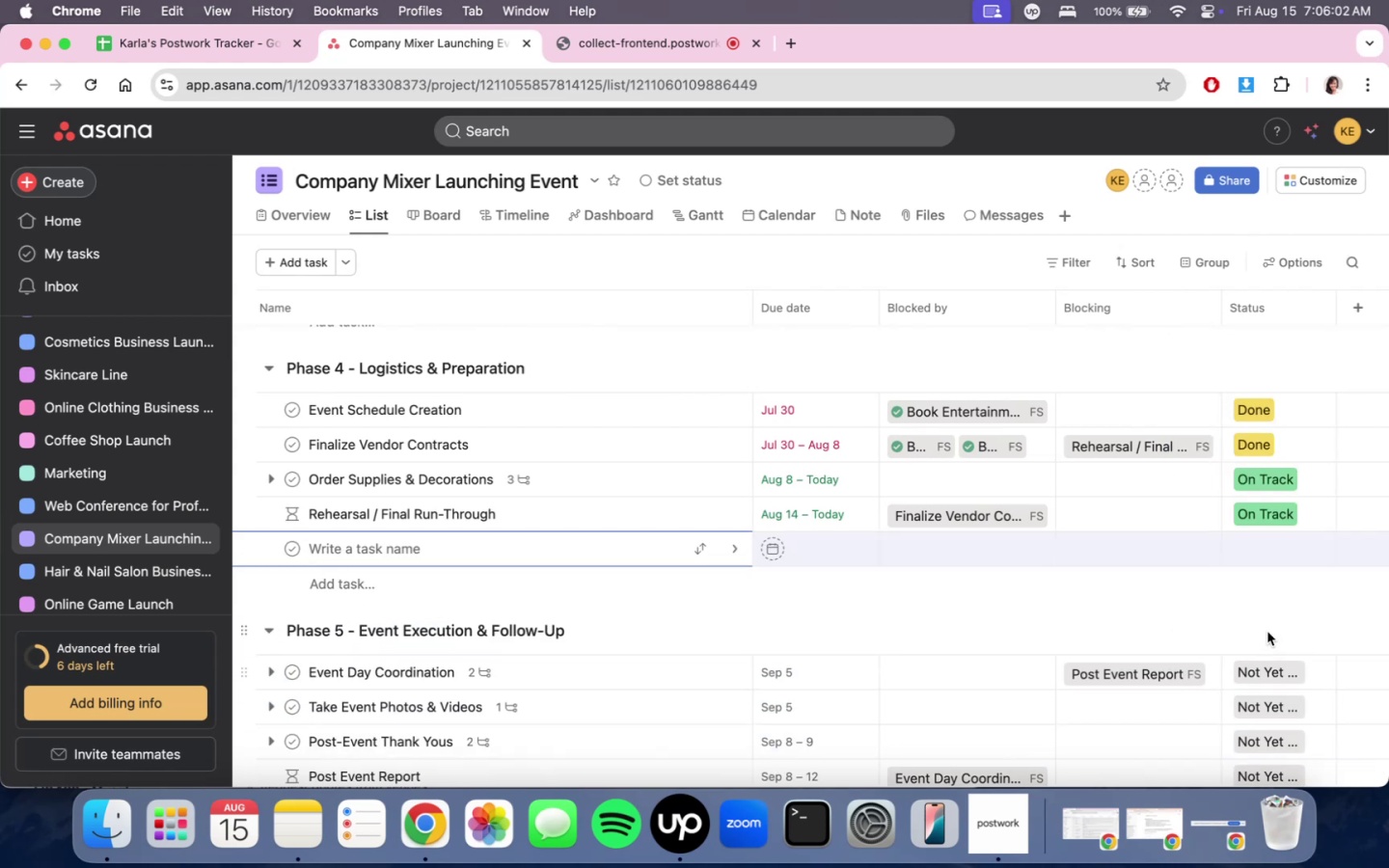 
left_click([1275, 605])
 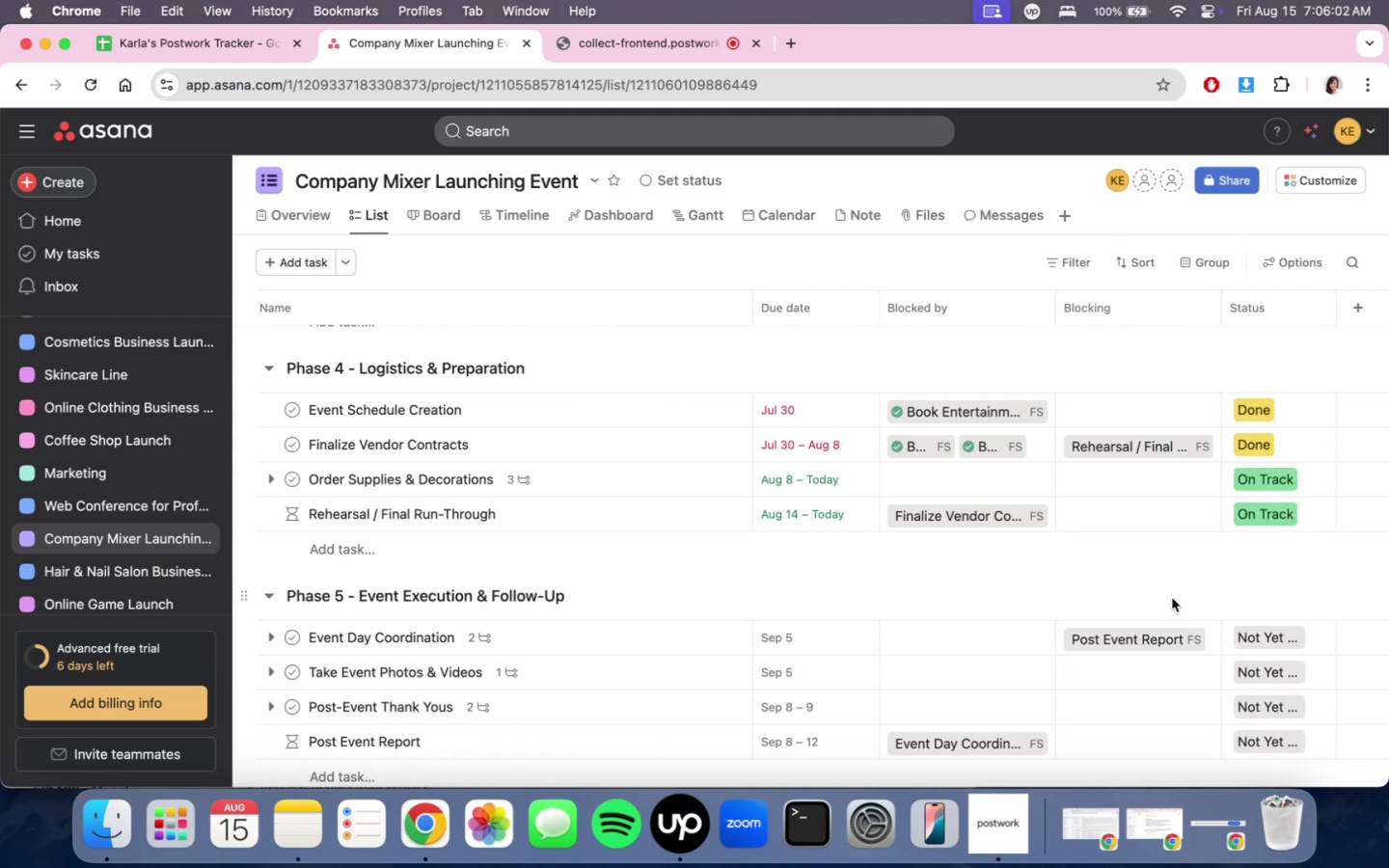 
scroll: coordinate [1139, 673], scroll_direction: up, amount: 18.0
 